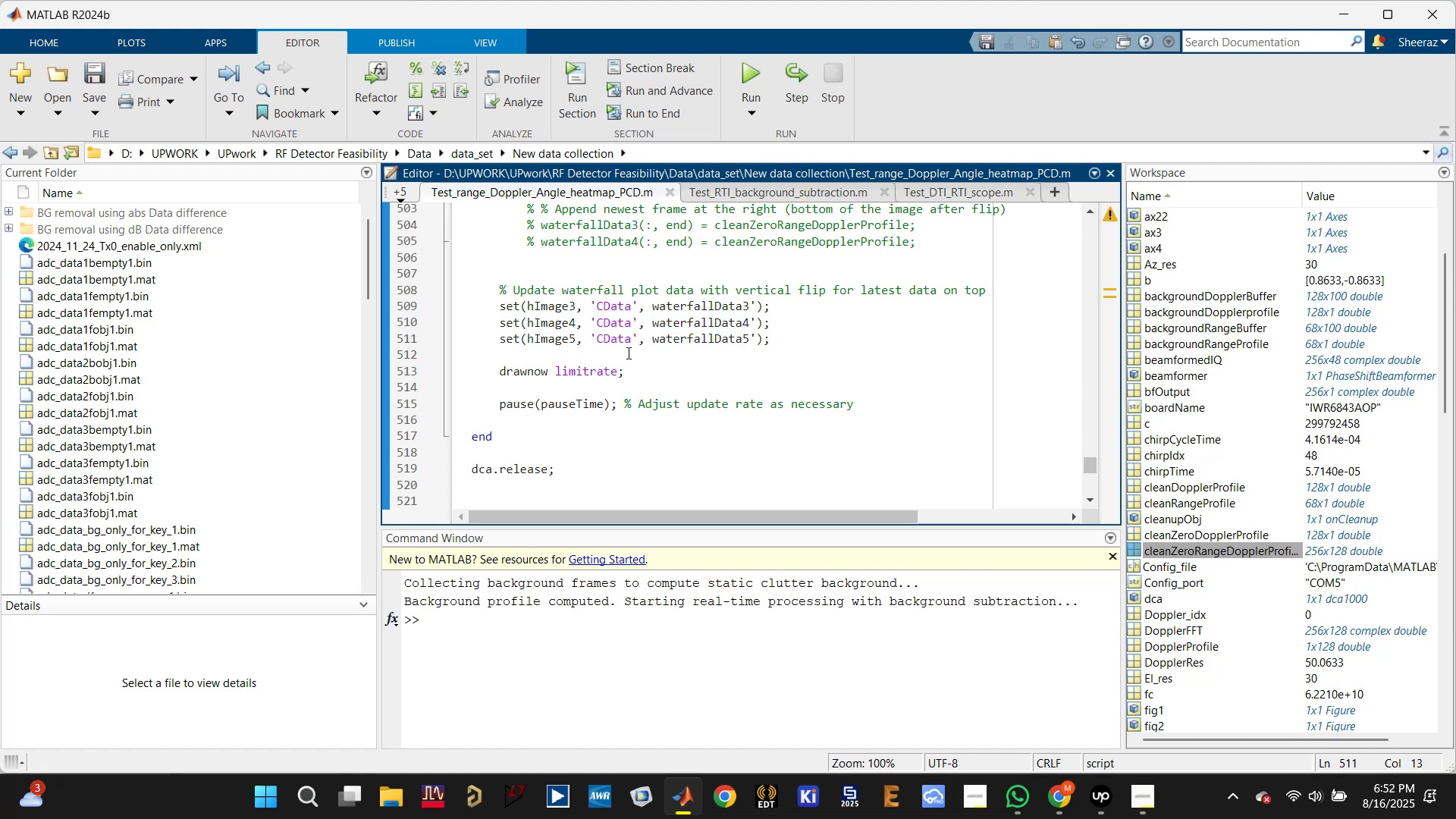 
scroll: coordinate [624, 353], scroll_direction: up, amount: 15.0
 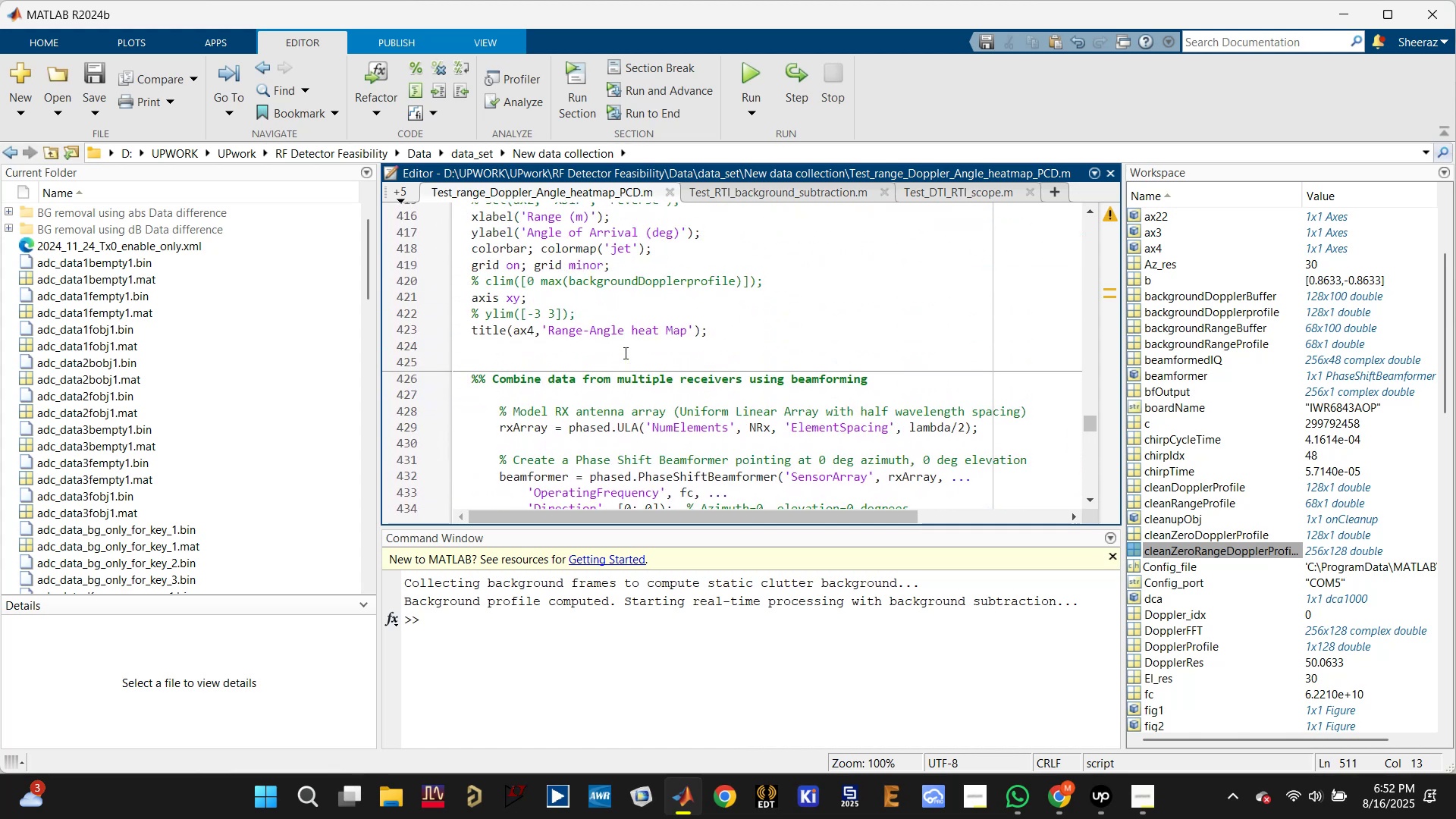 
scroll: coordinate [624, 353], scroll_direction: down, amount: 1.0
 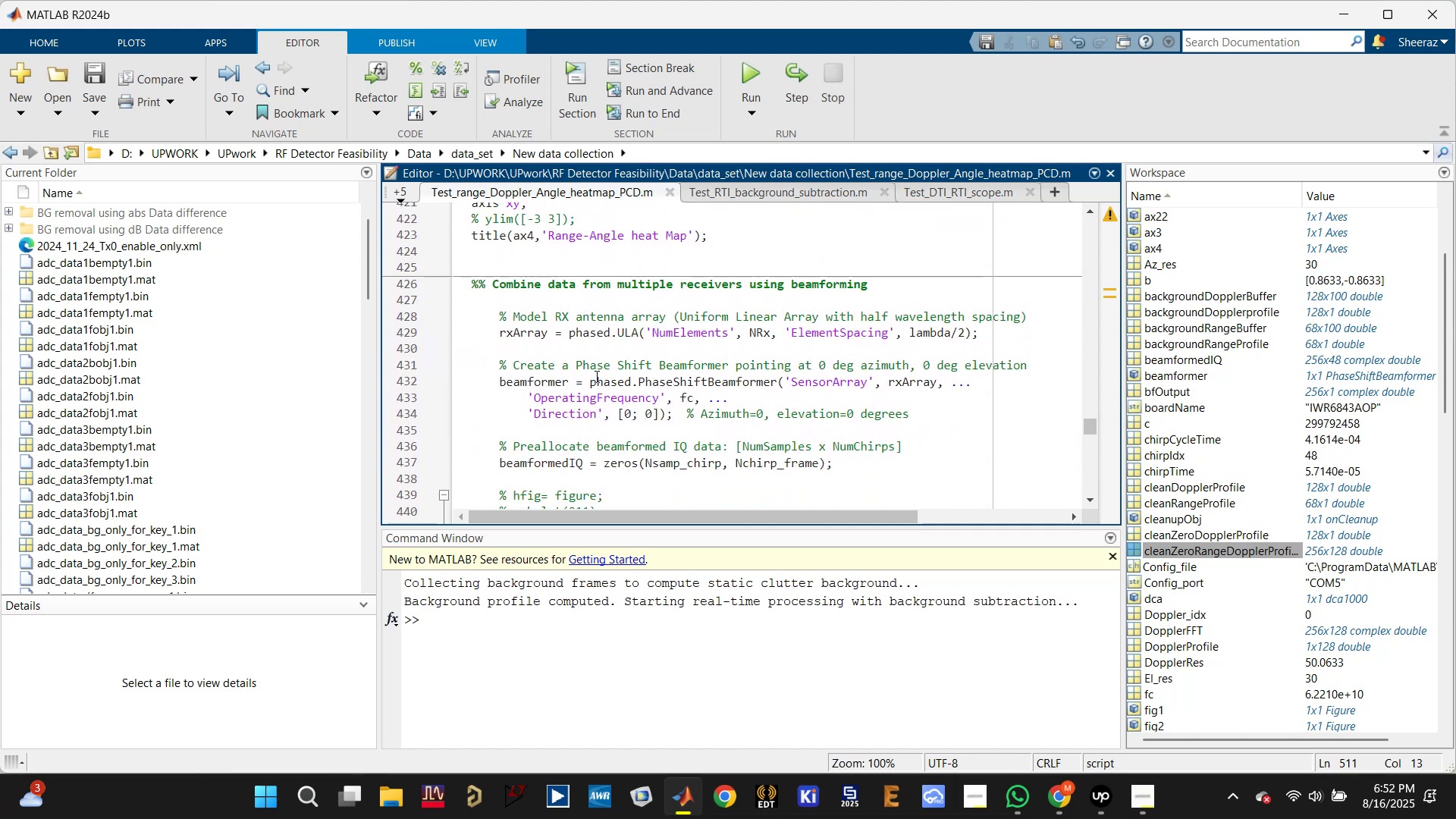 
scroll: coordinate [569, 400], scroll_direction: up, amount: 2.0
 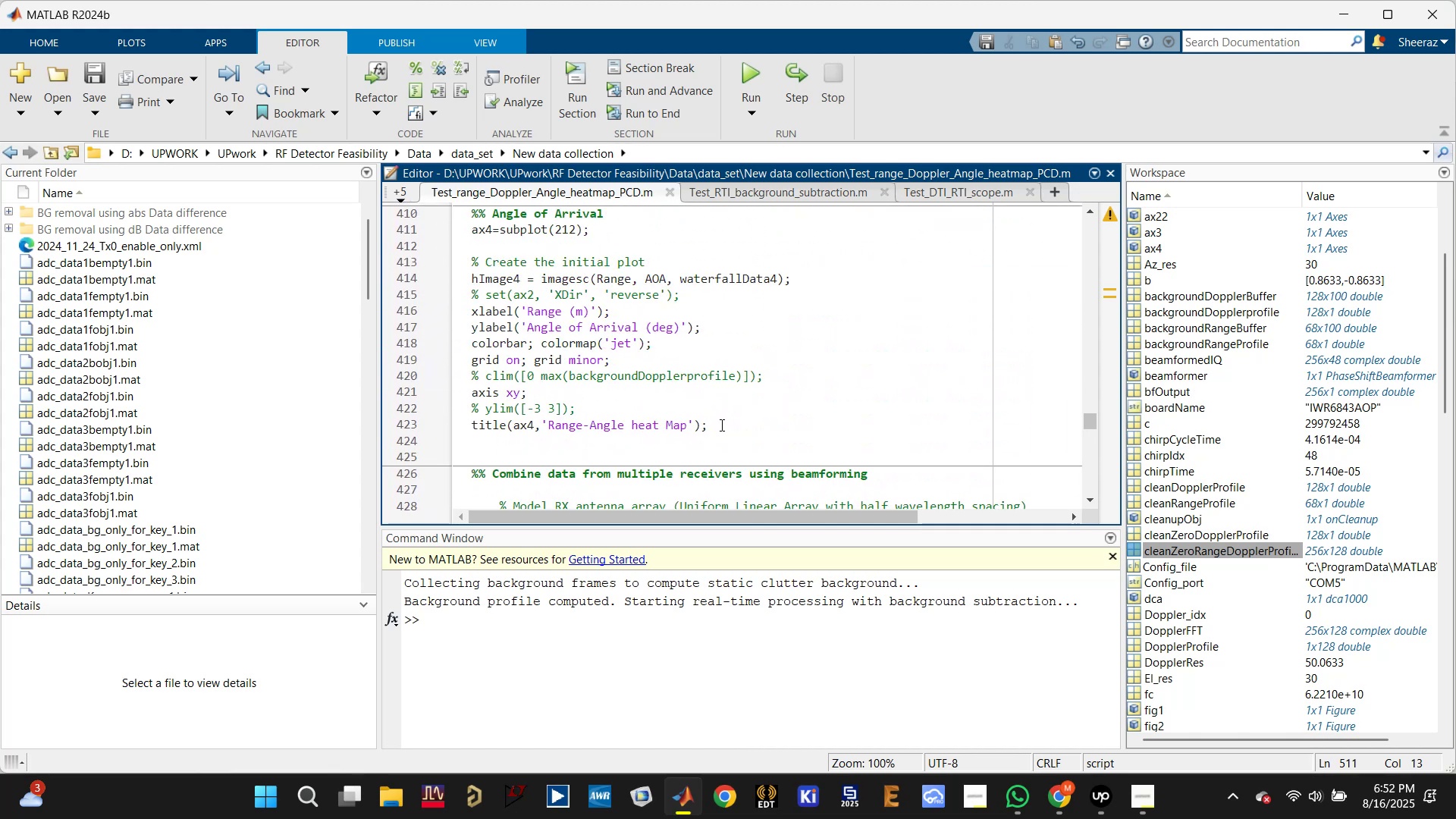 
left_click([720, 425])
 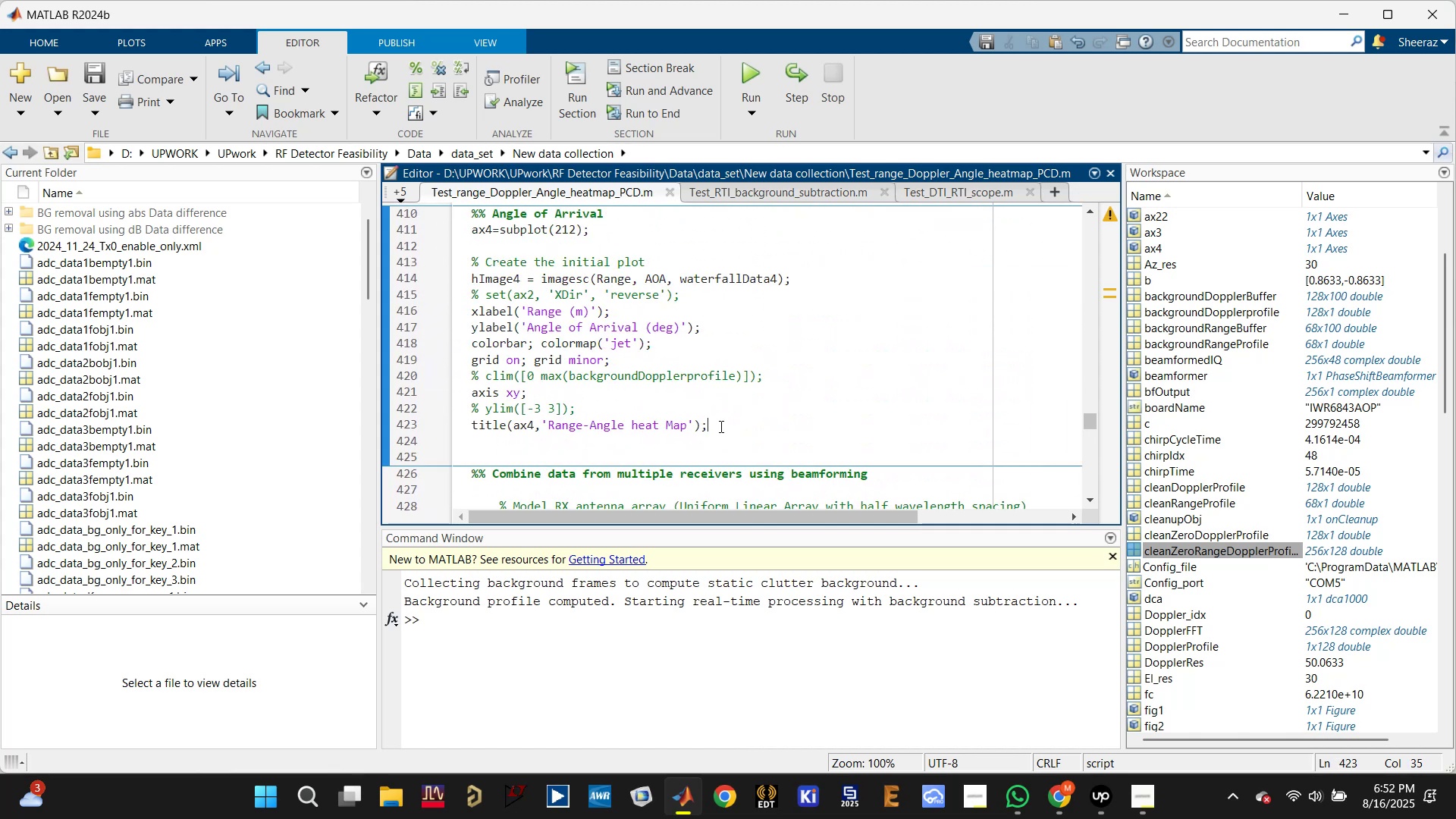 
key(Enter)
 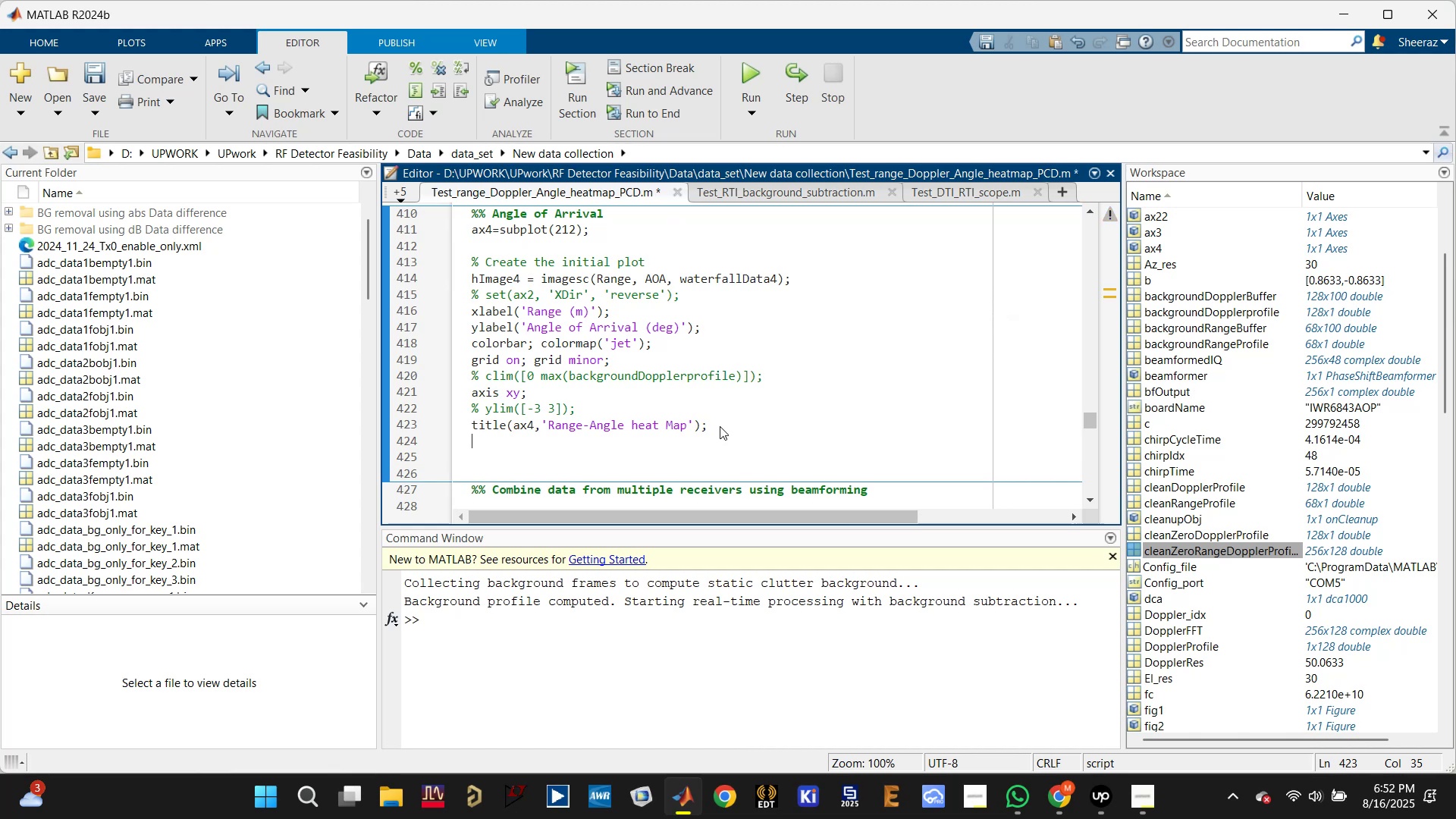 
key(Enter)
 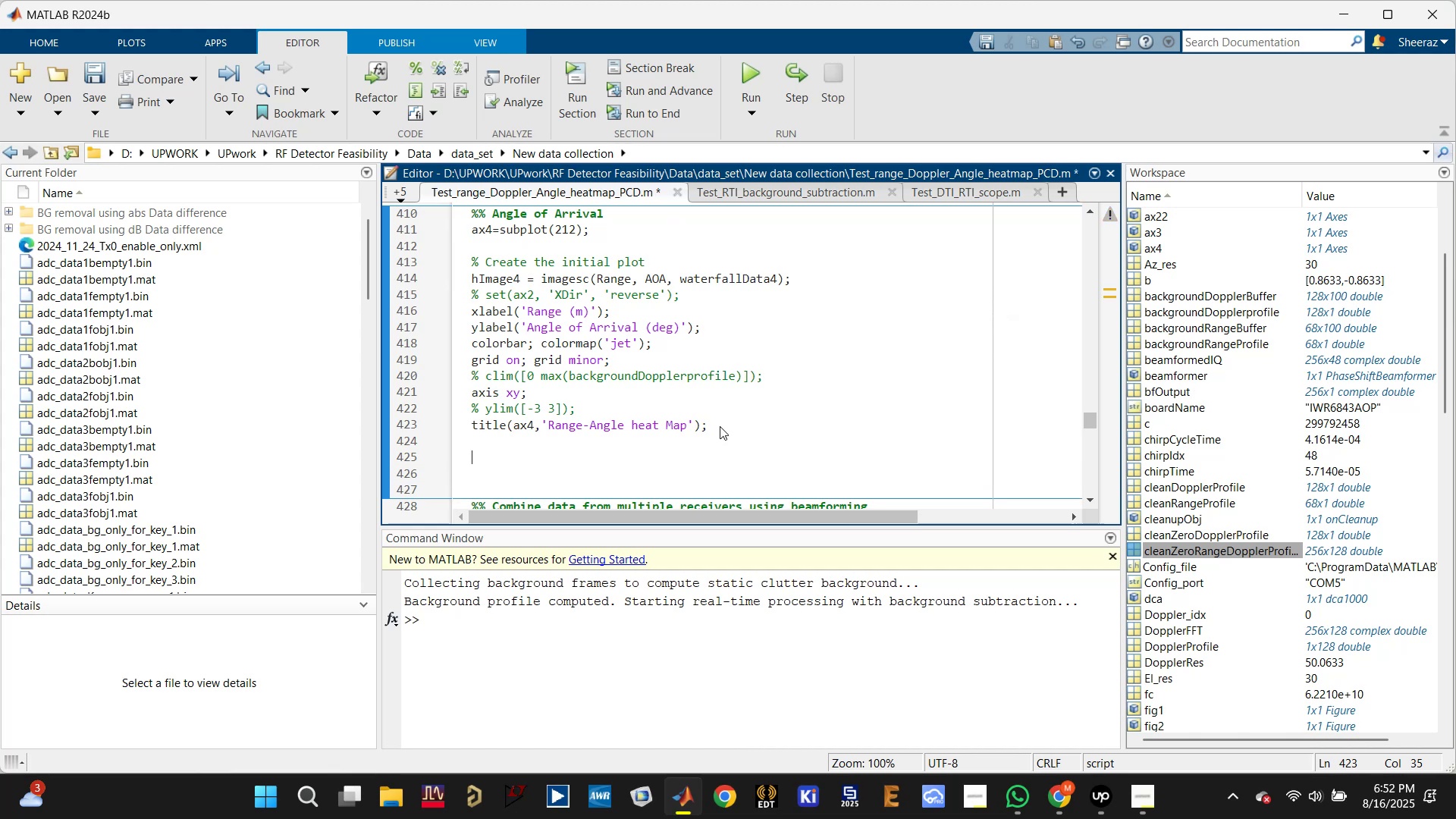 
key(Enter)
 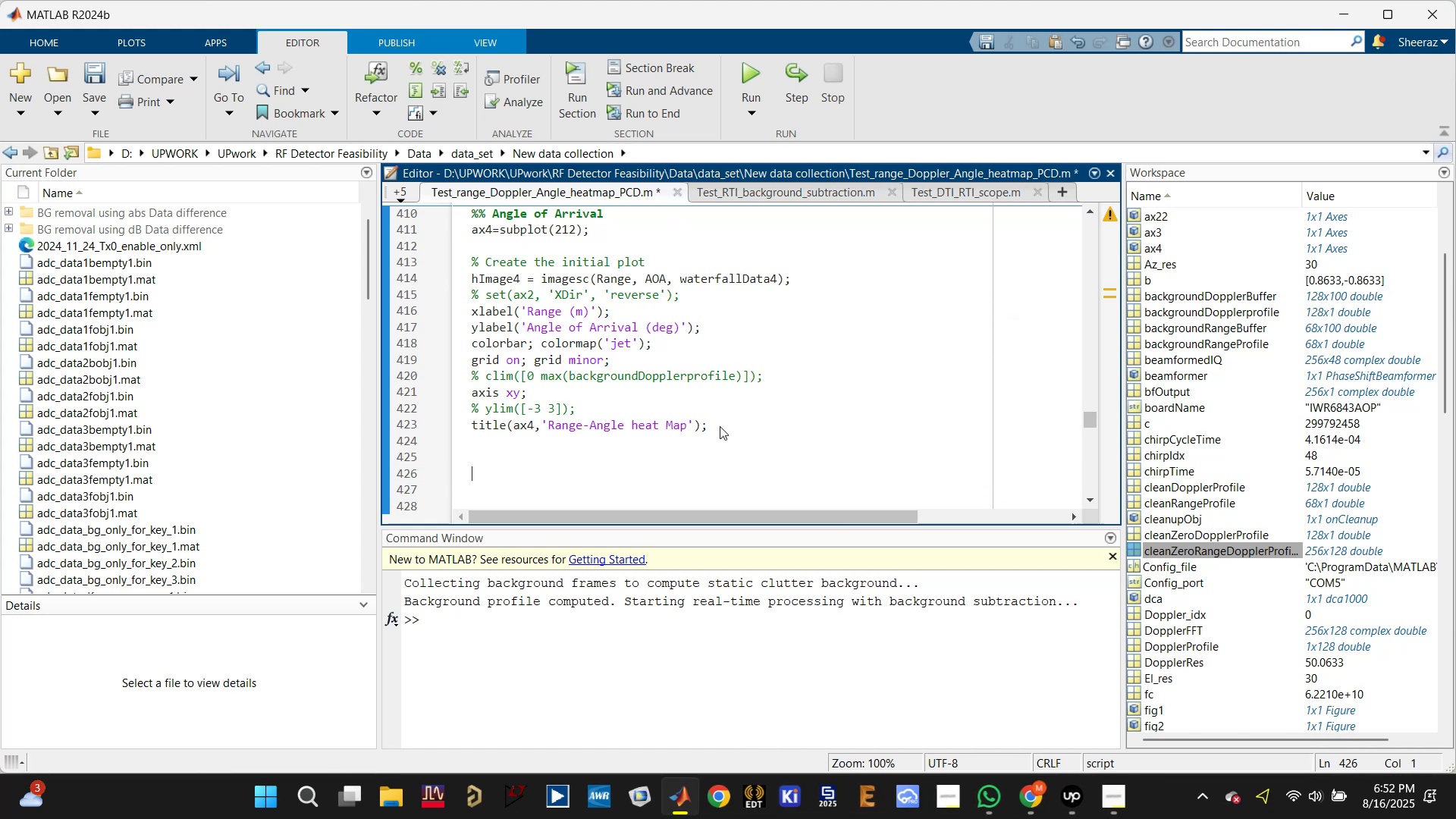 
type(fig4;)
key(Backspace)
type(=figure;)
 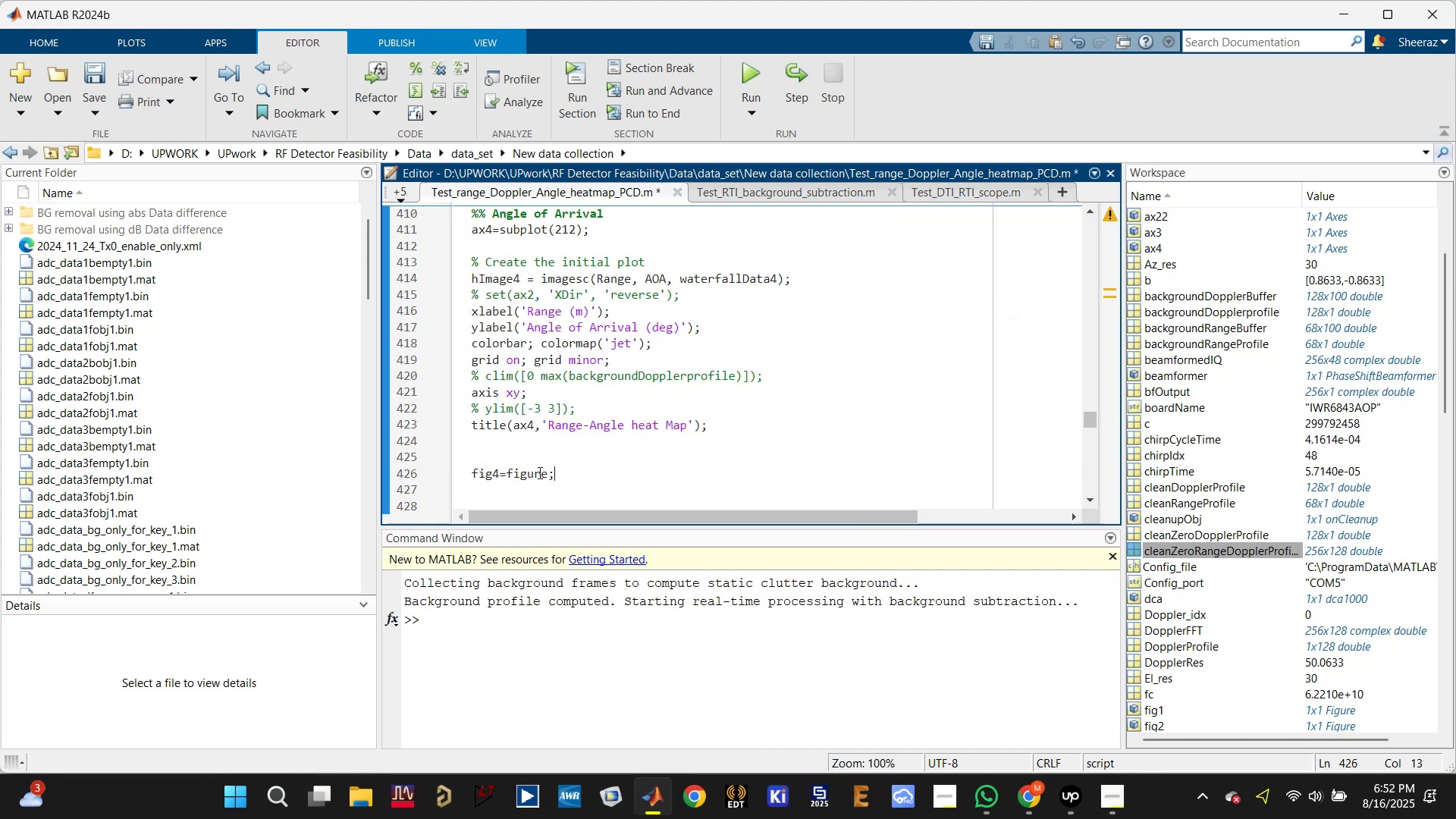 
left_click([473, 466])
 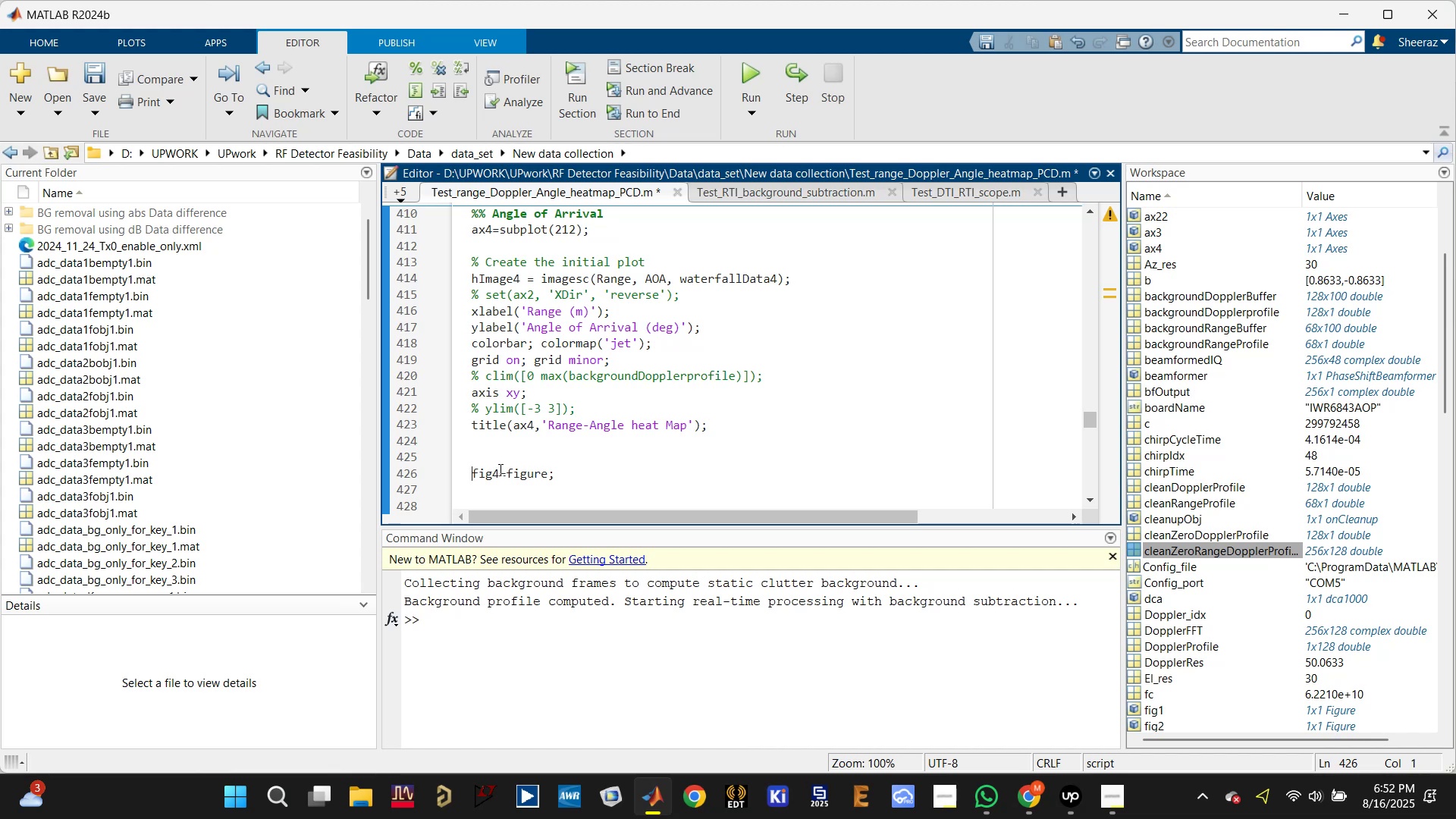 
scroll: coordinate [513, 495], scroll_direction: up, amount: 3.0
 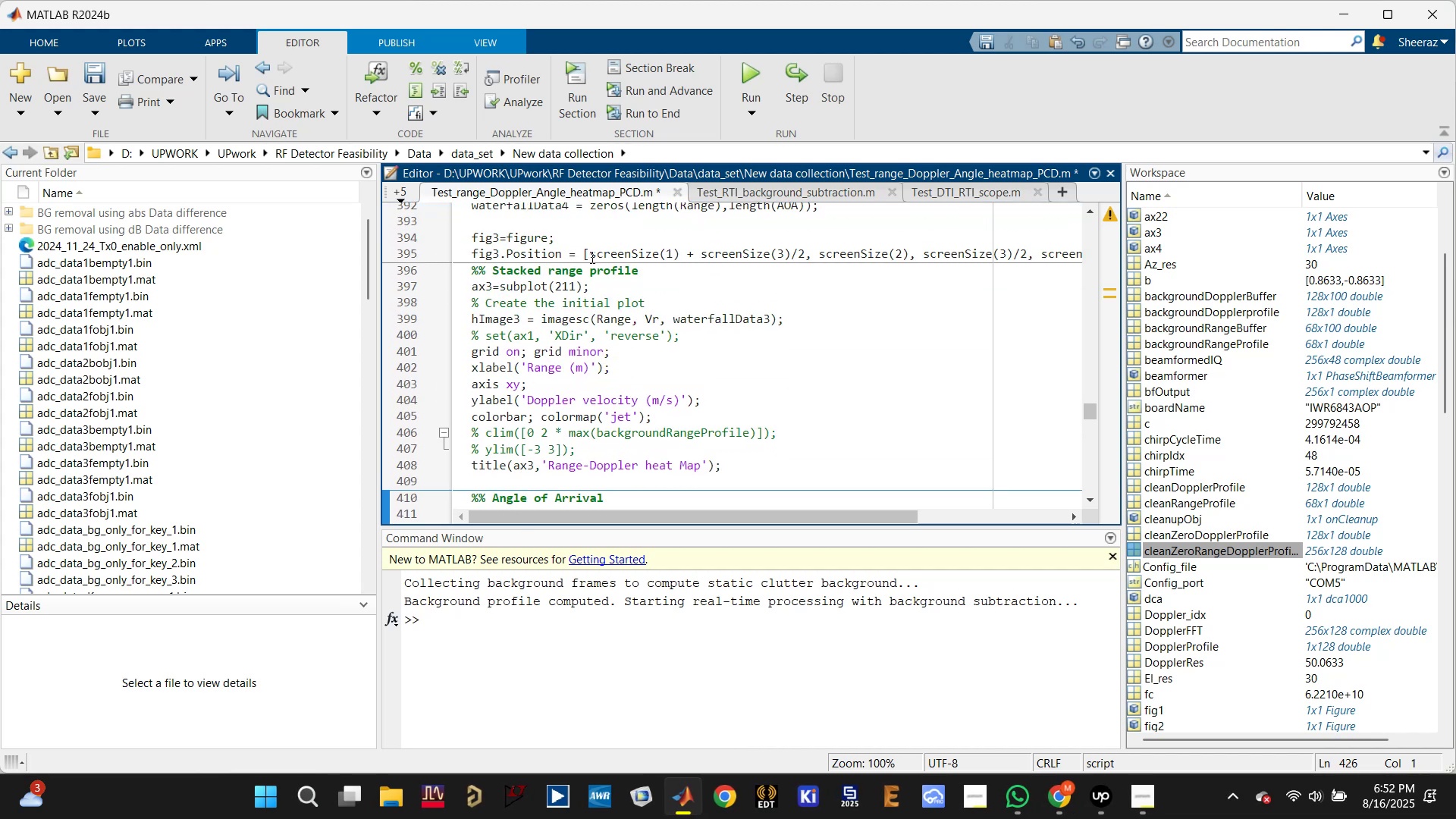 
double_click([591, 257])
 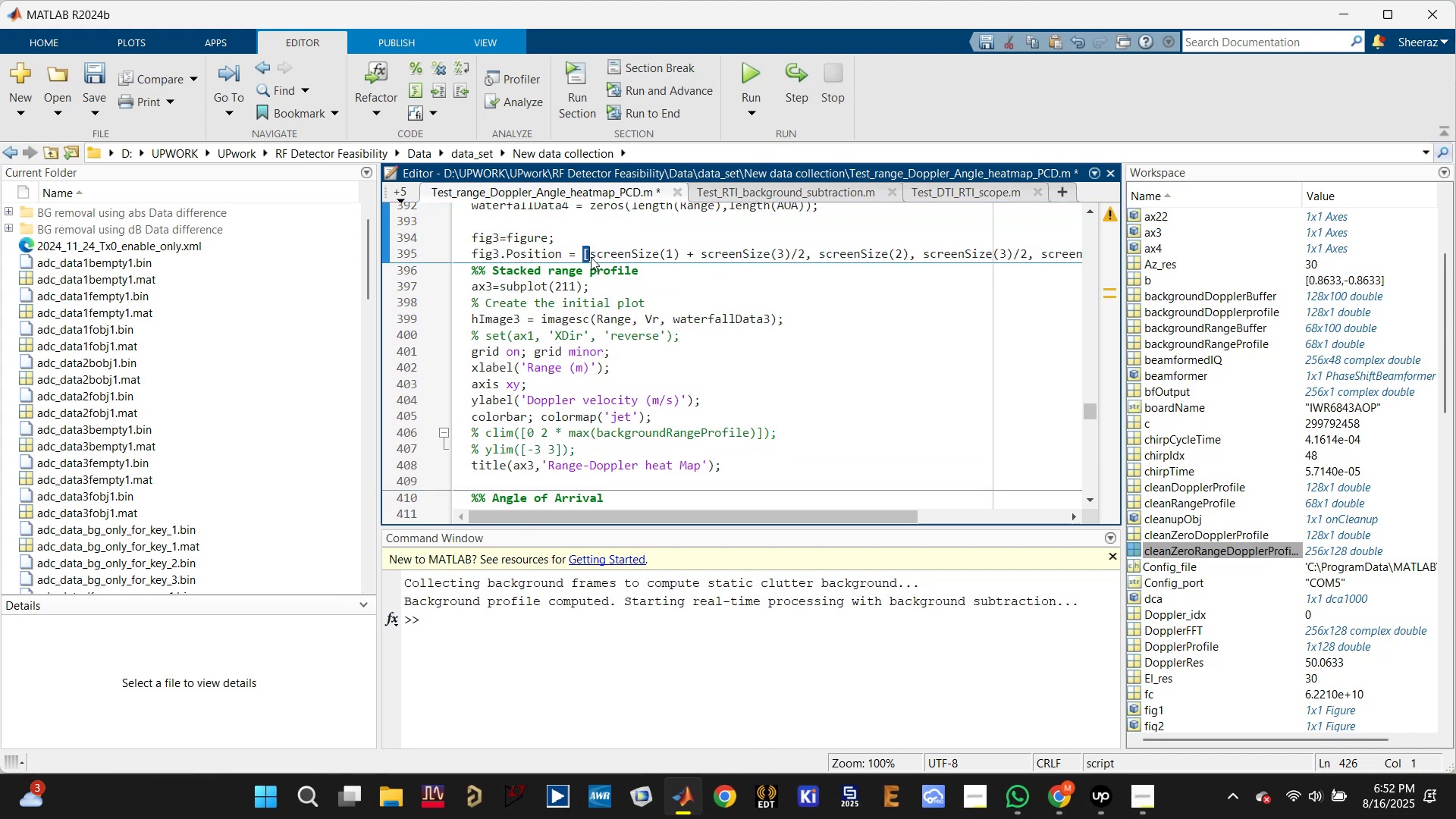 
triple_click([591, 257])
 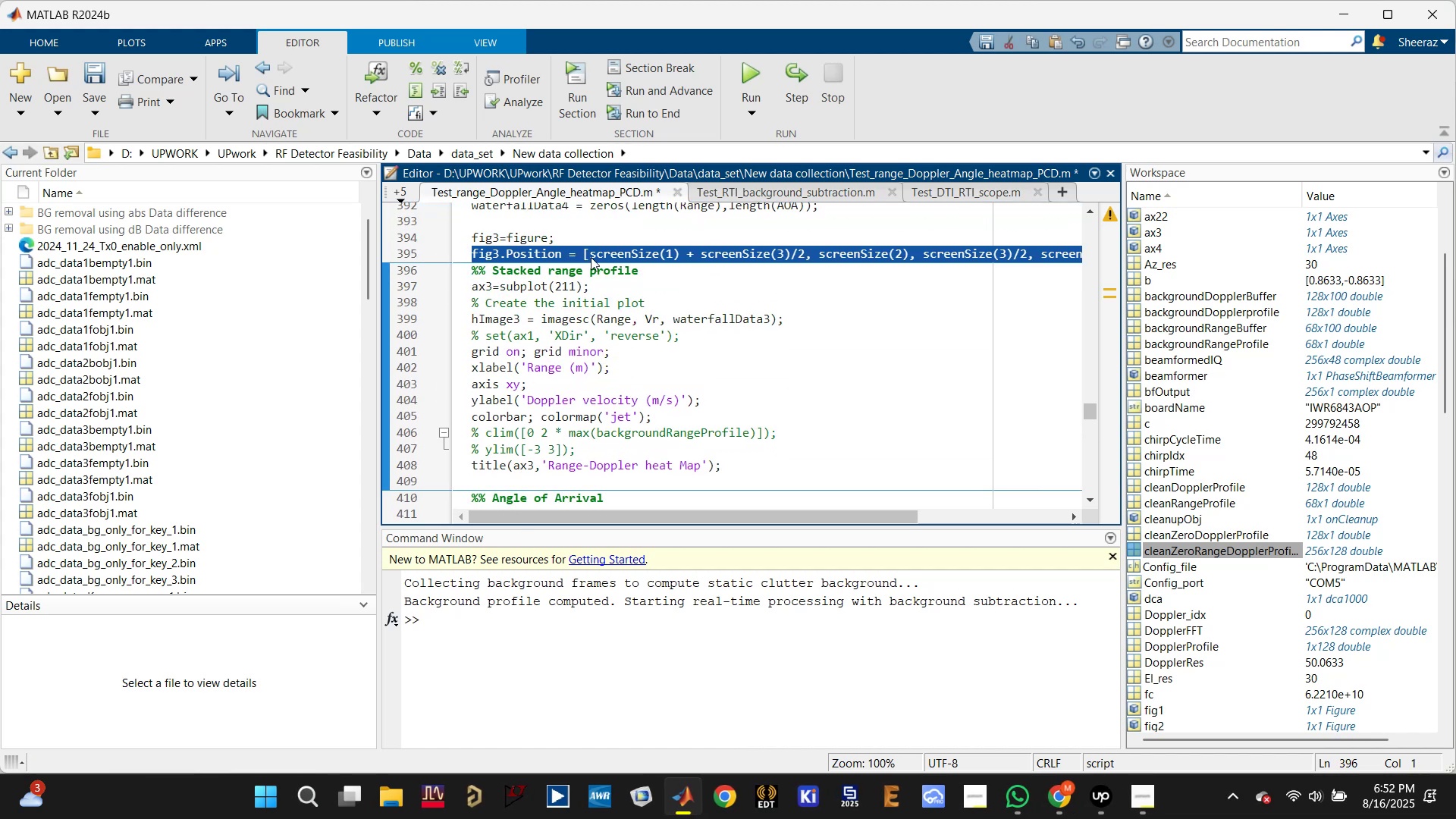 
key(Control+C)
 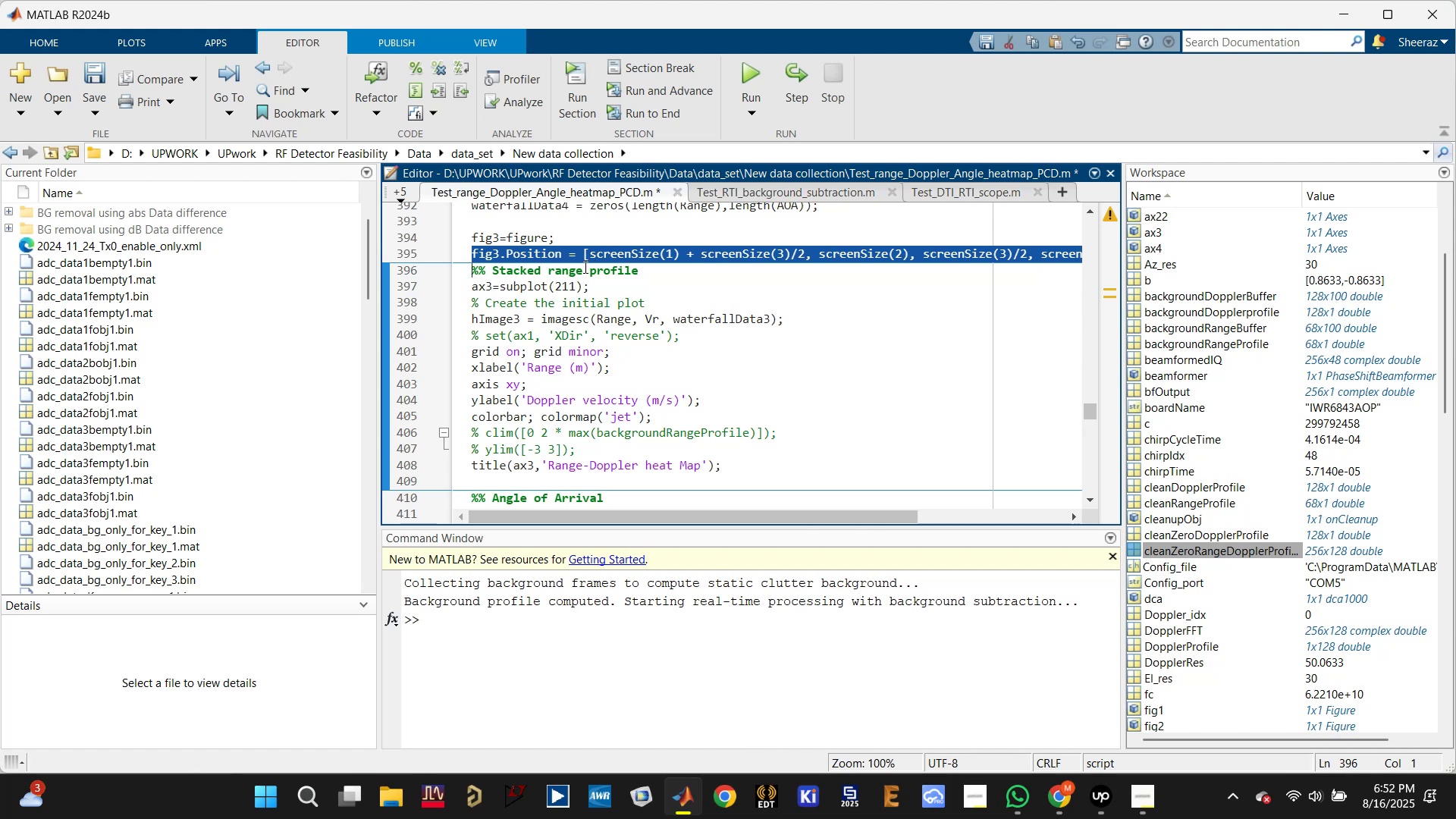 
scroll: coordinate [583, 268], scroll_direction: up, amount: 11.0
 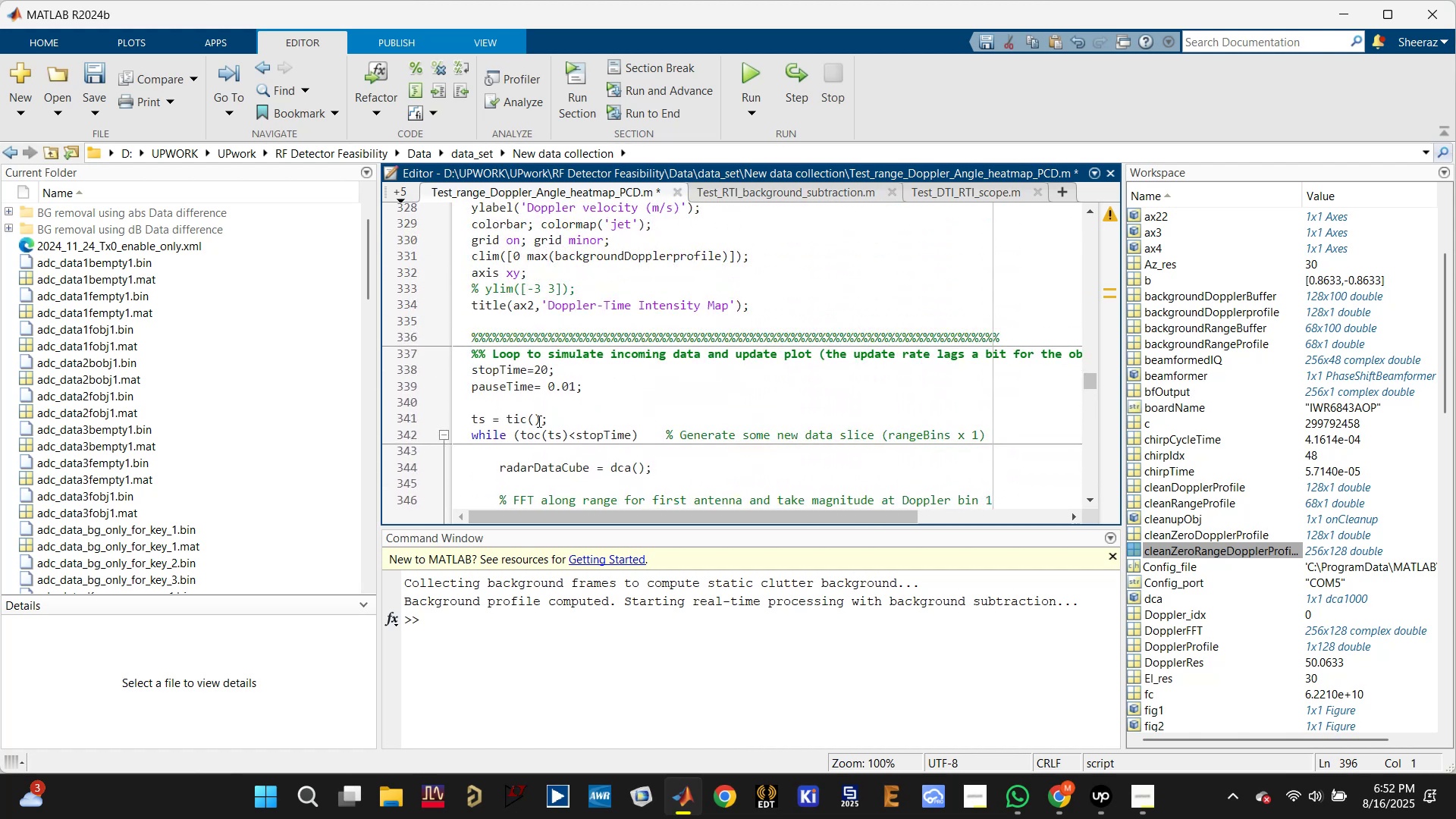 
wait(5.71)
 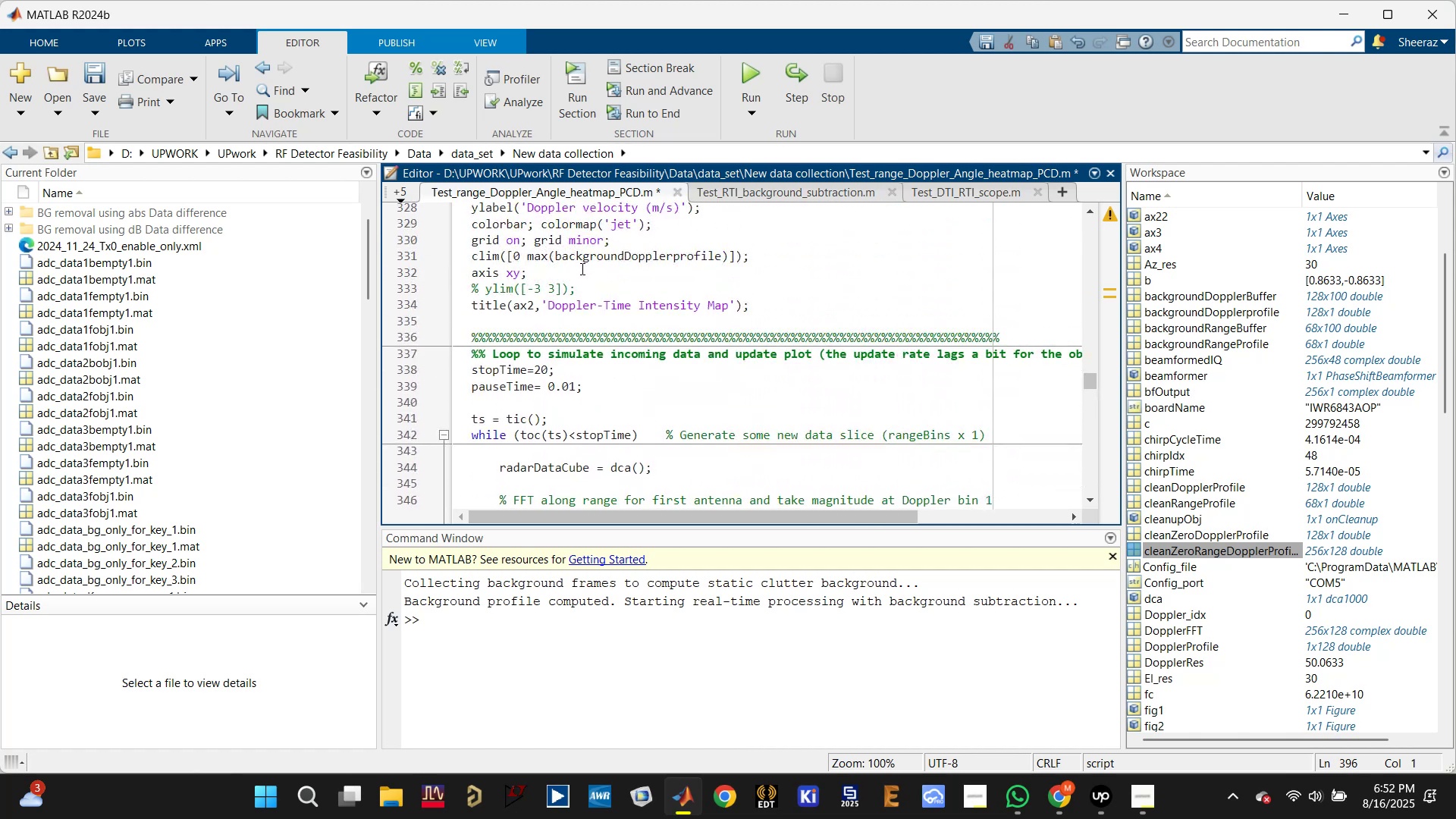 
scroll: coordinate [536, 384], scroll_direction: up, amount: 3.0
 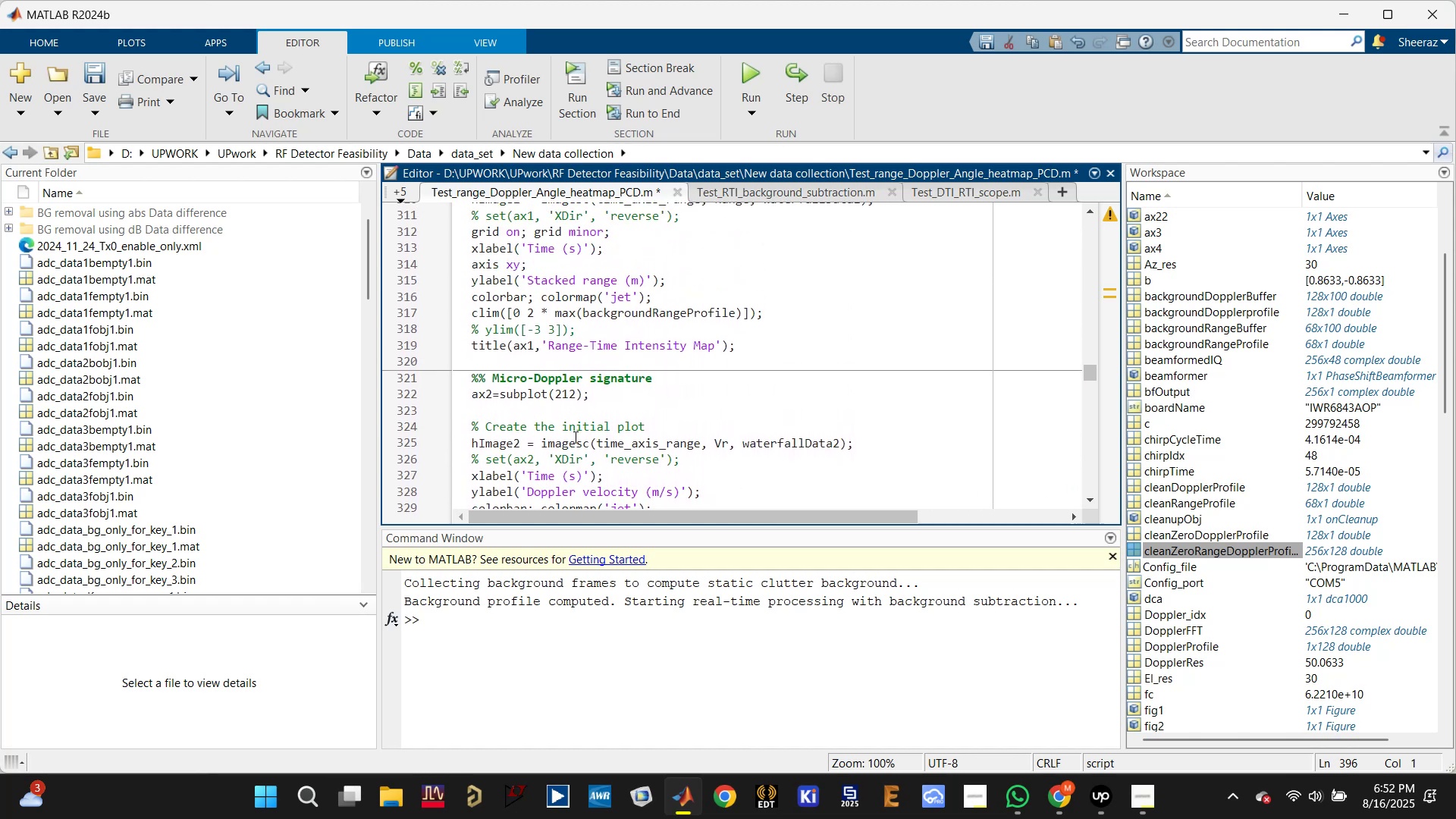 
left_click([574, 437])
 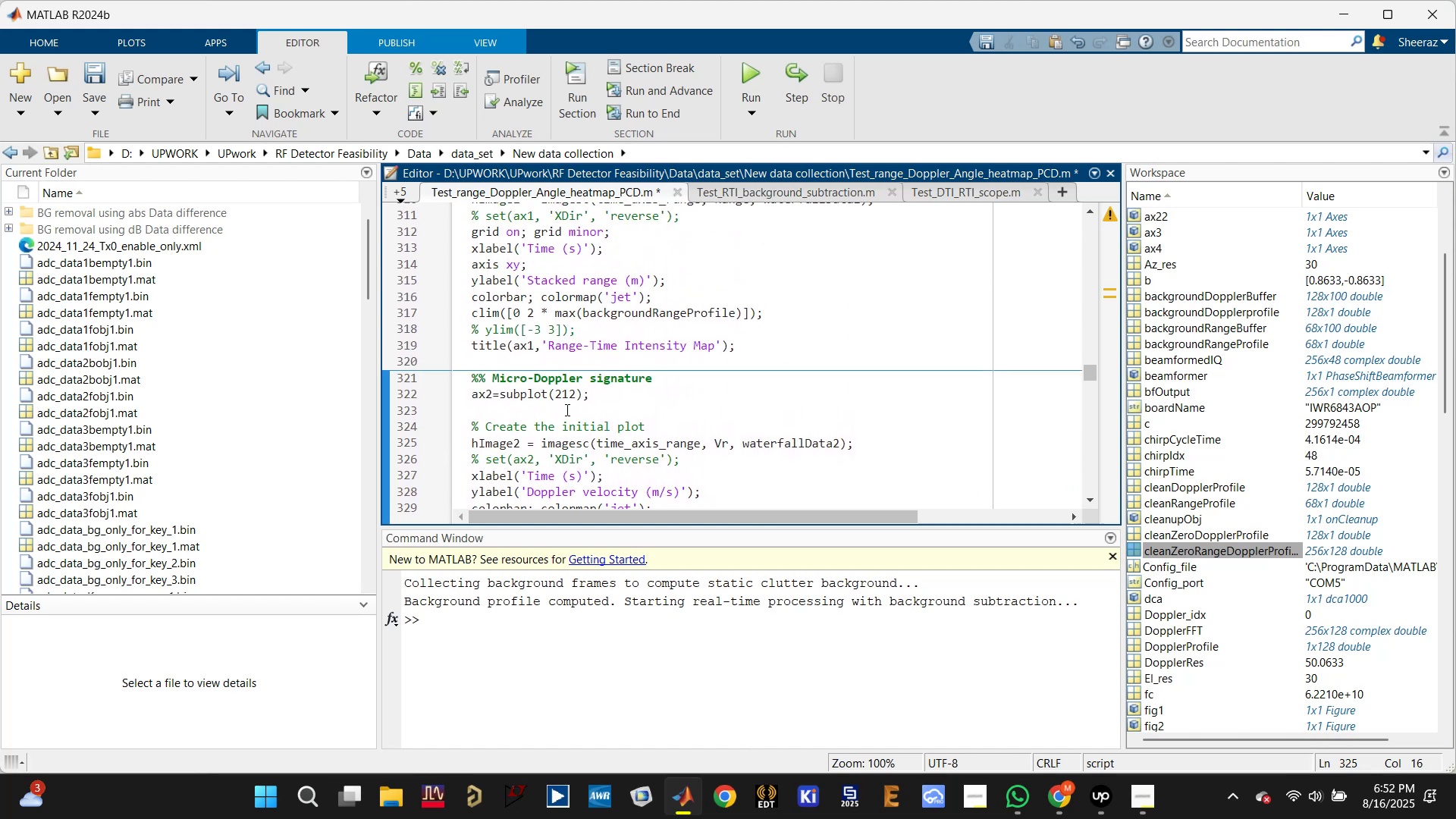 
scroll: coordinate [617, 273], scroll_direction: up, amount: 2.0
 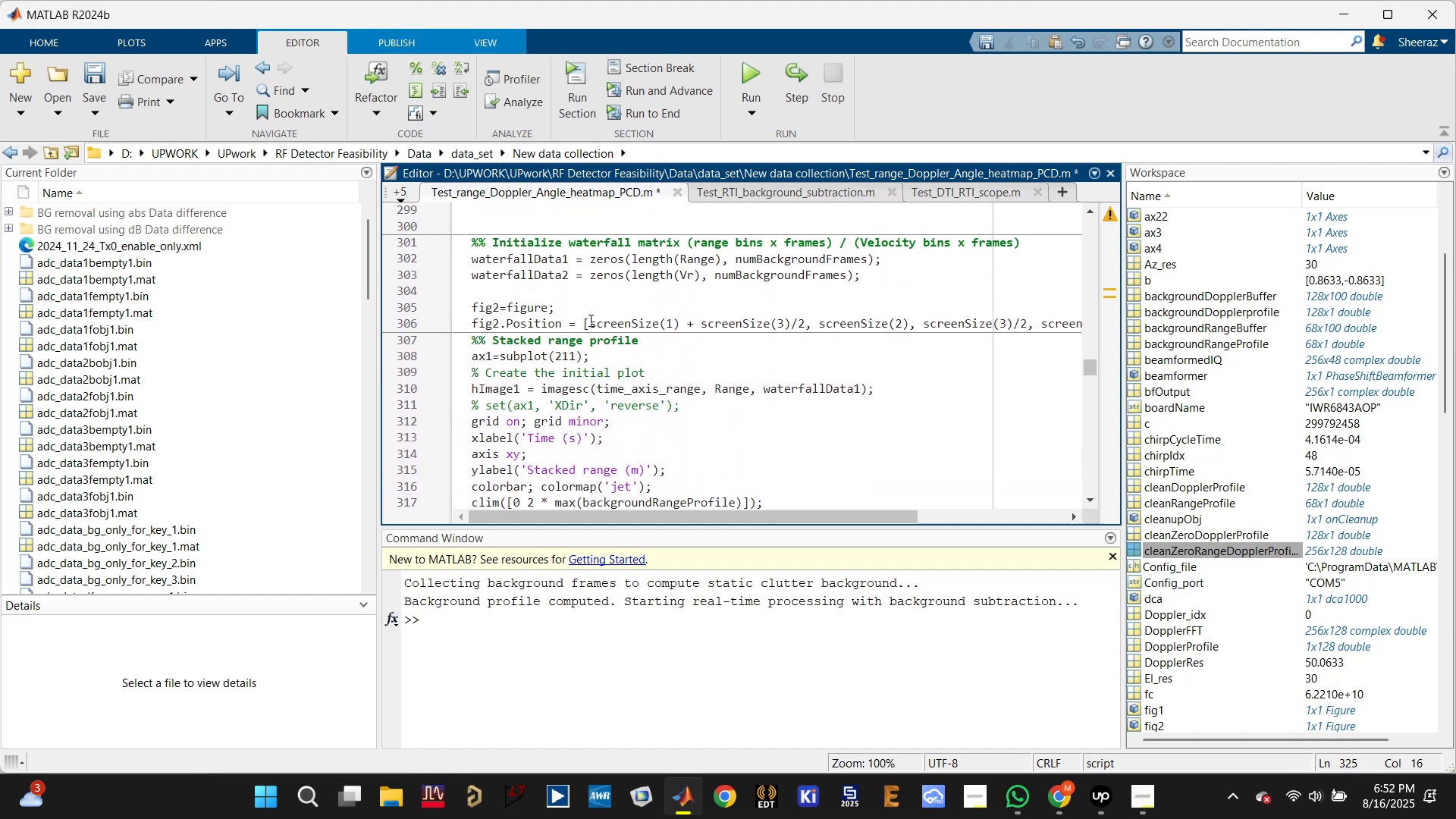 
double_click([587, 322])
 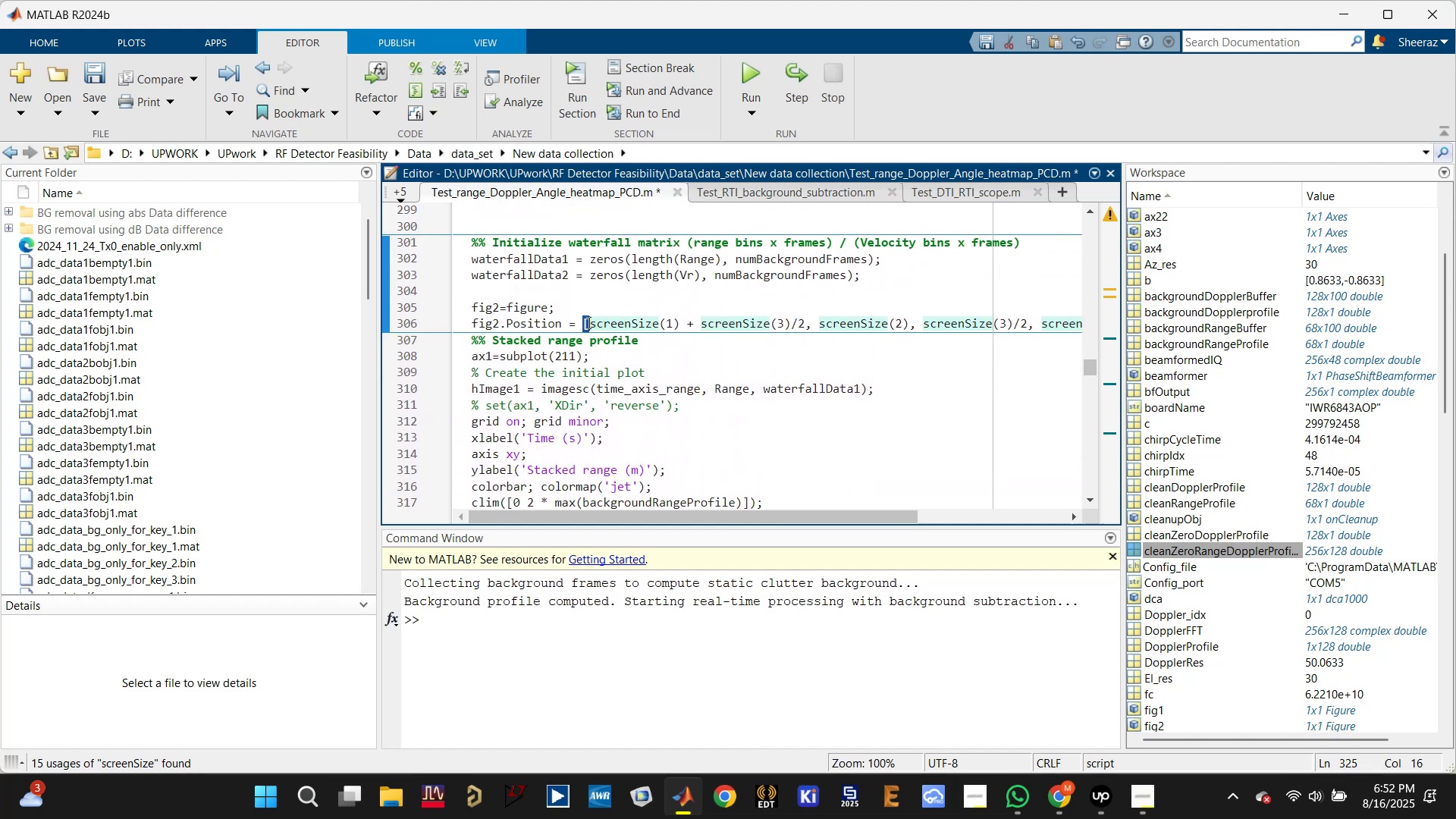 
triple_click([587, 322])
 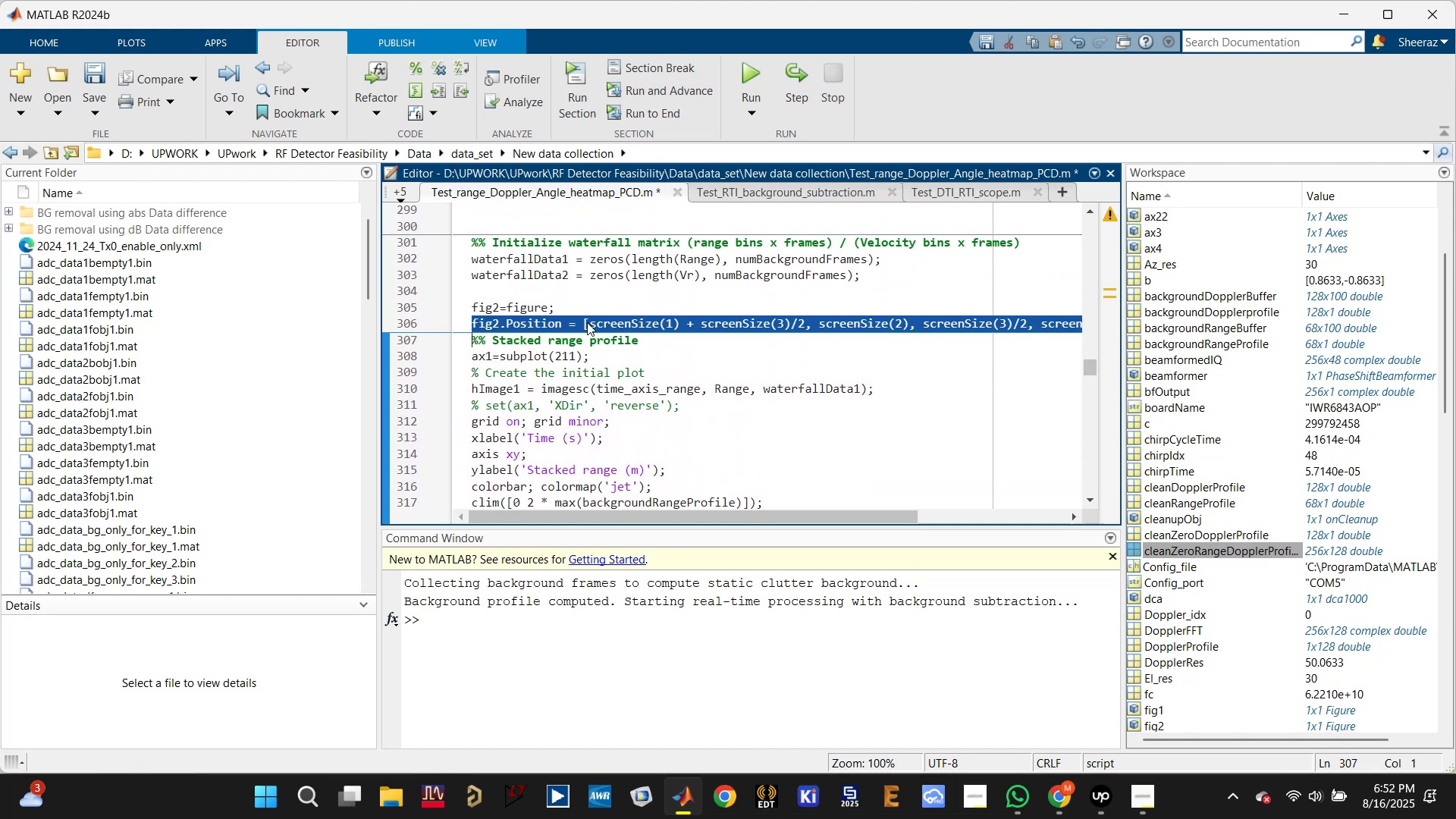 
scroll: coordinate [569, 353], scroll_direction: up, amount: 14.0
 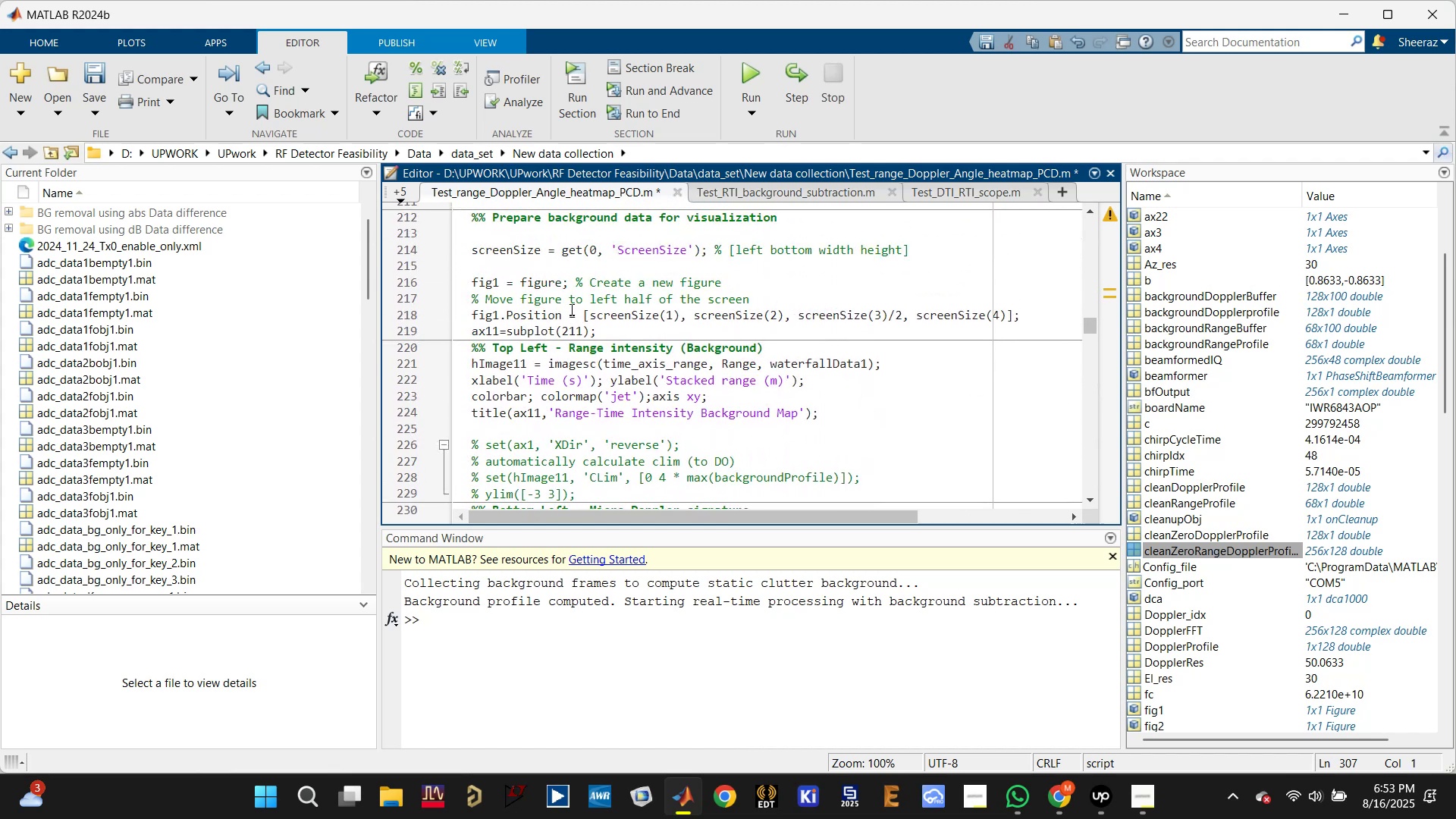 
double_click([568, 311])
 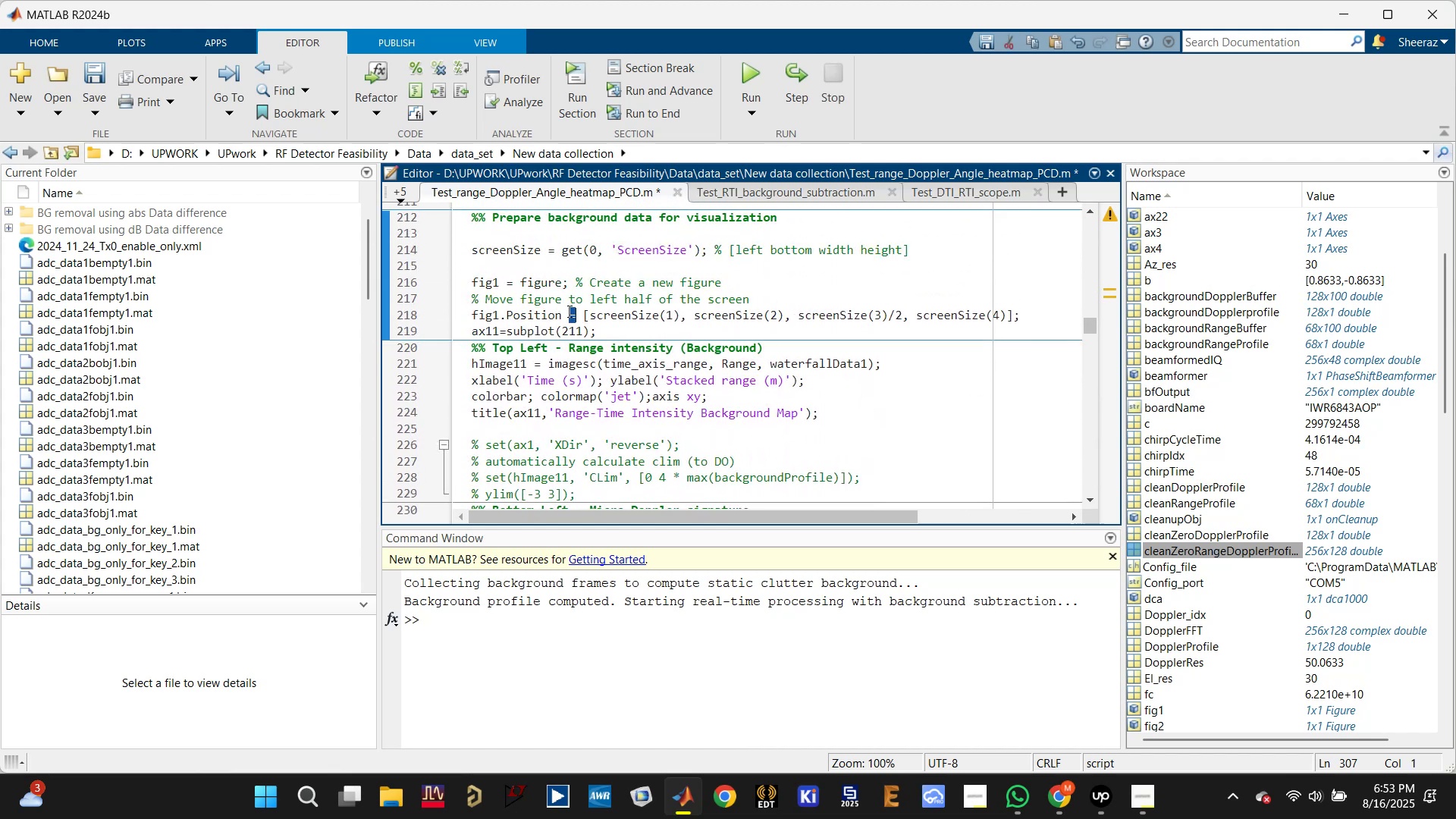 
triple_click([568, 311])
 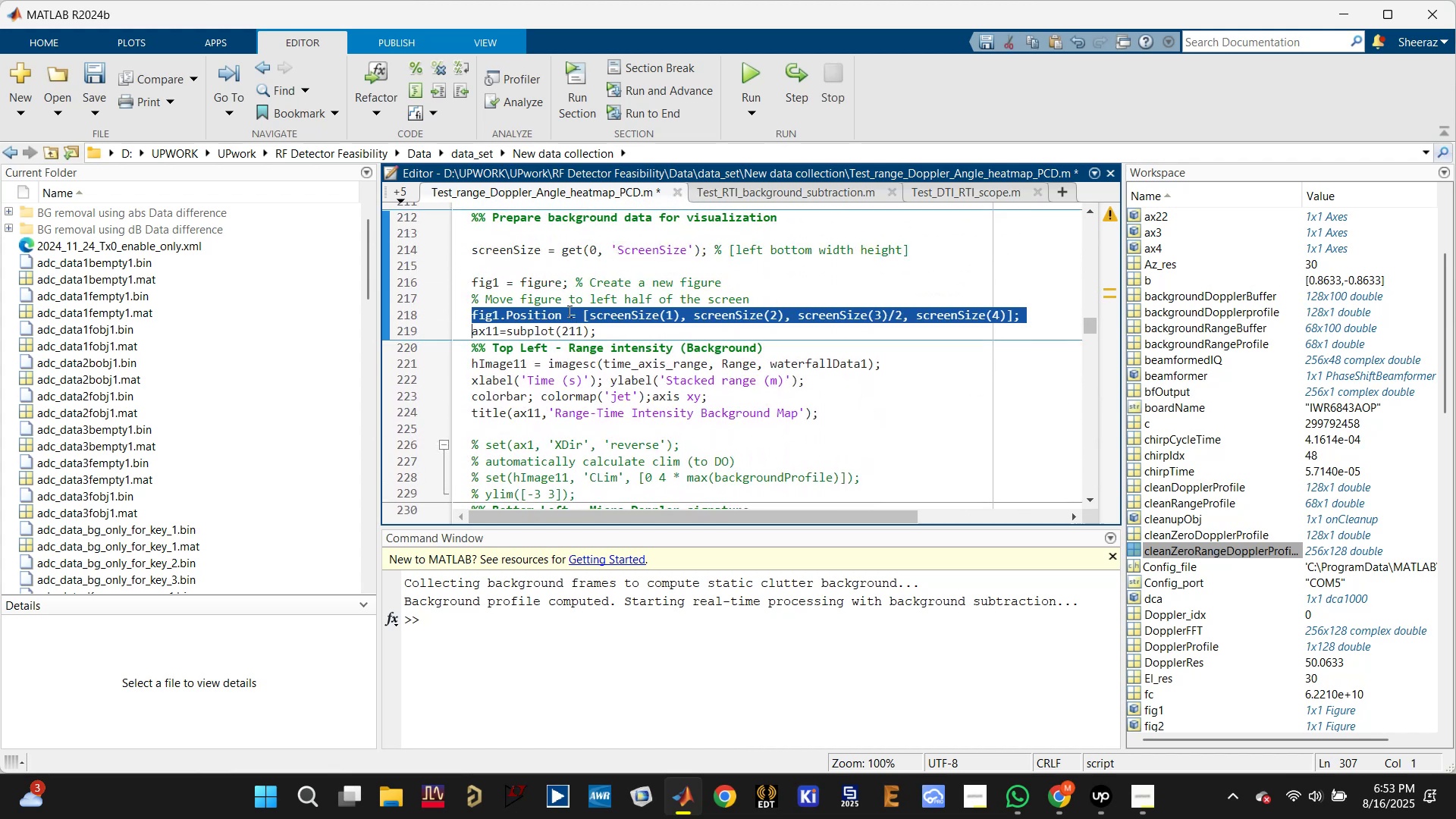 
key(Control+C)
 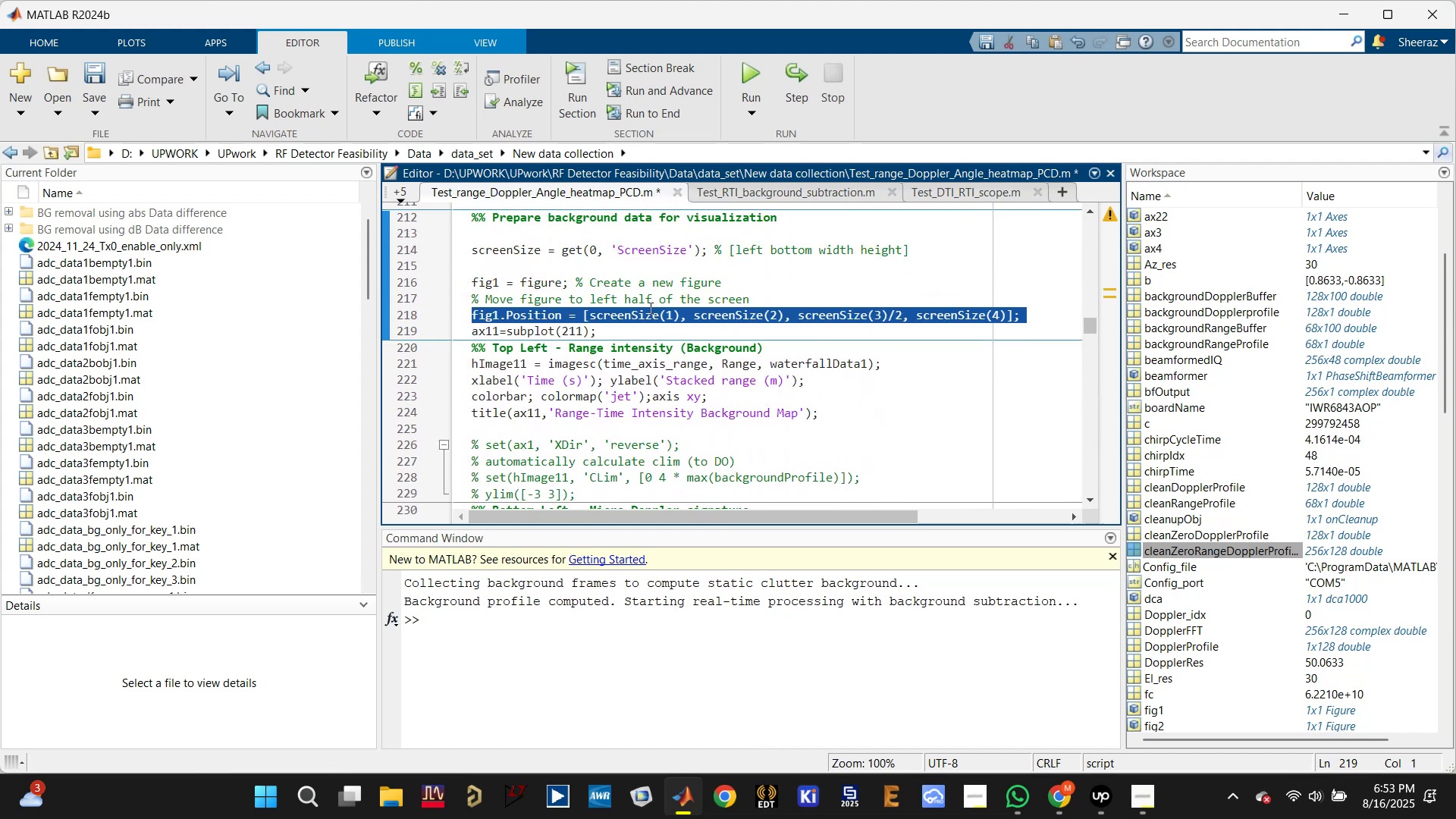 
left_click([828, 289])
 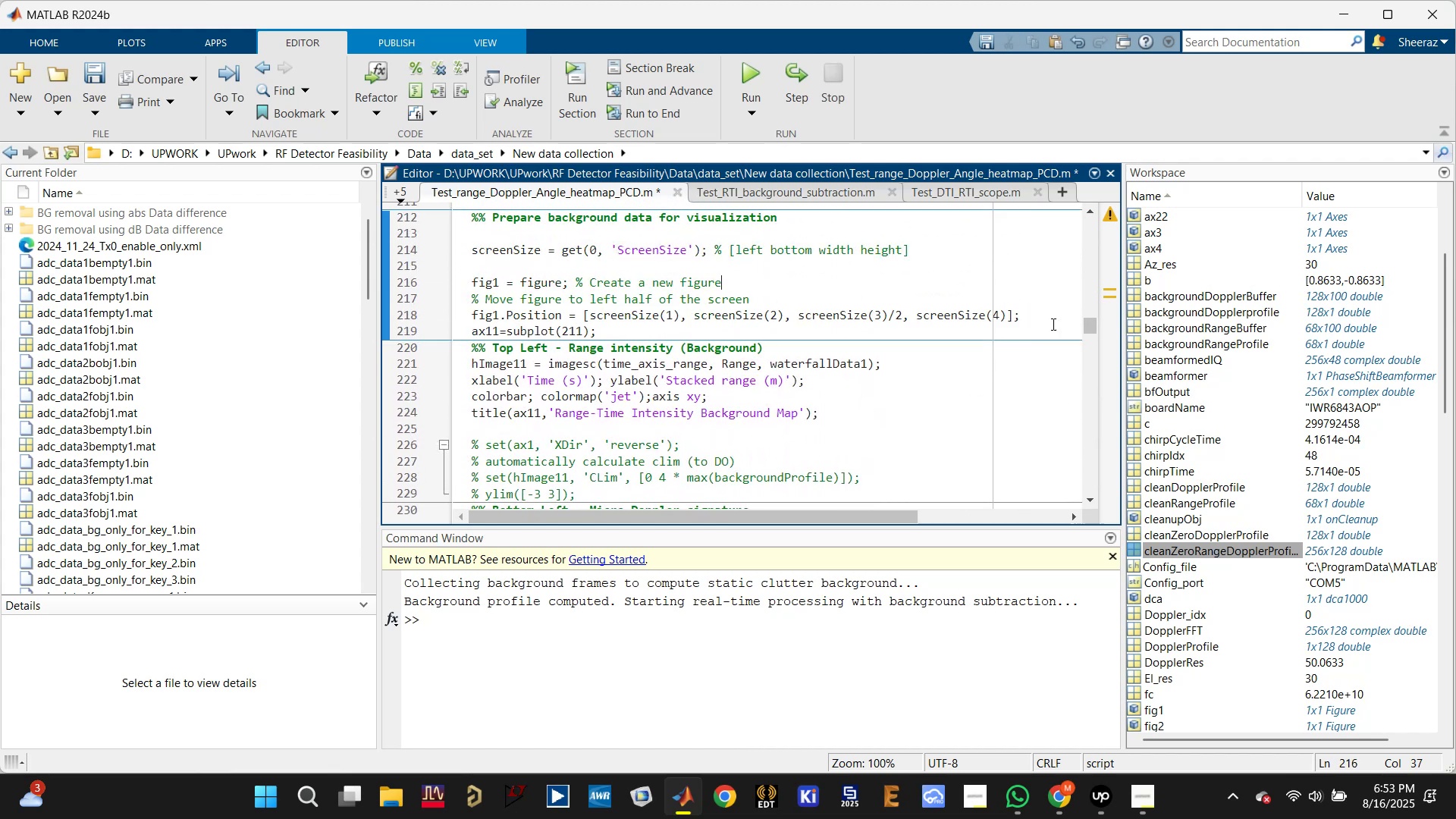 
left_click_drag(start_coordinate=[1040, 315], to_coordinate=[463, 306])
 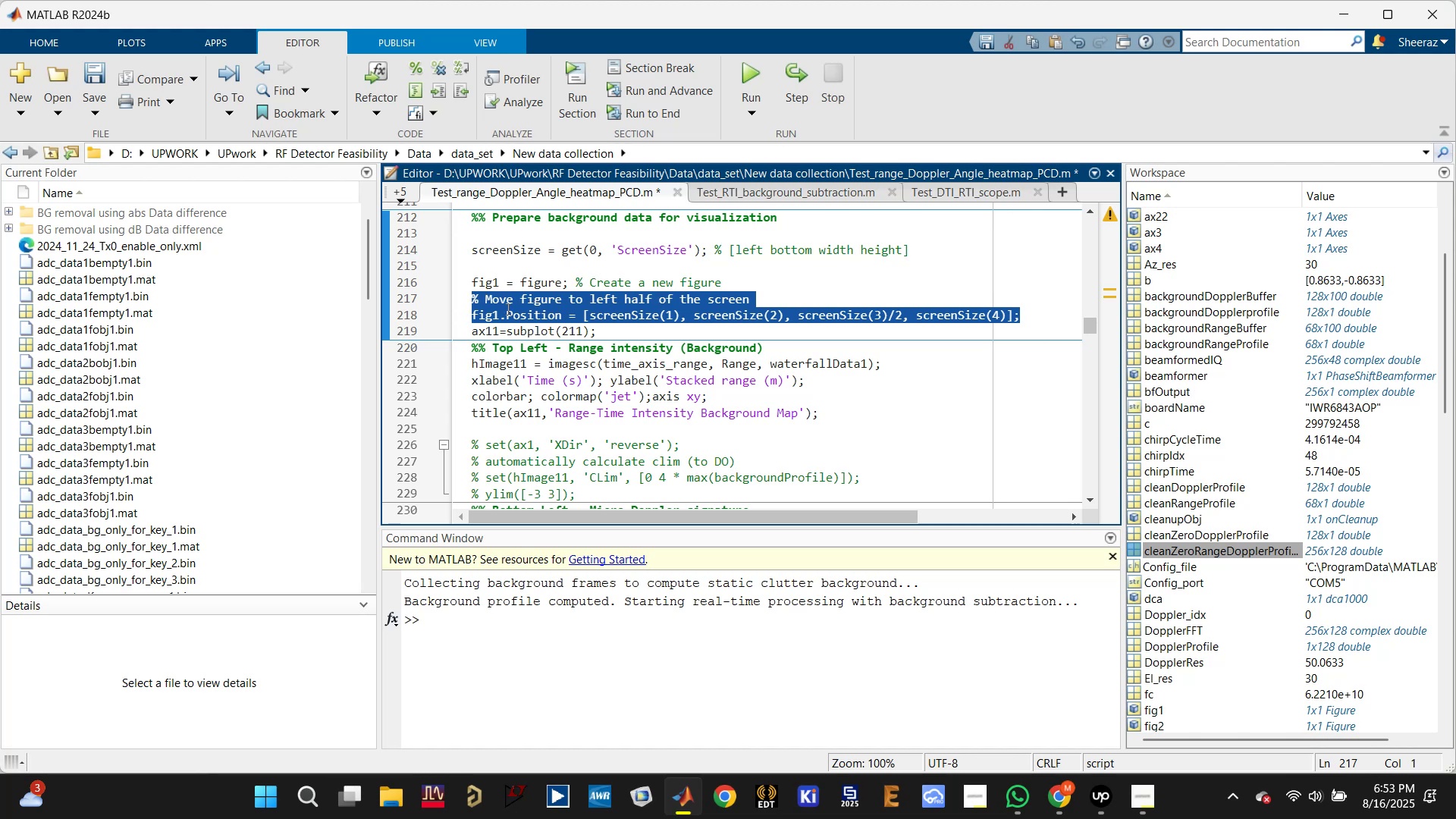 
key(Control+C)
 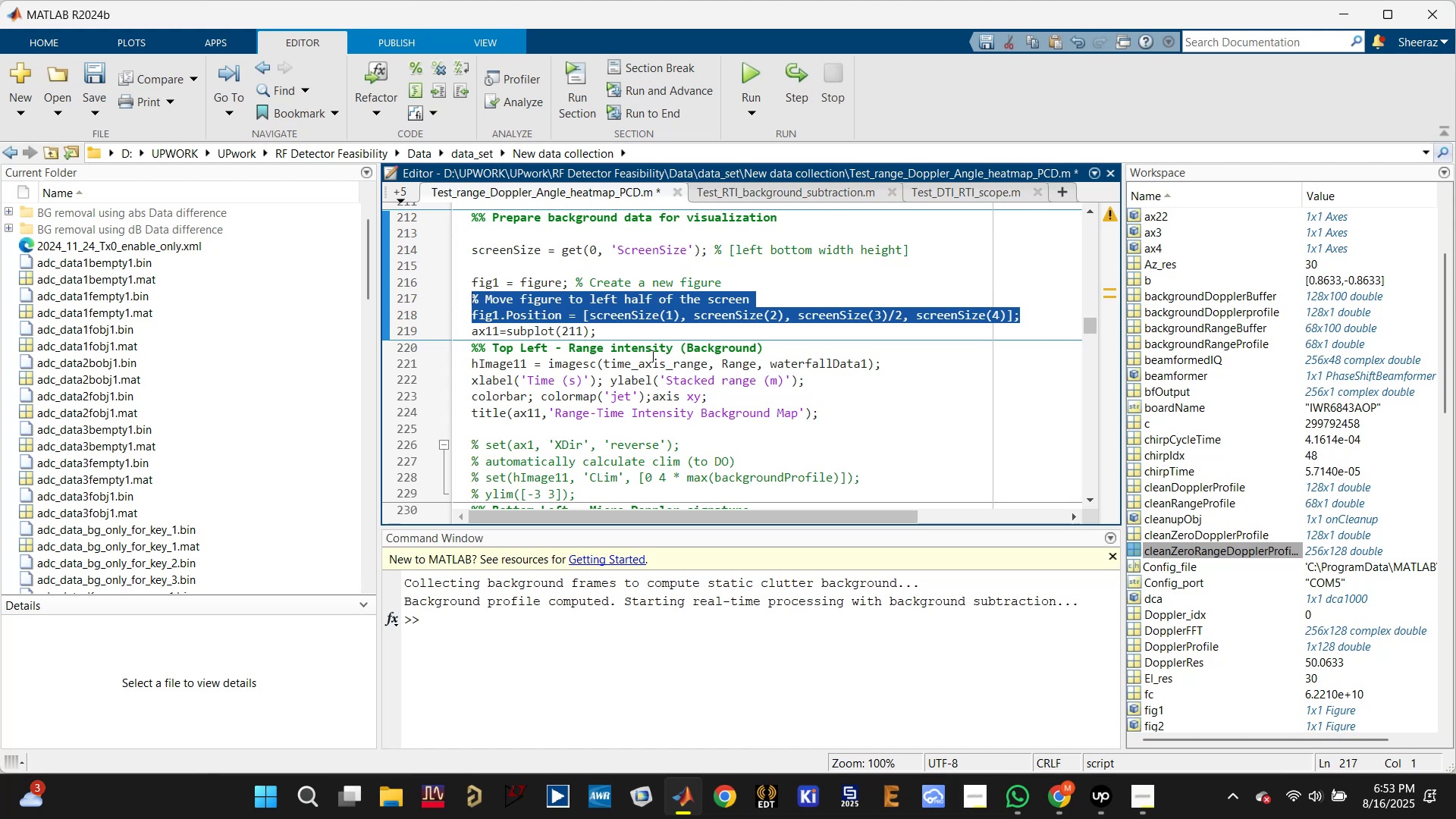 
scroll: coordinate [651, 361], scroll_direction: down, amount: 9.0
 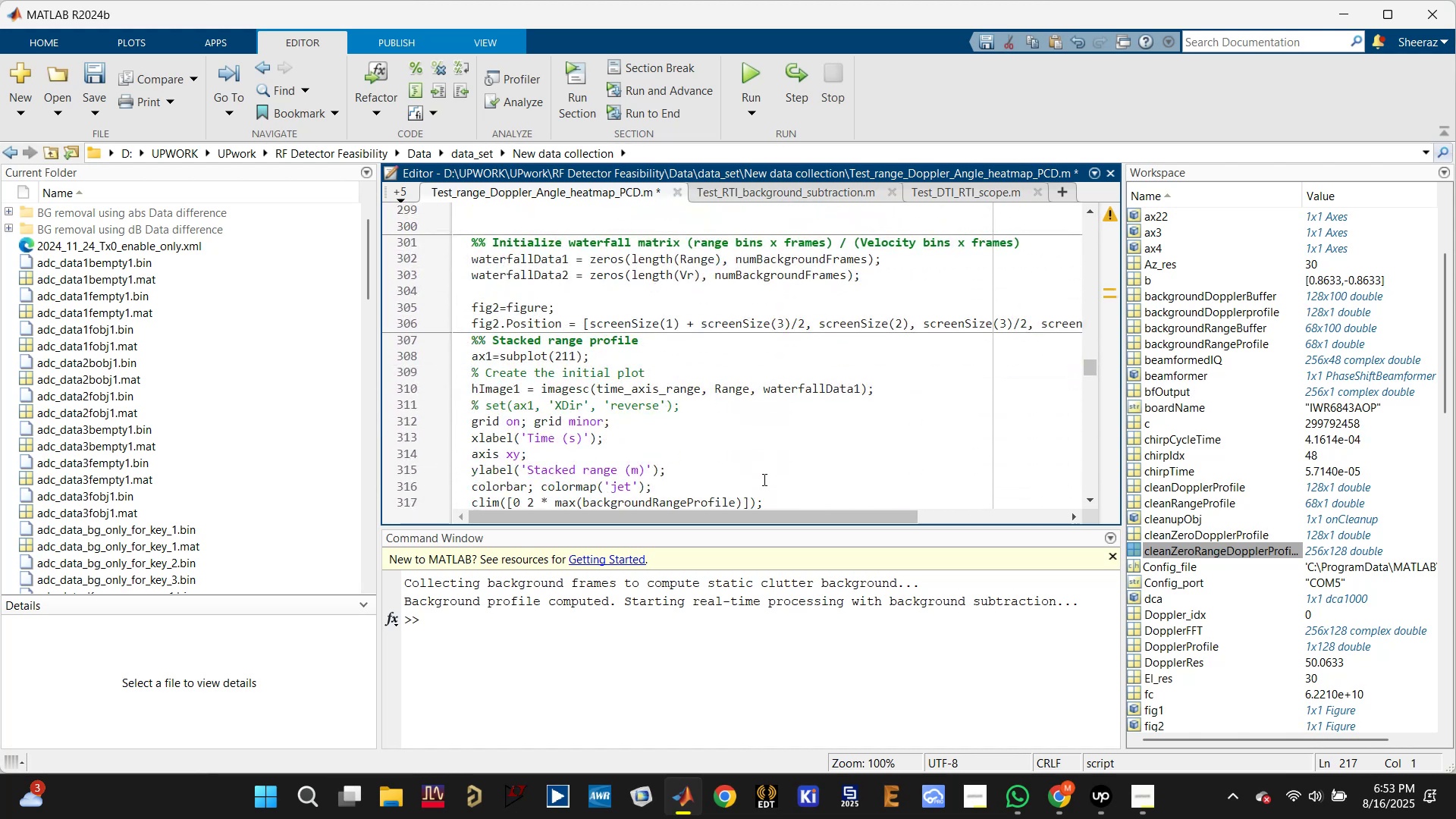 
left_click_drag(start_coordinate=[750, 516], to_coordinate=[570, 504])
 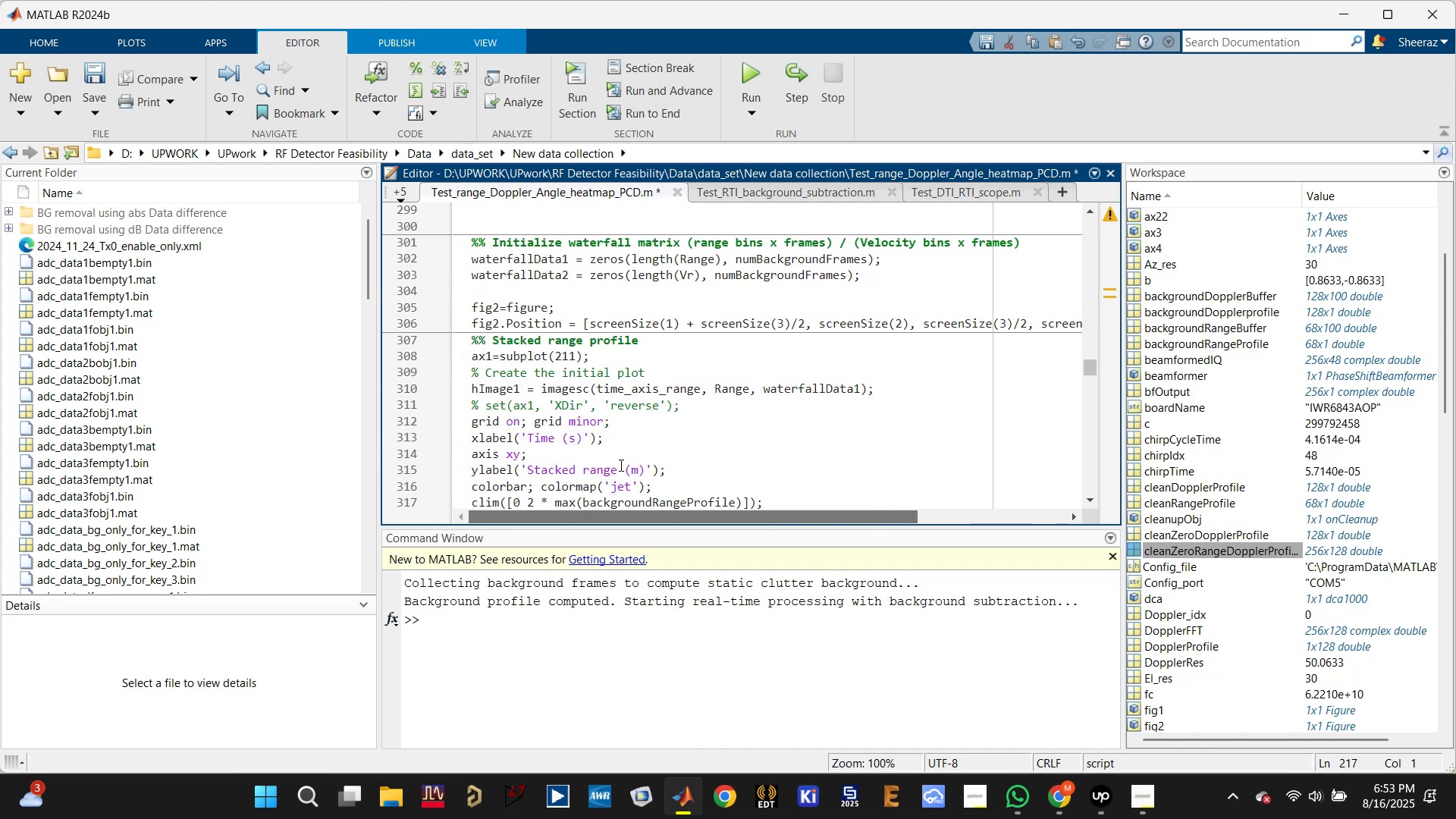 
scroll: coordinate [645, 413], scroll_direction: down, amount: 23.0
 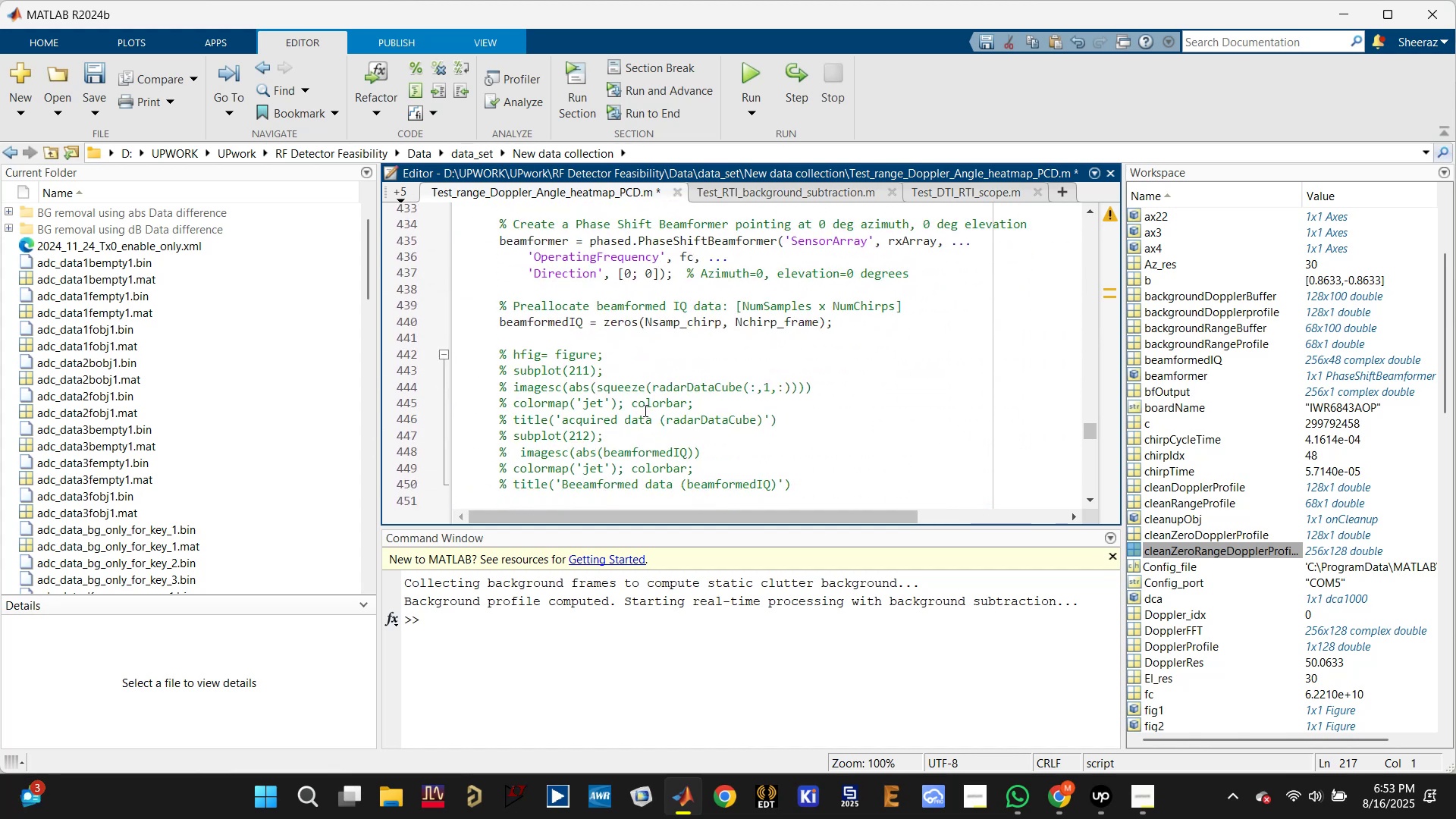 
scroll: coordinate [643, 405], scroll_direction: up, amount: 7.0
 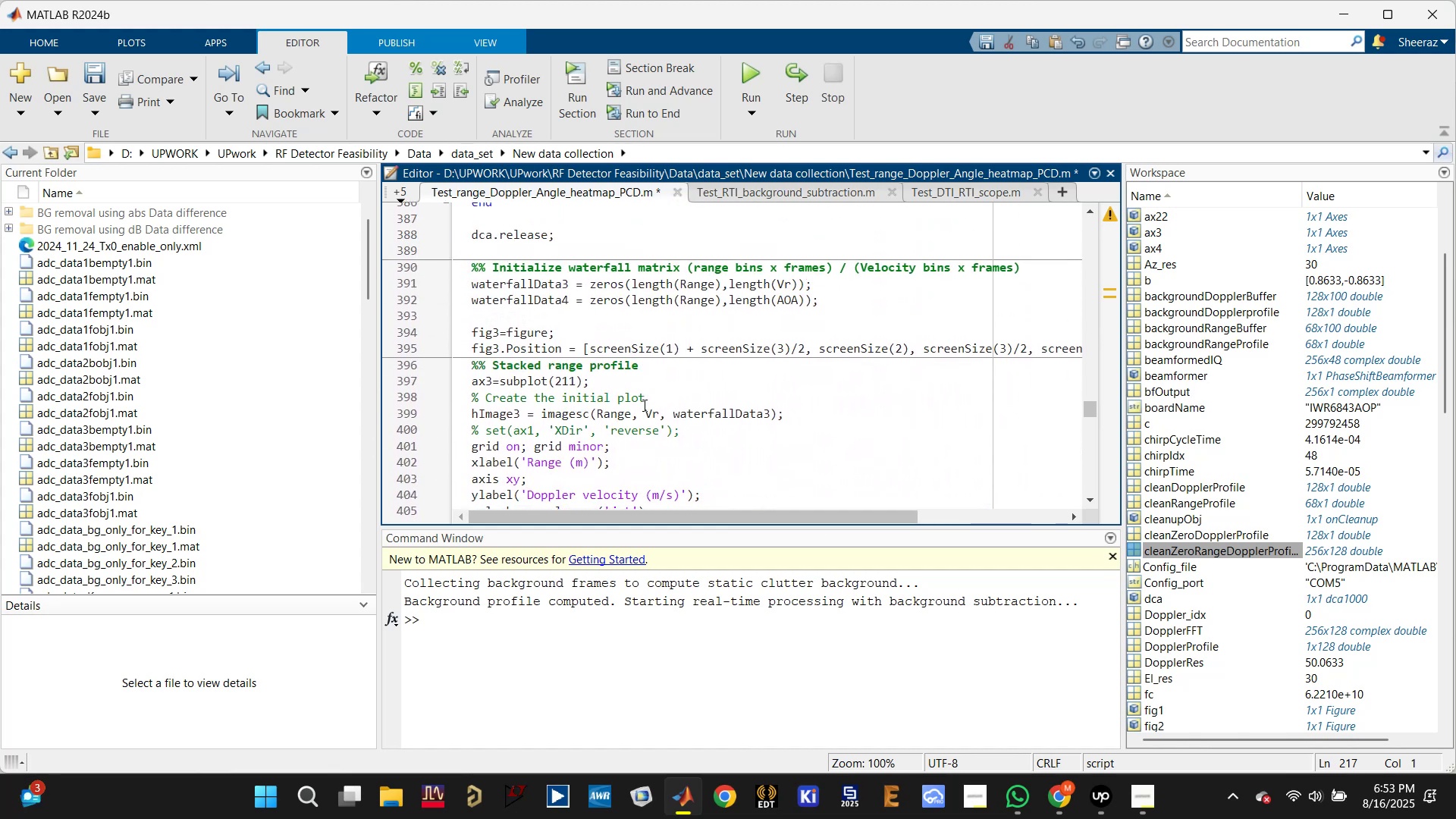 
scroll: coordinate [643, 403], scroll_direction: down, amount: 15.0
 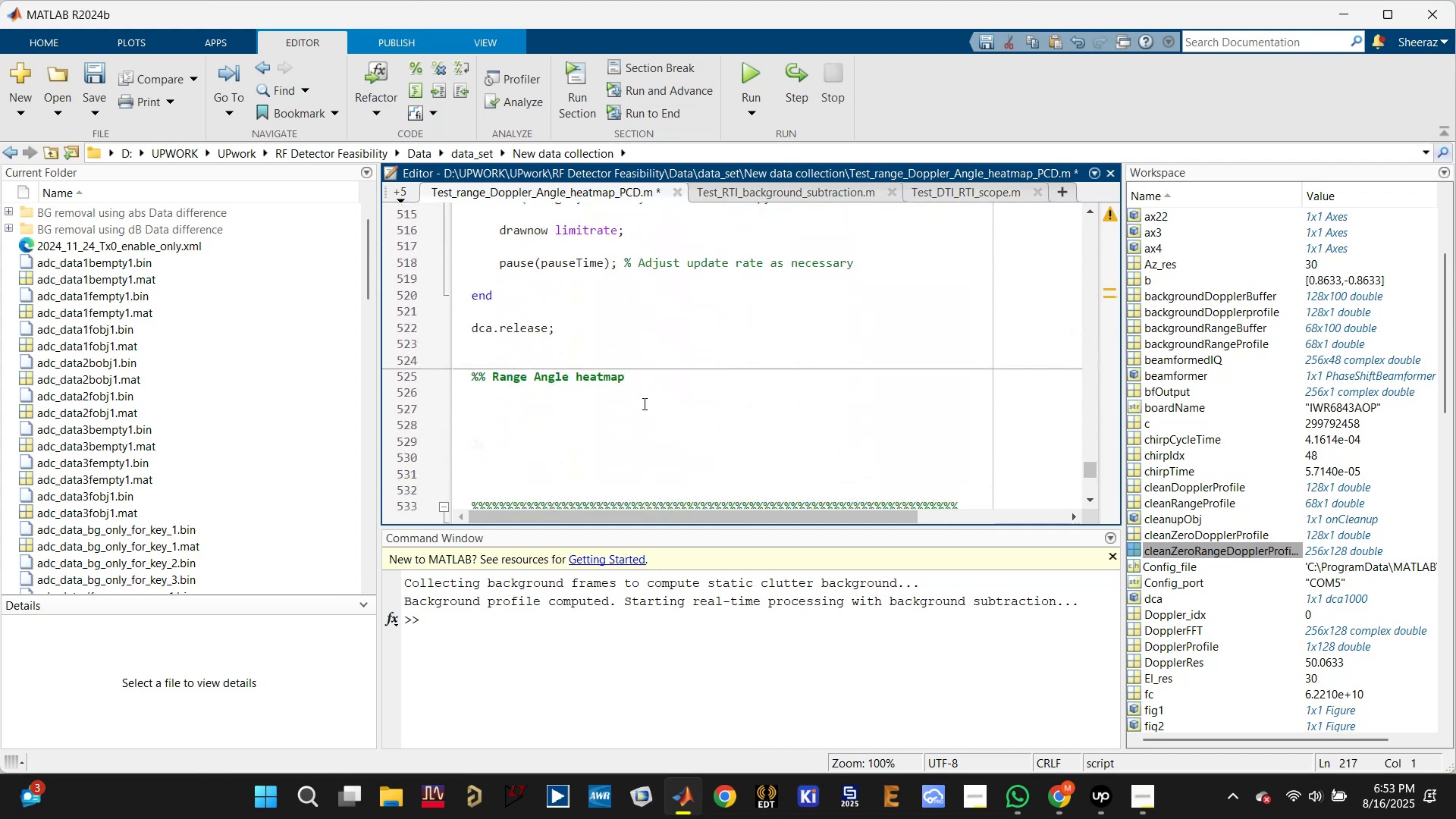 
scroll: coordinate [558, 444], scroll_direction: up, amount: 17.0
 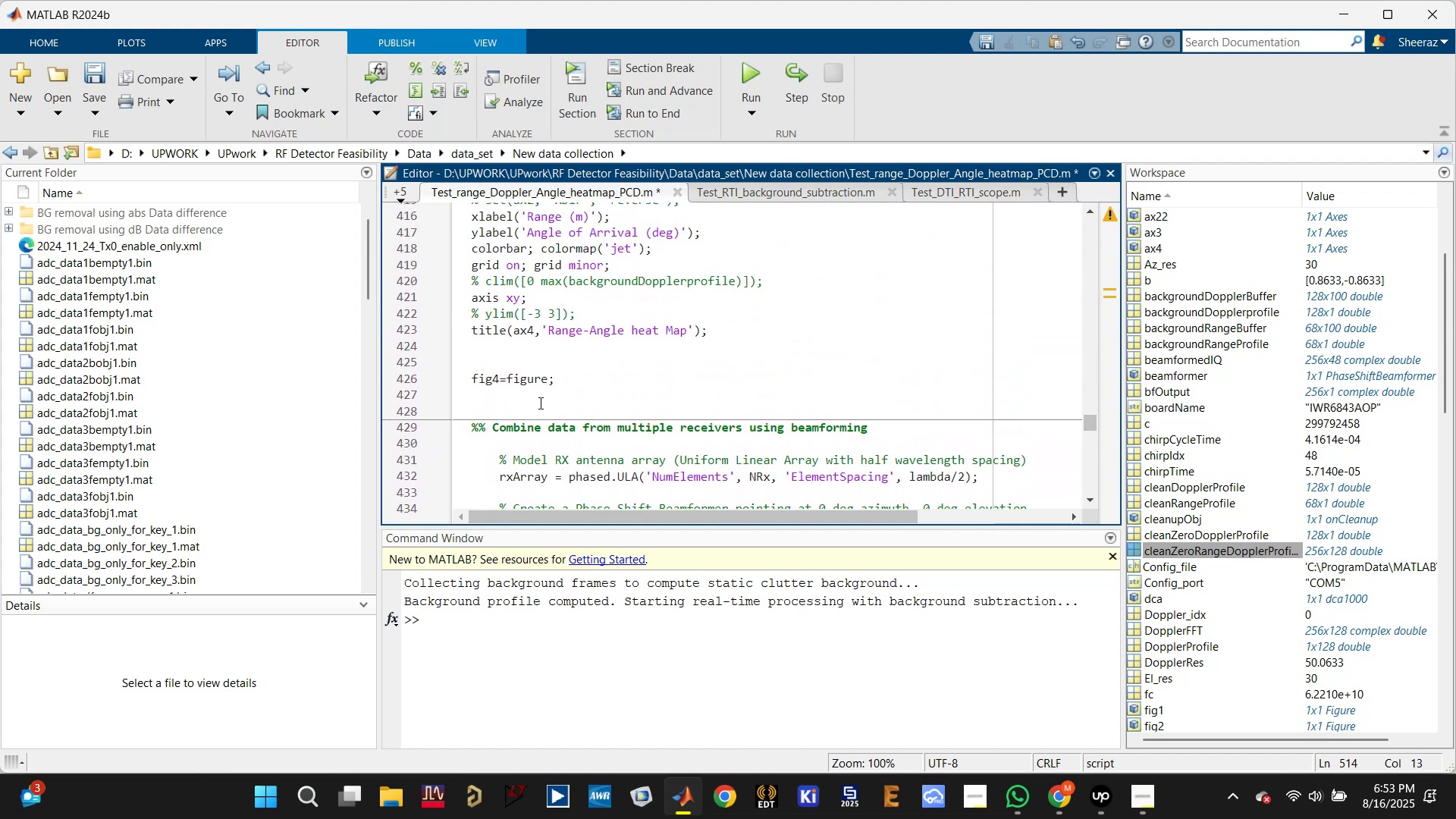 
left_click([536, 394])
 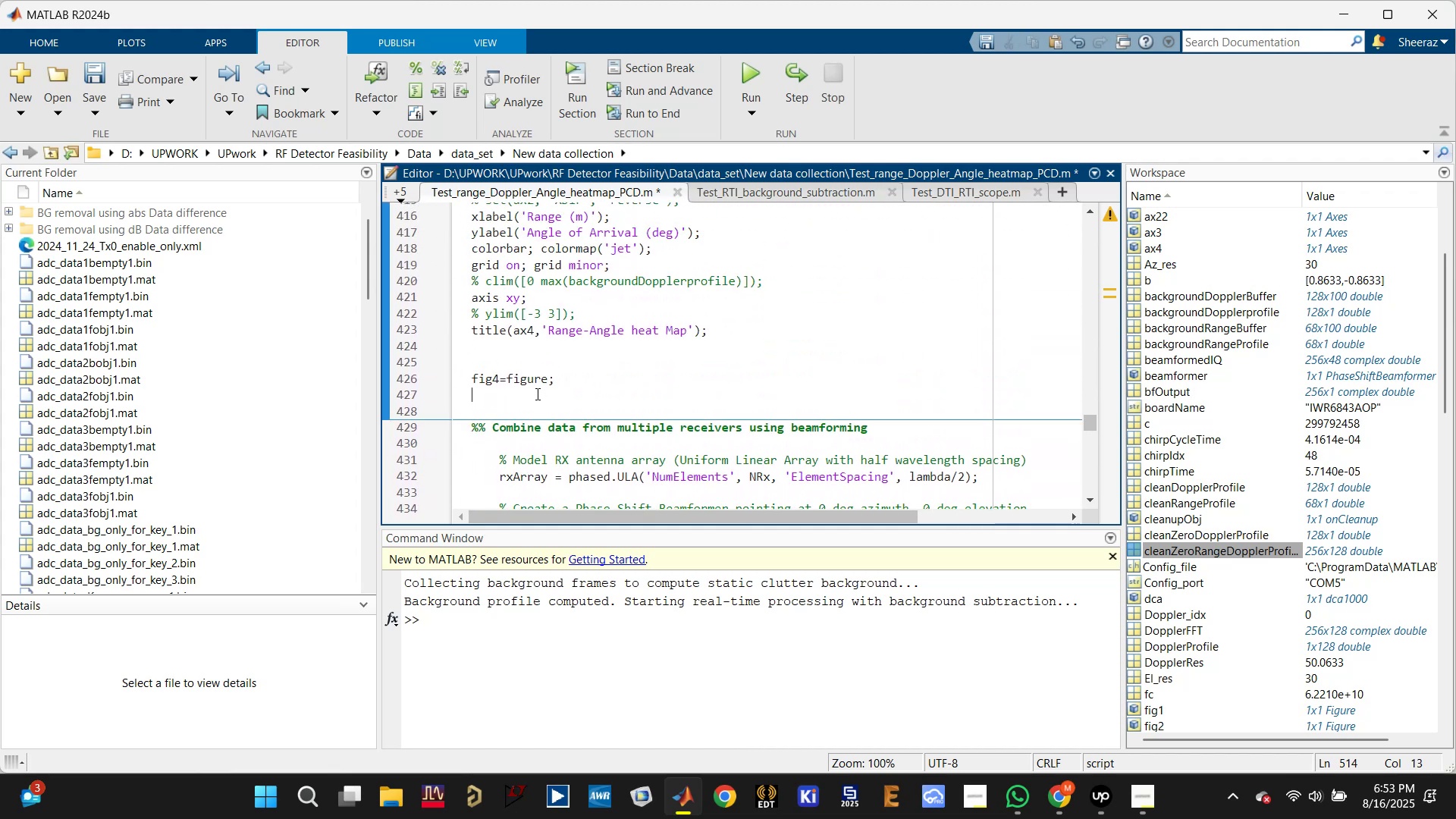 
key(Control+V)
 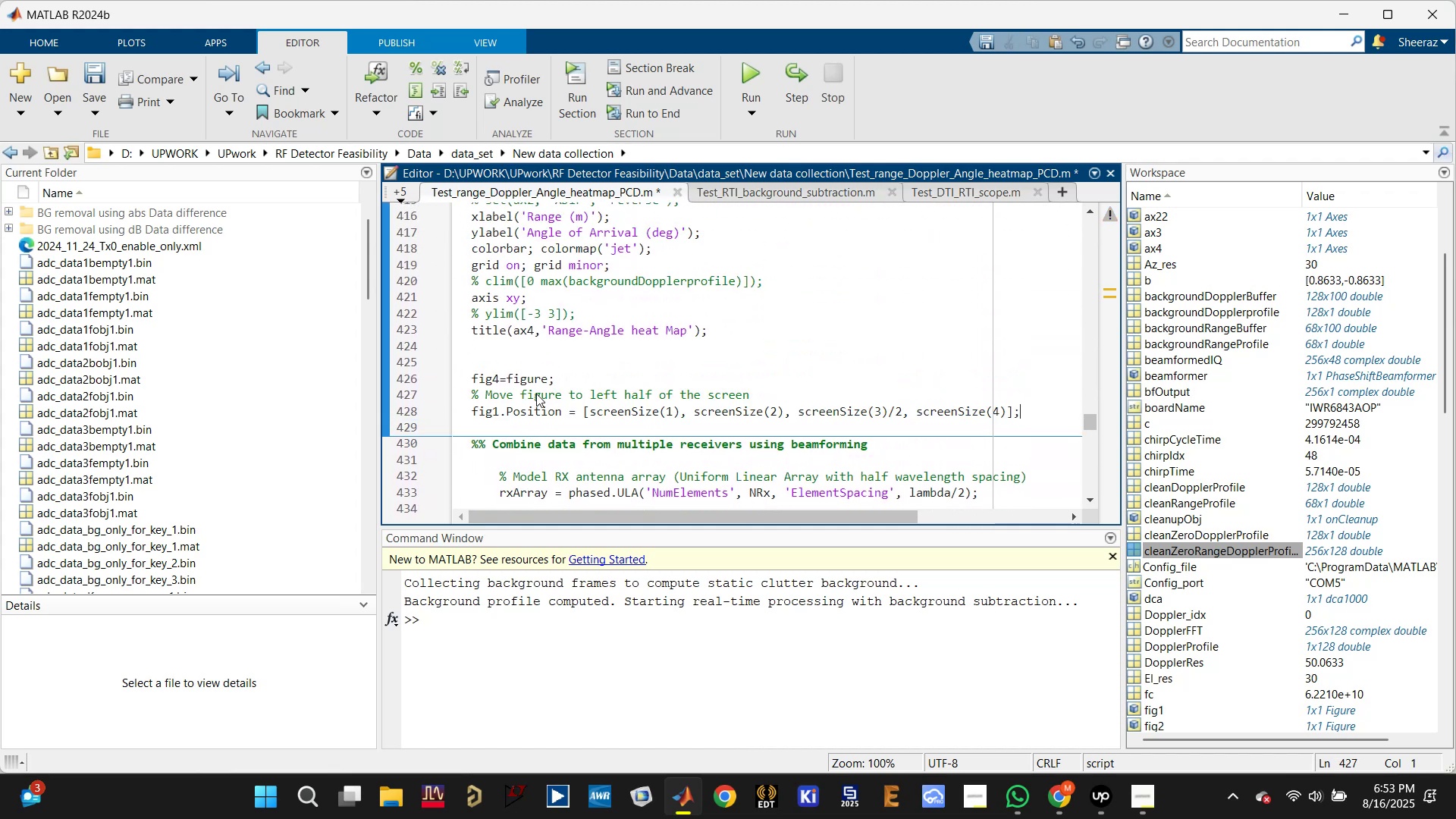 
key(Control+S)
 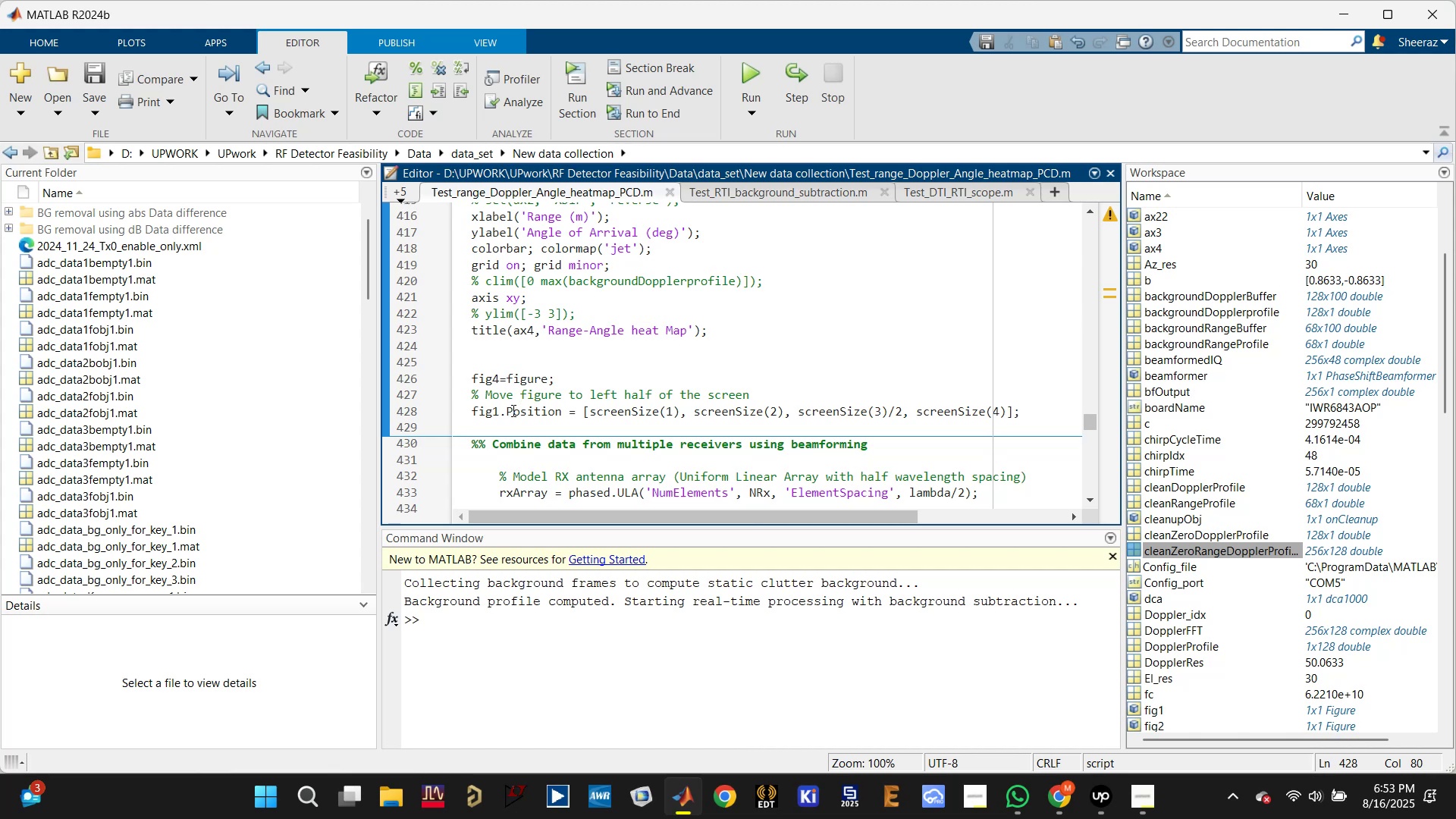 
left_click([507, 413])
 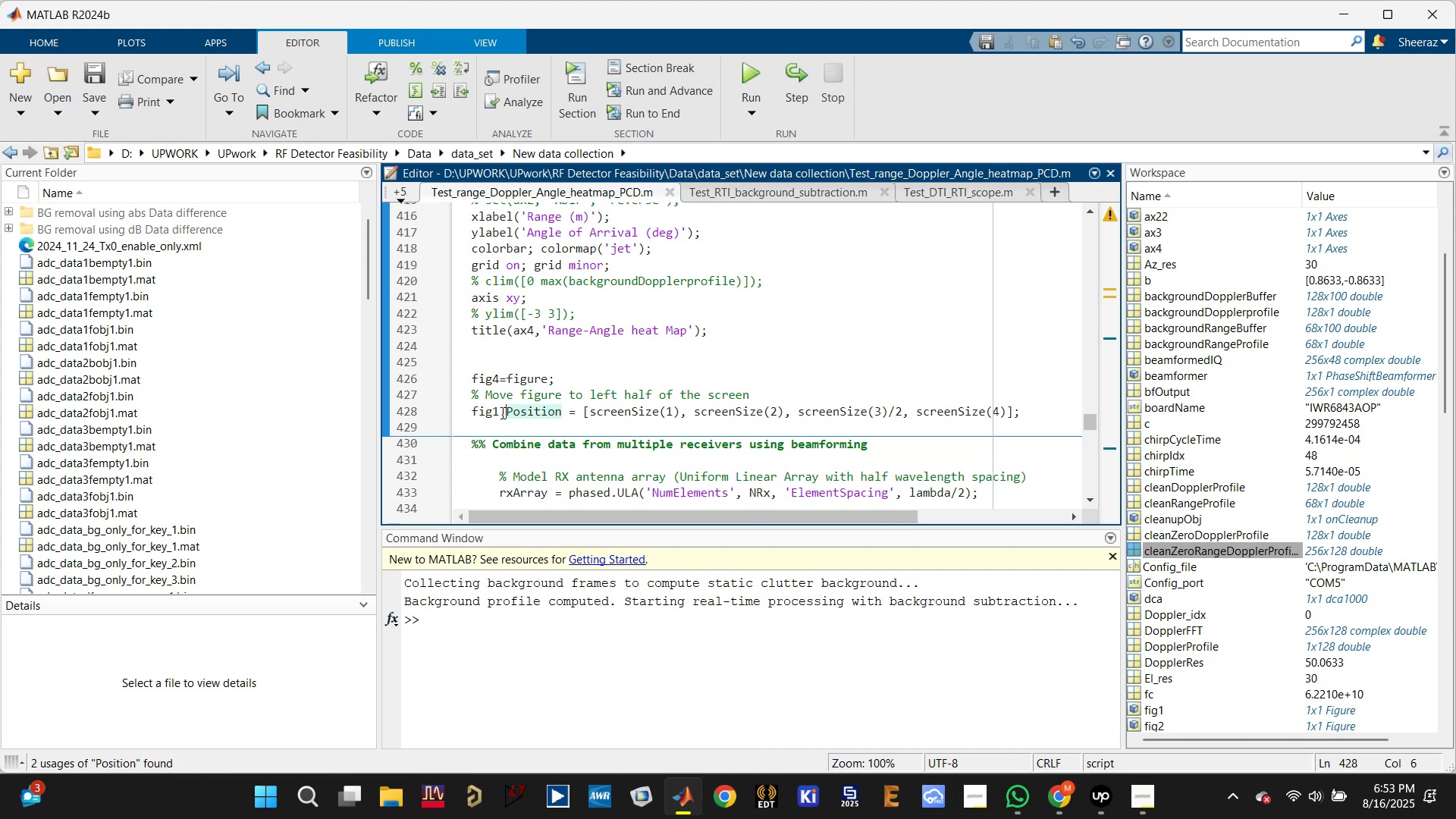 
left_click([496, 412])
 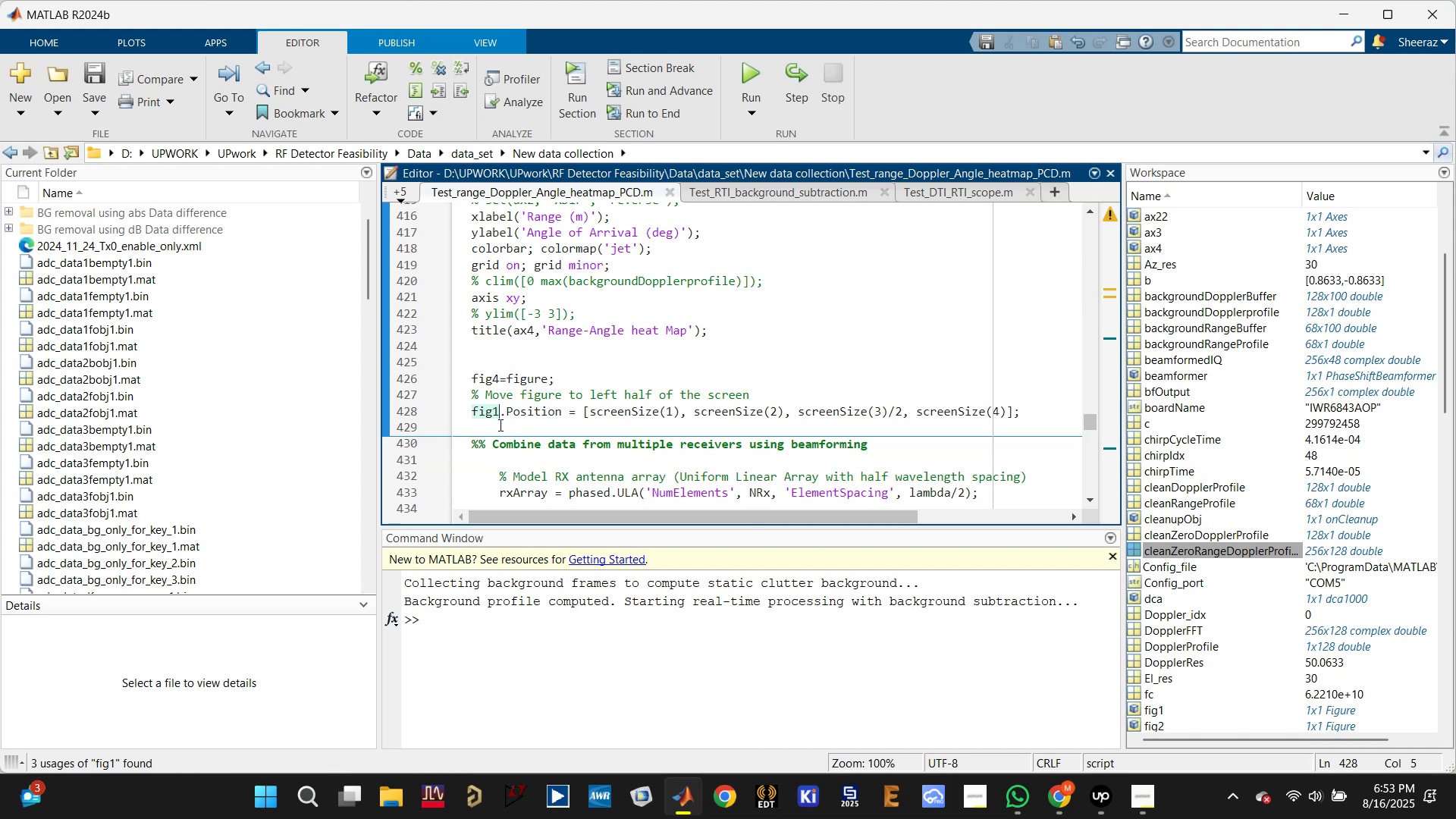 
key(Backspace)
 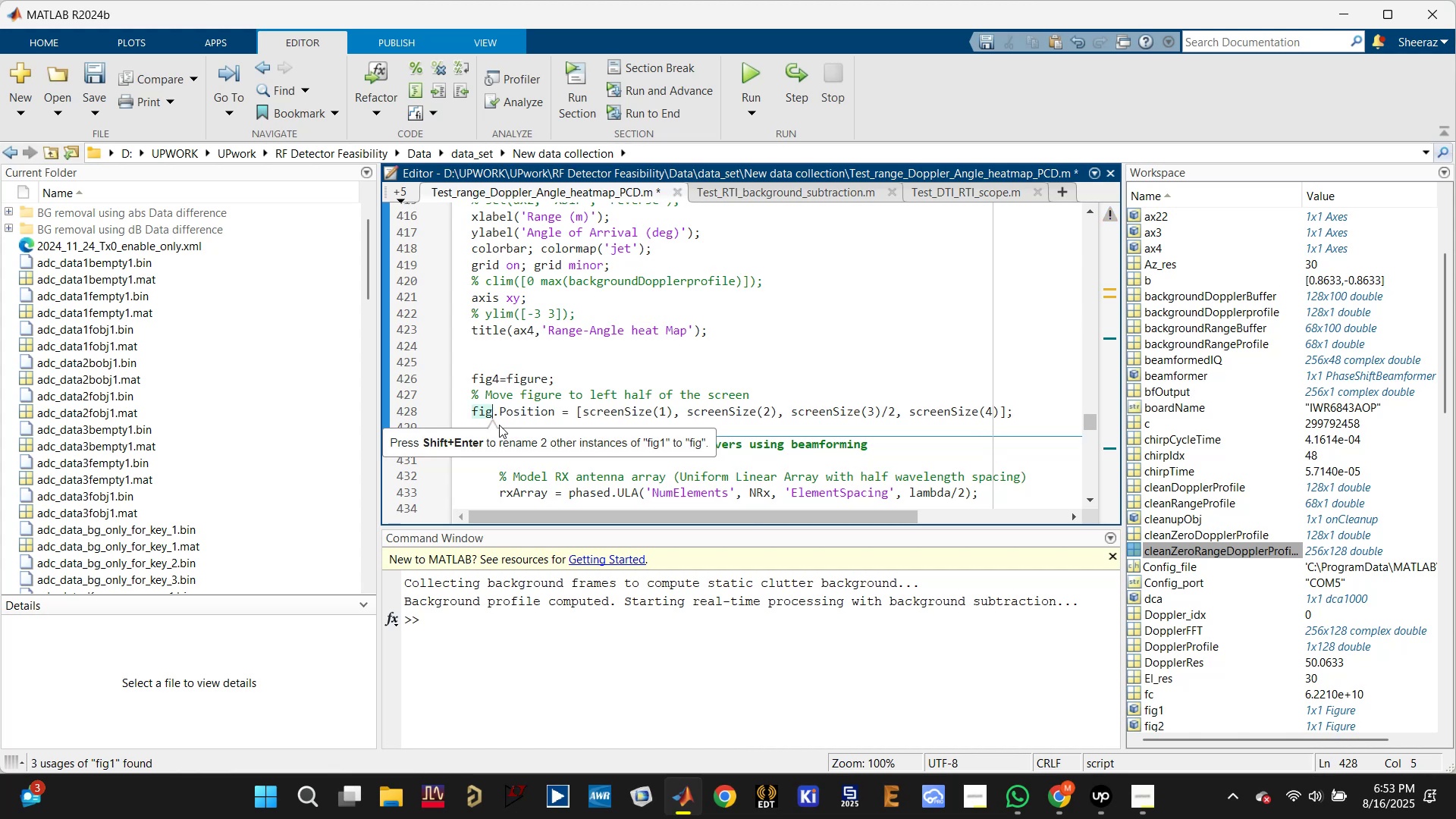 
key(4)
 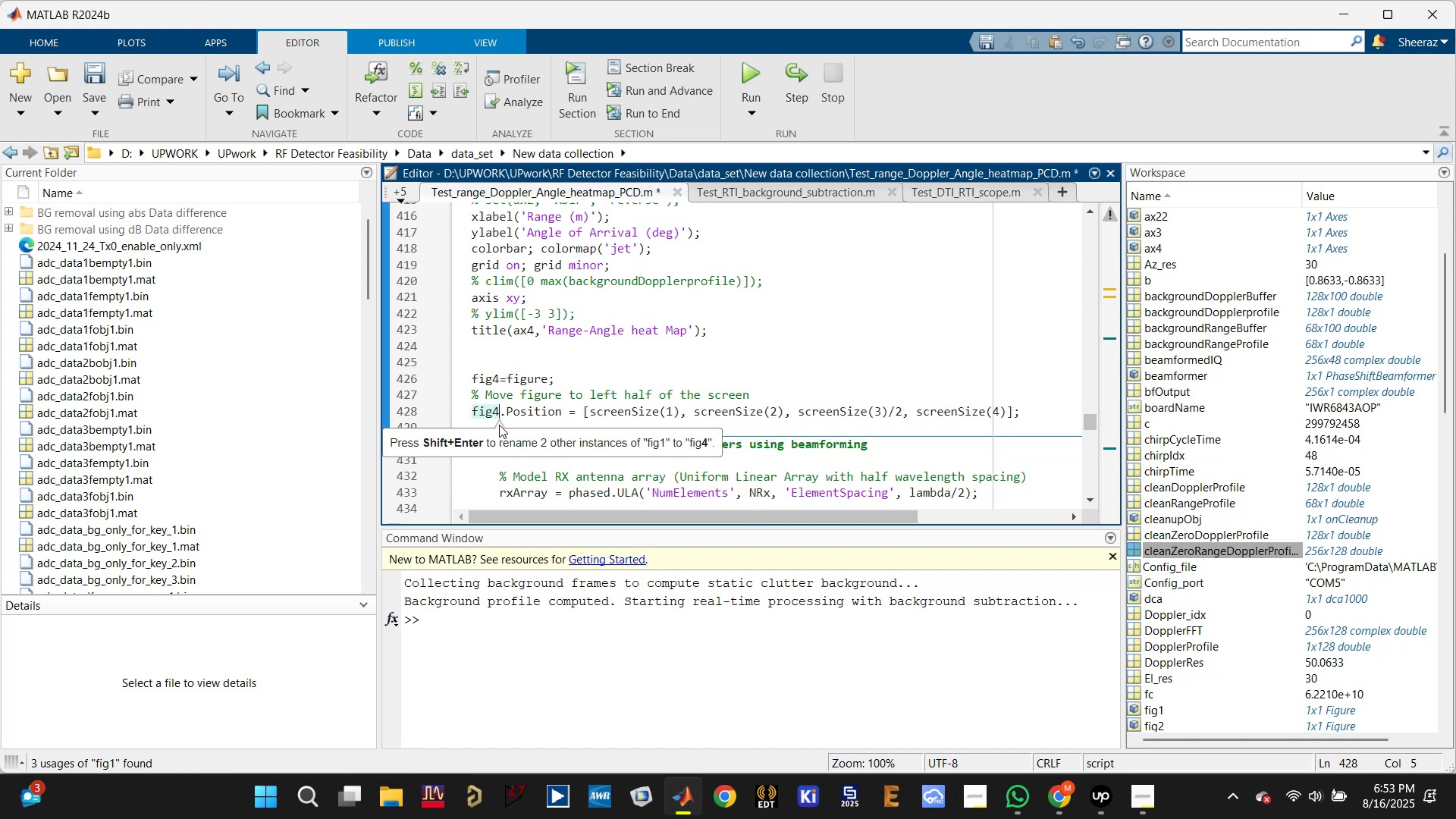 
key(Control+S)
 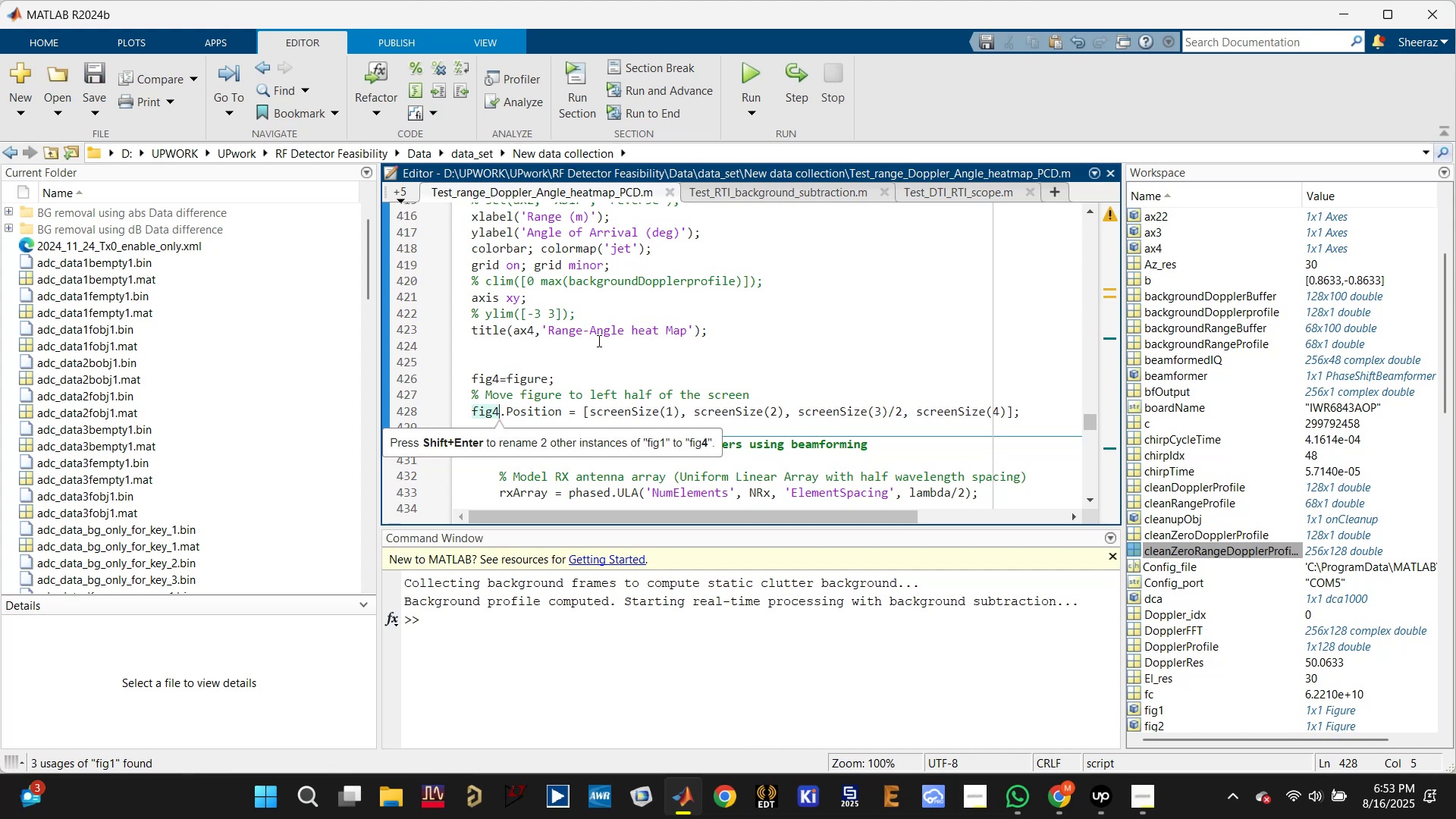 
left_click([585, 359])
 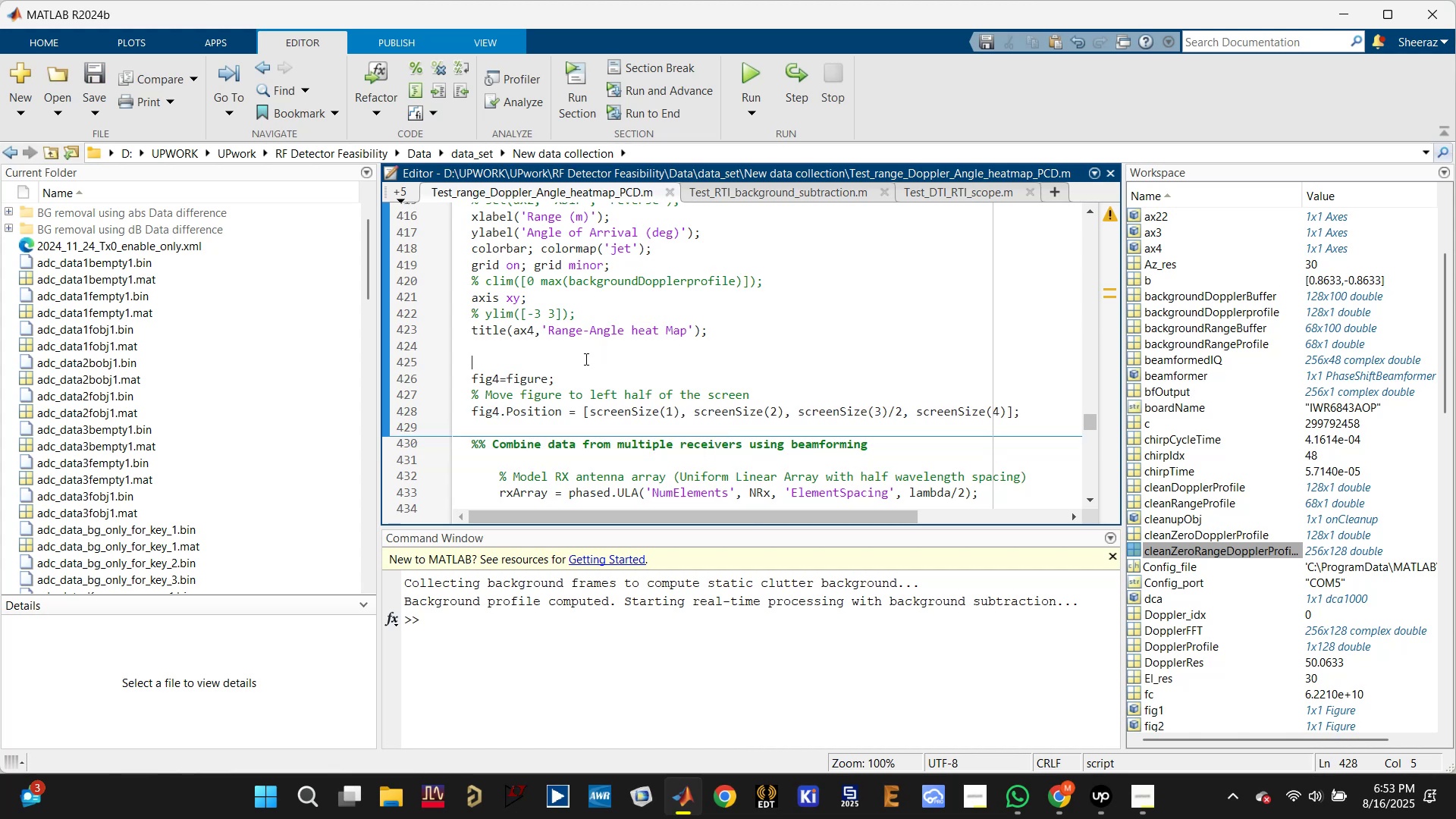 
scroll: coordinate [582, 362], scroll_direction: up, amount: 2.0
 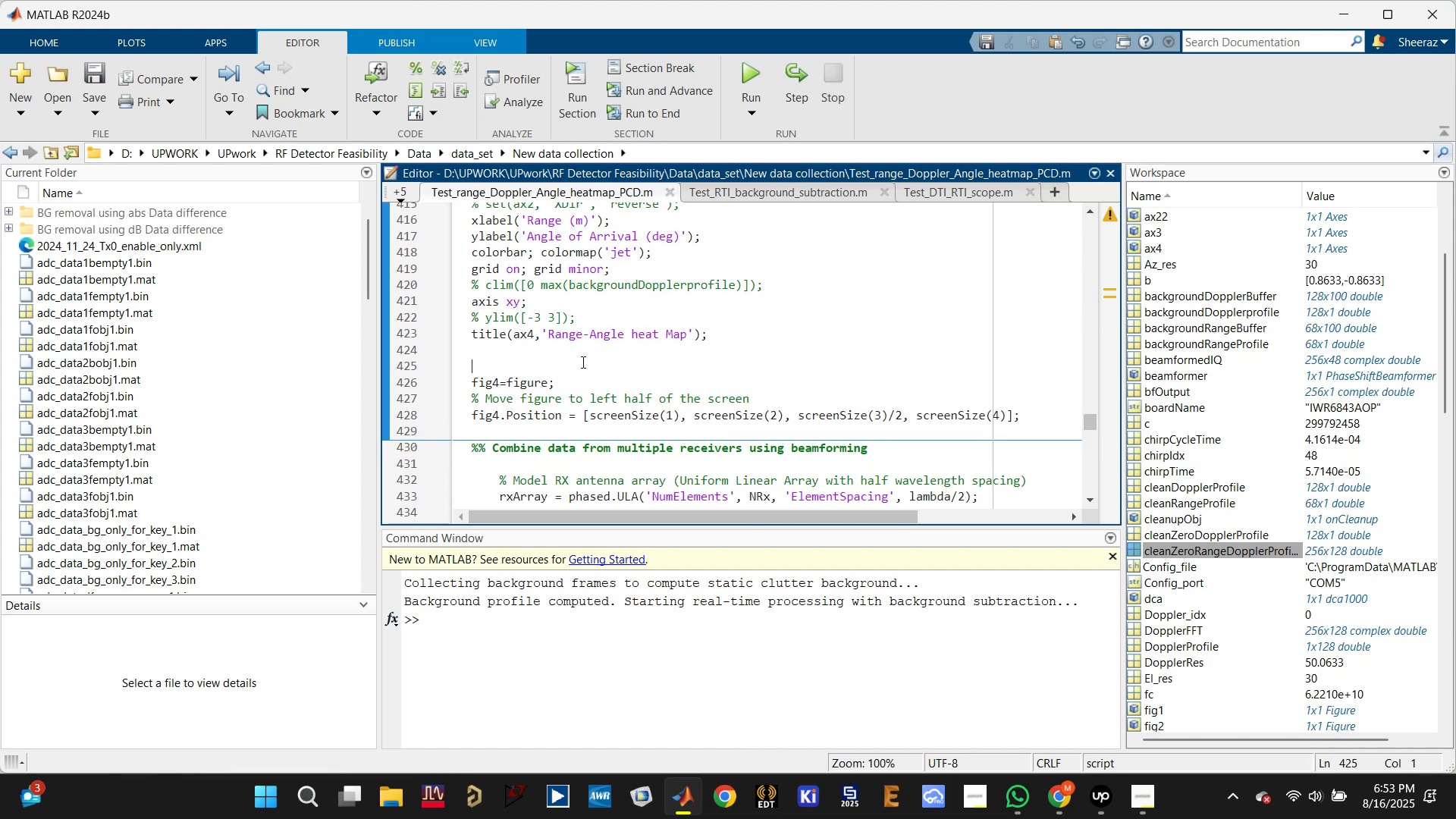 
key(Control+S)
 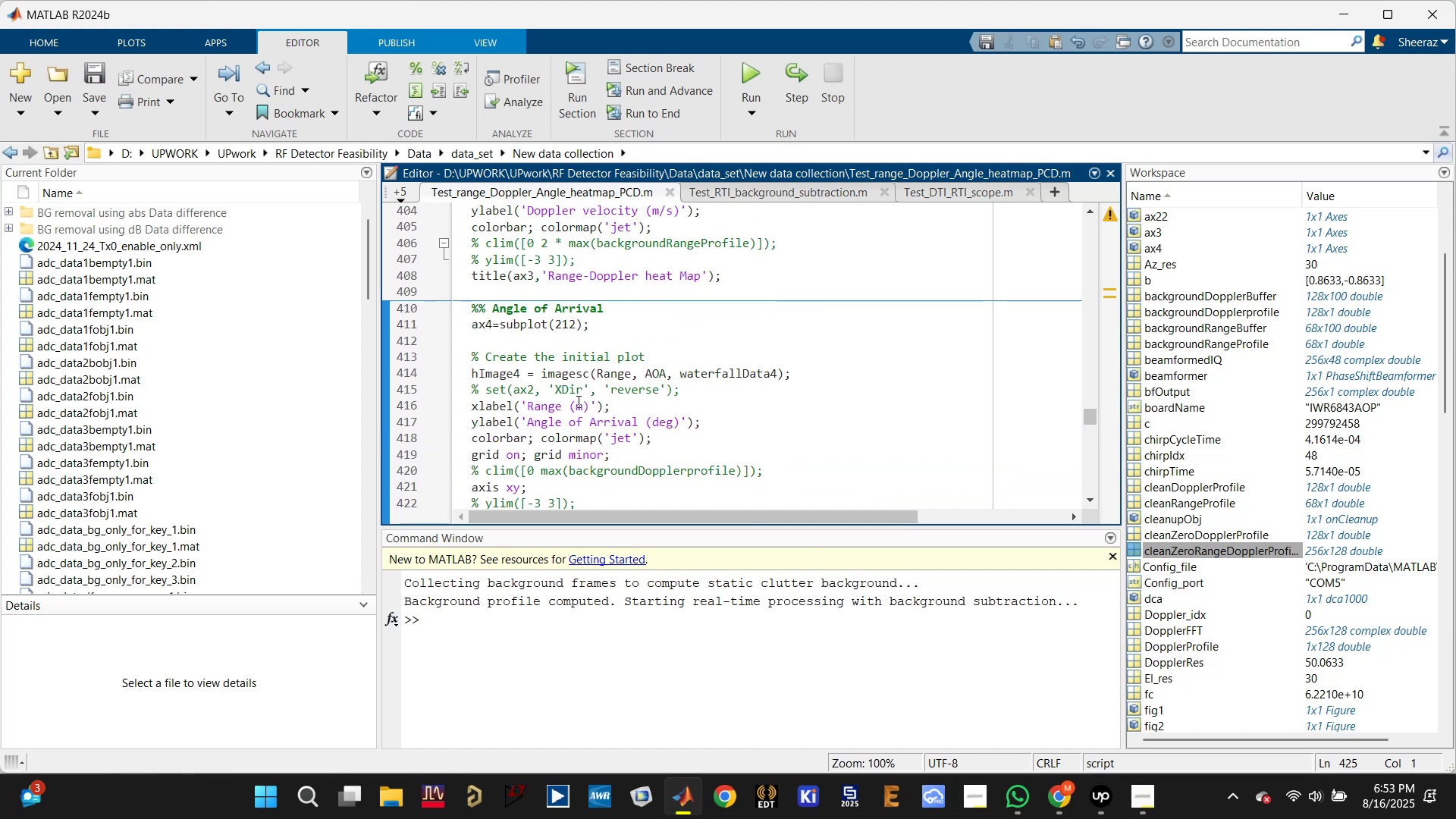 
scroll: coordinate [577, 405], scroll_direction: down, amount: 2.0
 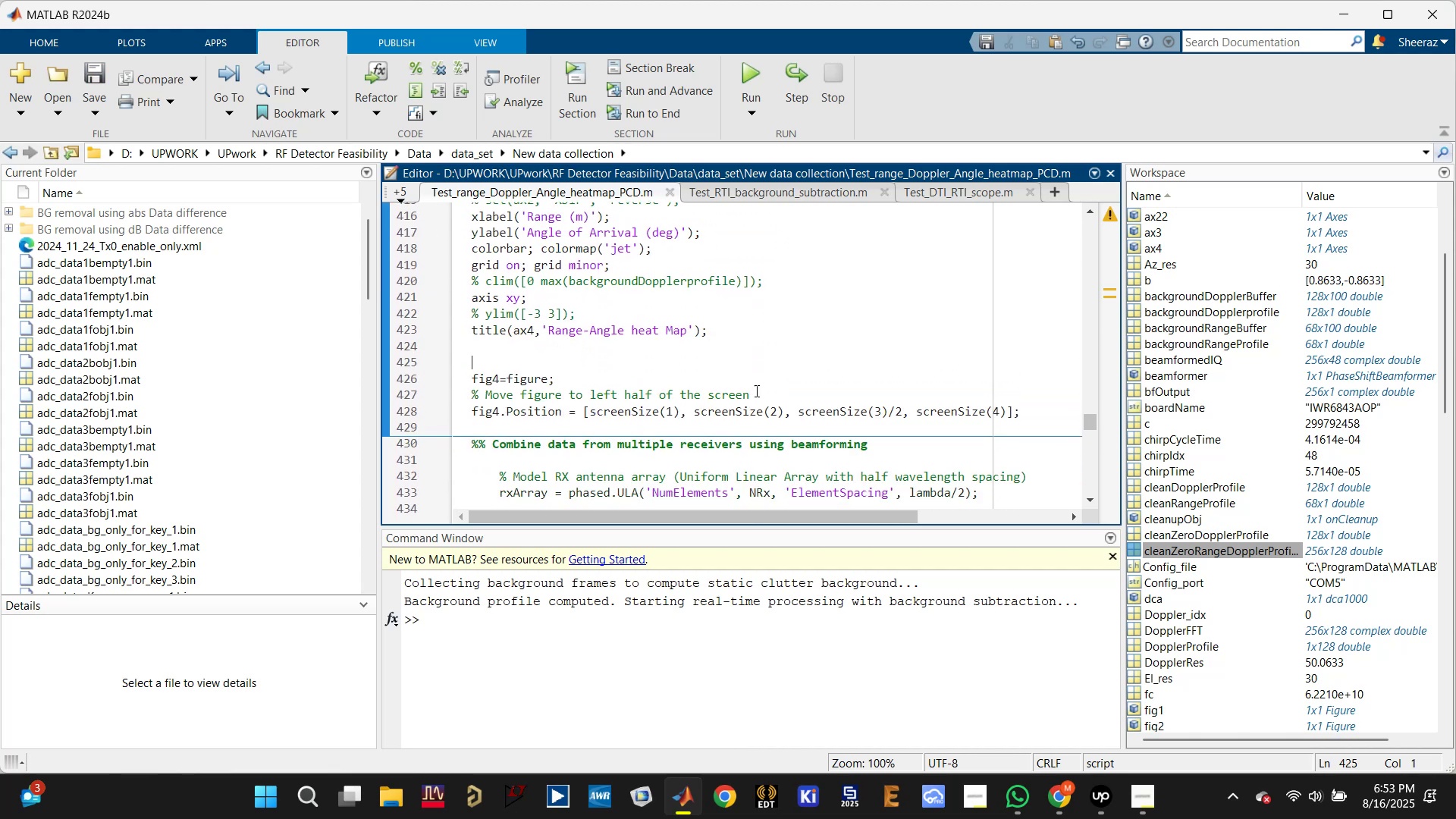 
left_click_drag(start_coordinate=[758, 351], to_coordinate=[467, 360])
 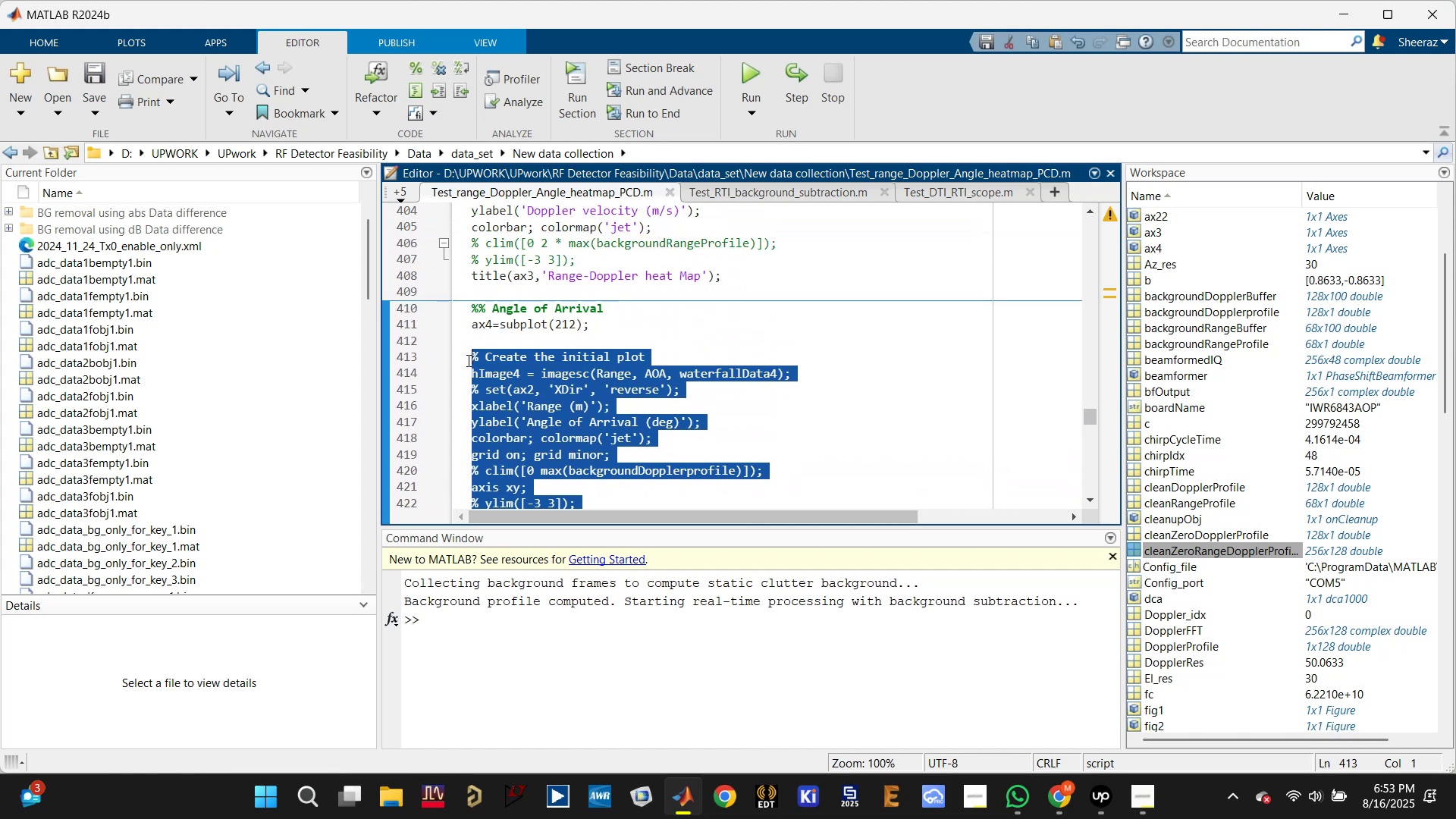 
scroll: coordinate [520, 275], scroll_direction: up, amount: 2.0
 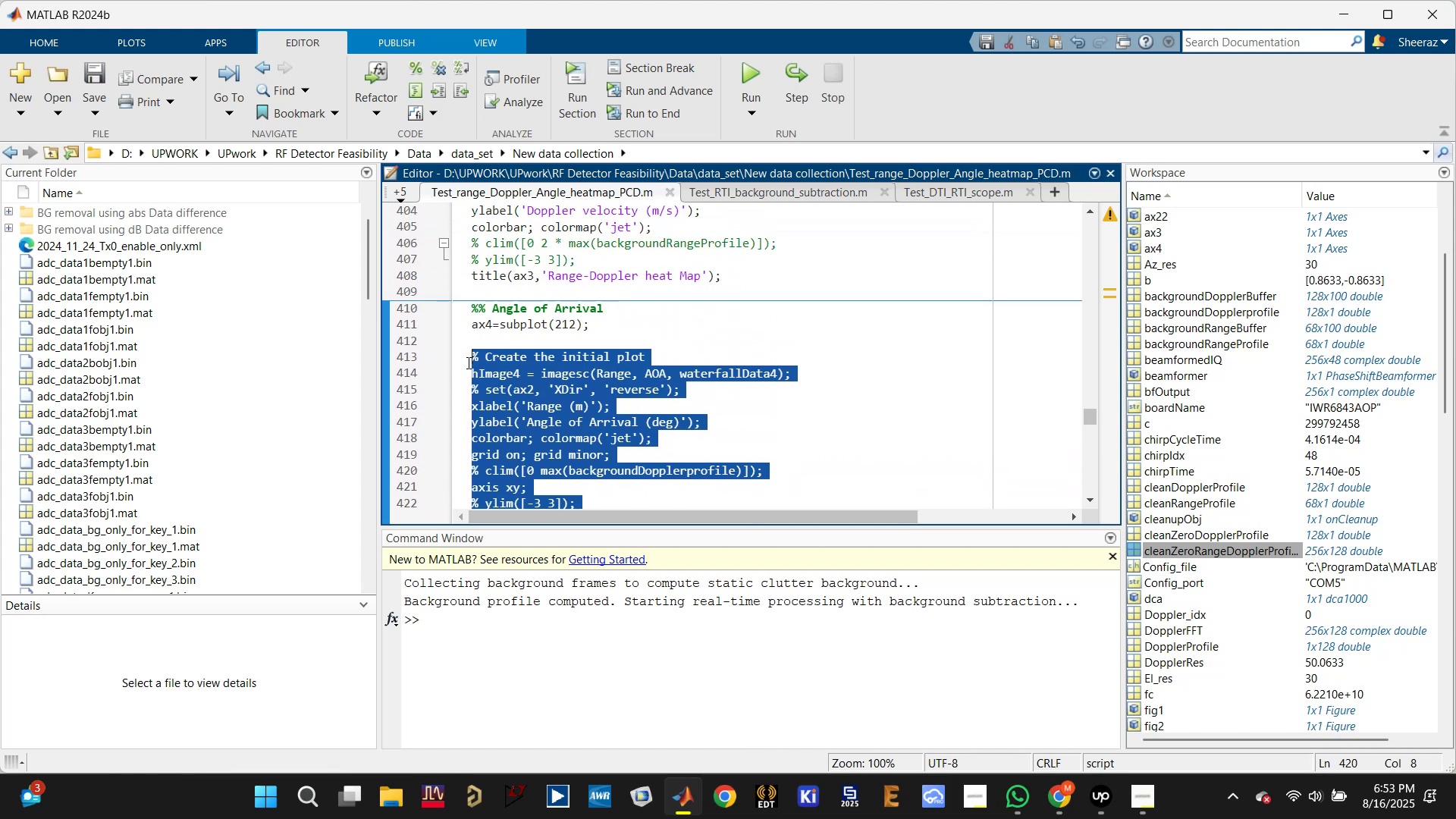 
key(Control+C)
 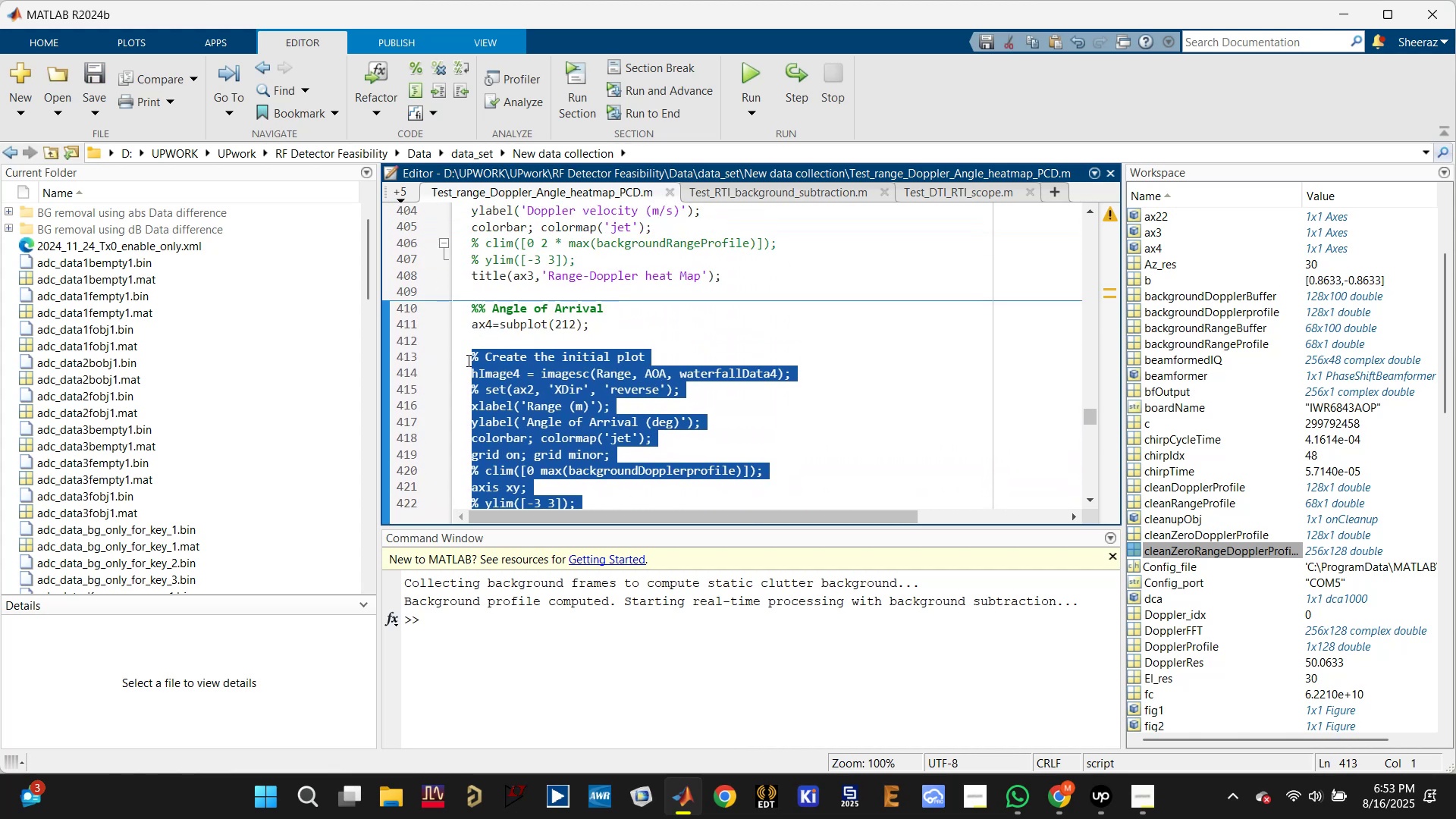 
scroll: coordinate [474, 365], scroll_direction: down, amount: 2.0
 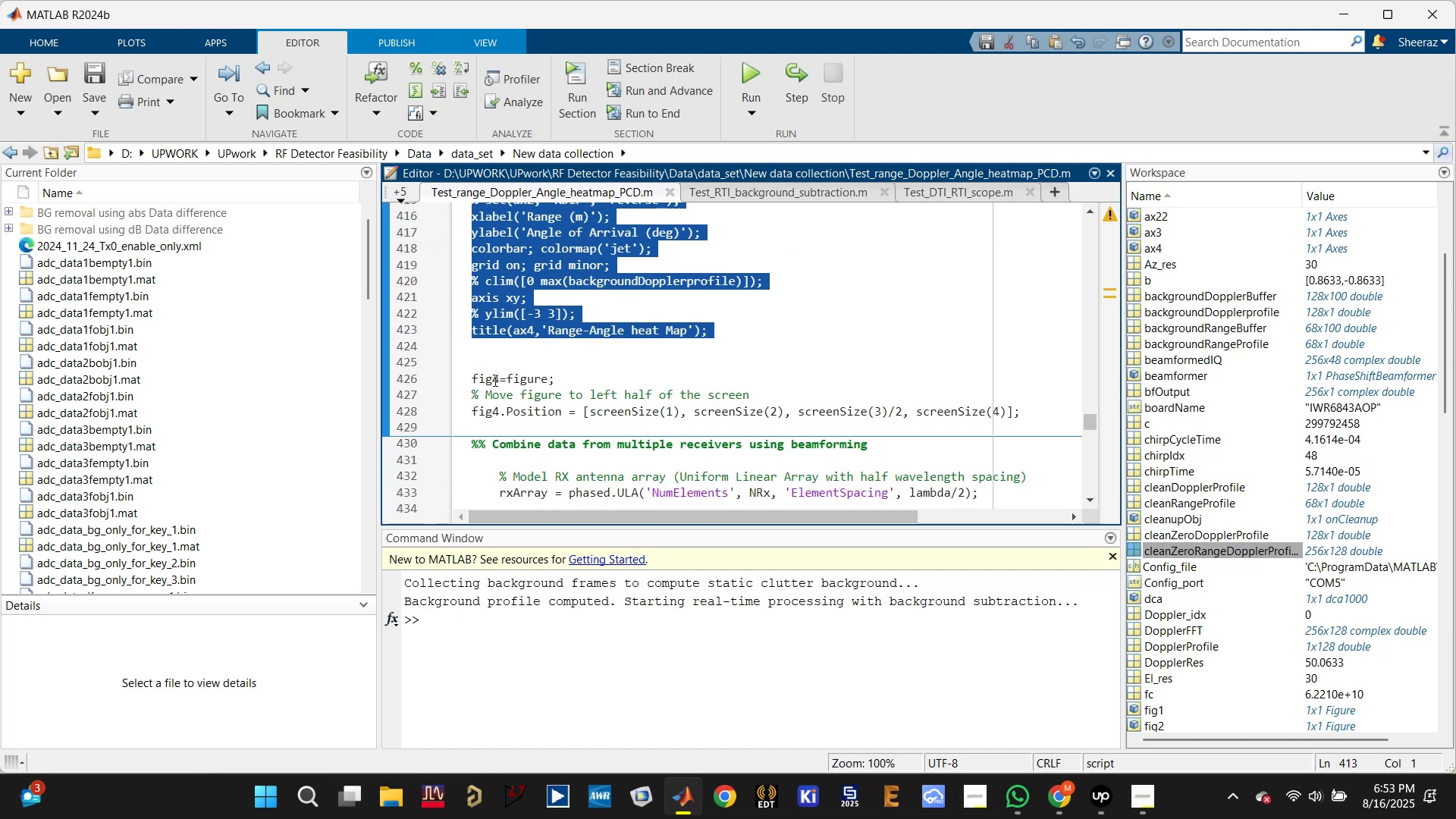 
left_click([491, 425])
 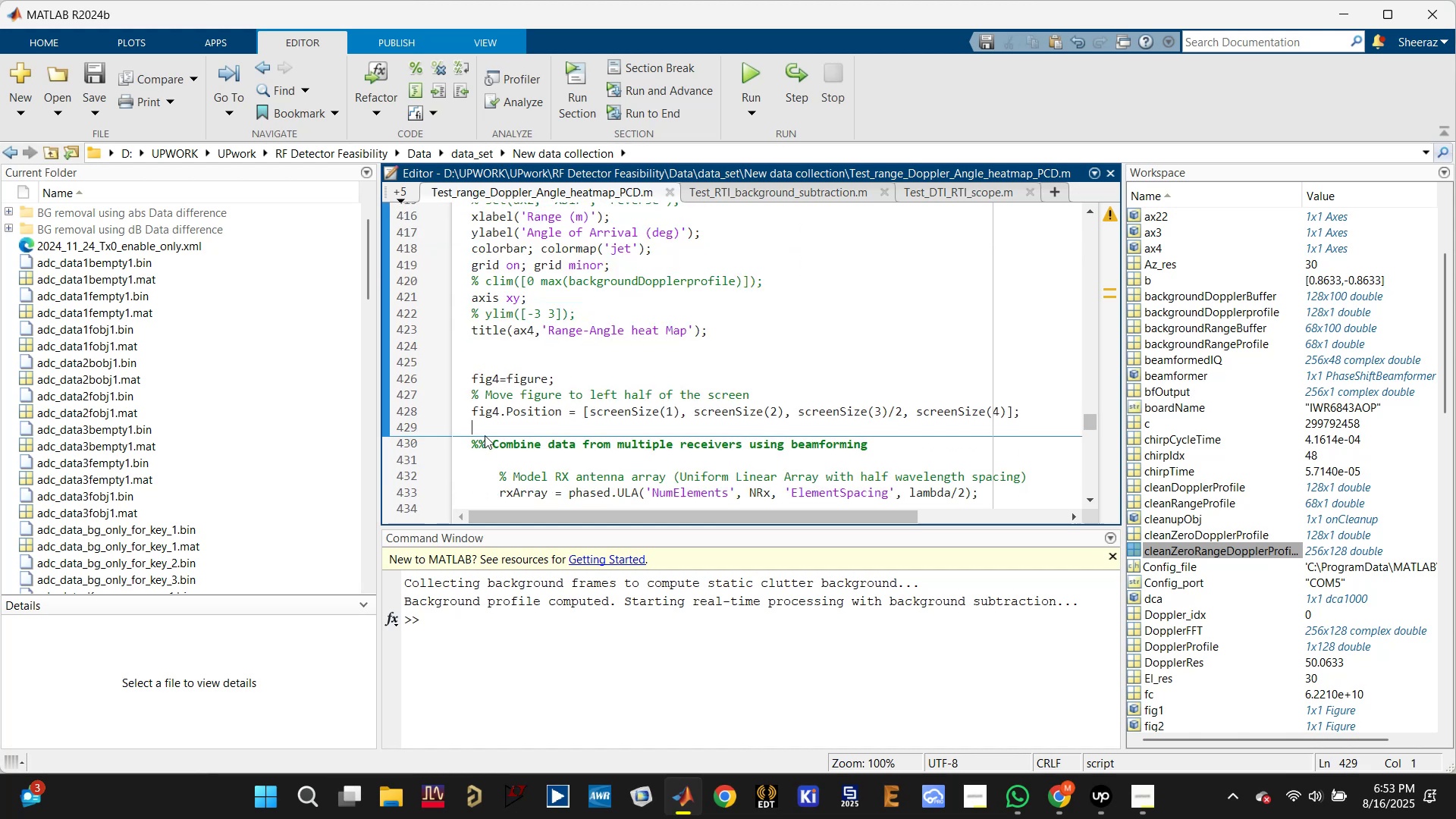 
key(Enter)
 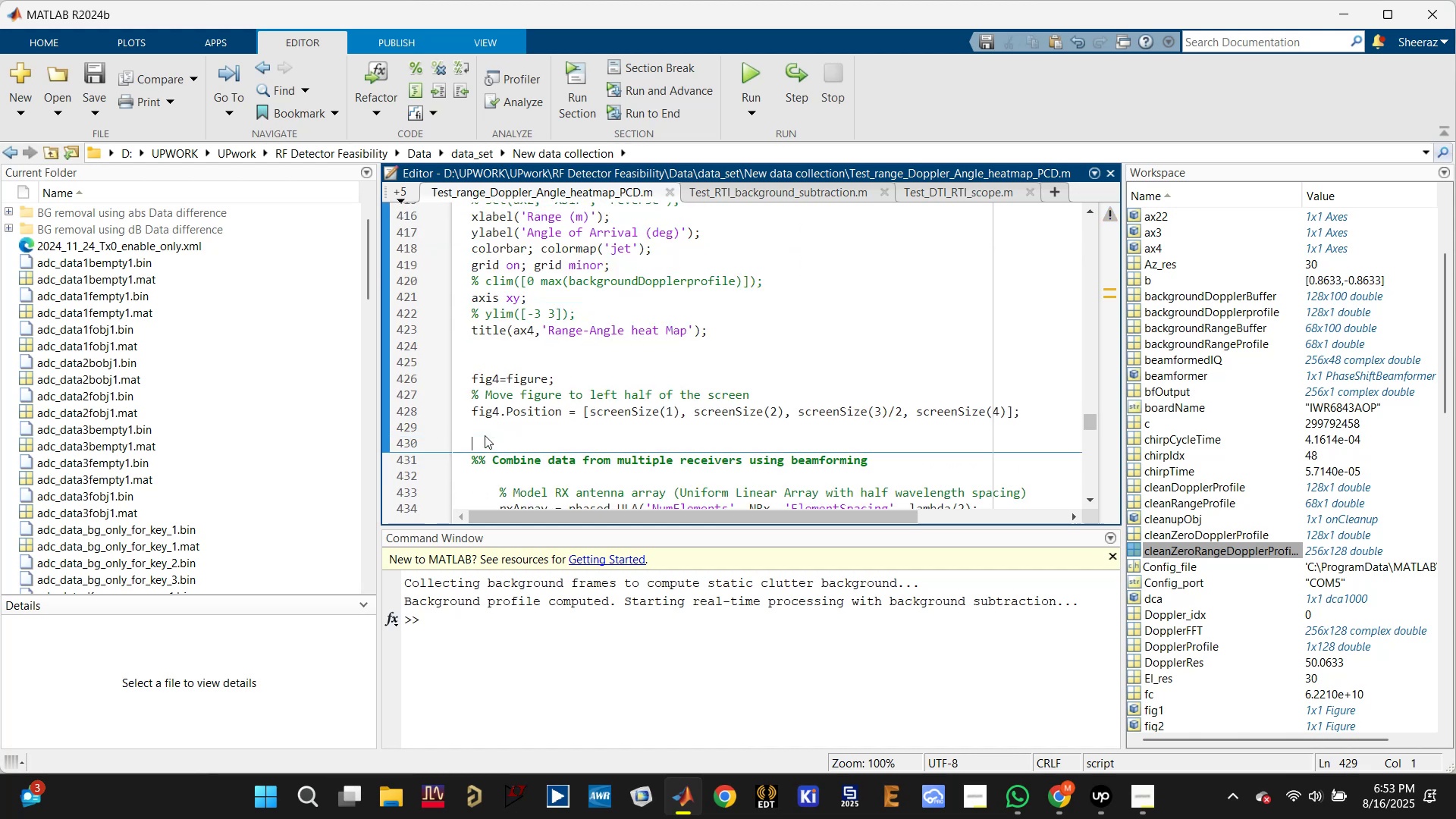 
key(Enter)
 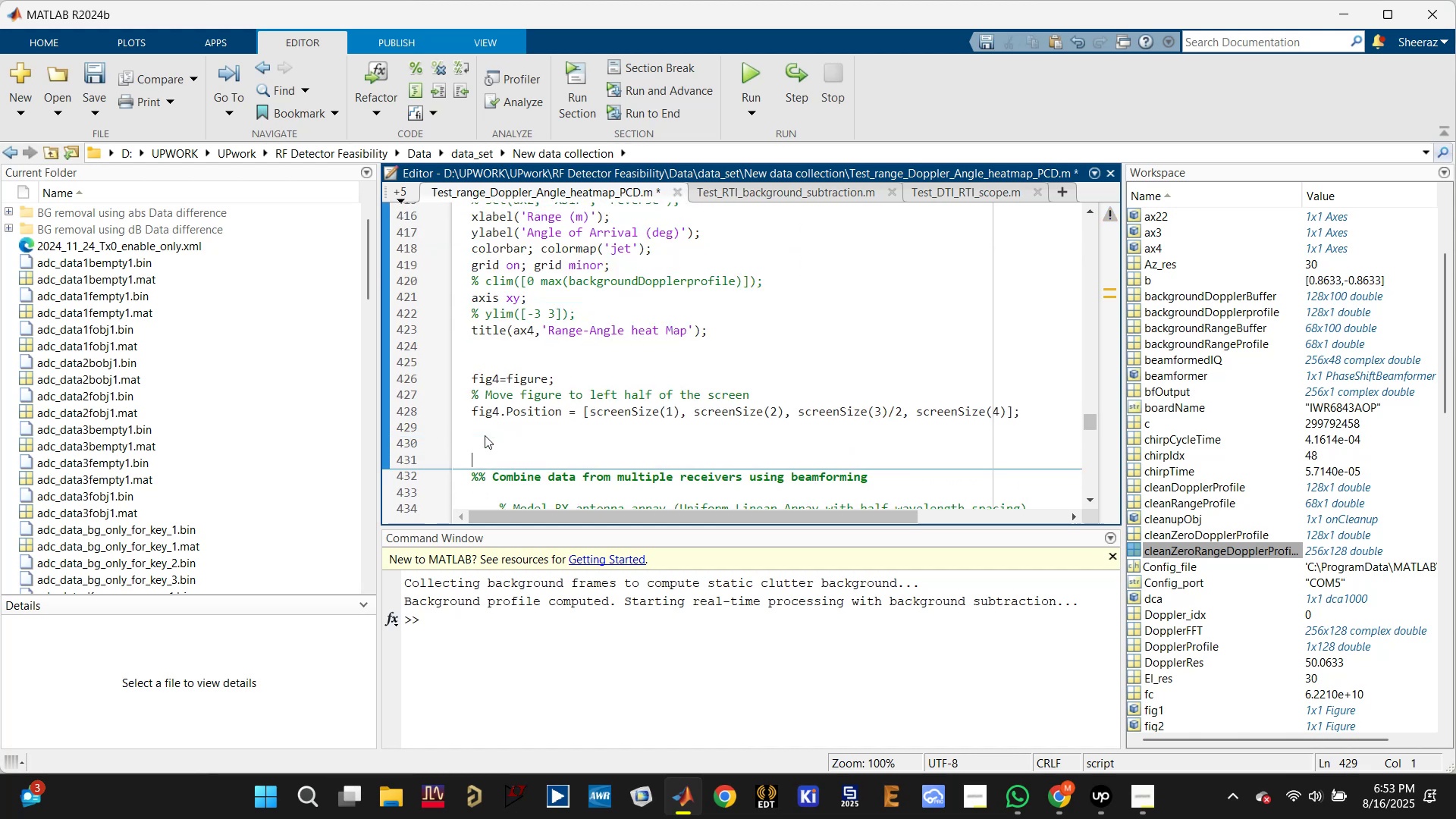 
key(Control+V)
 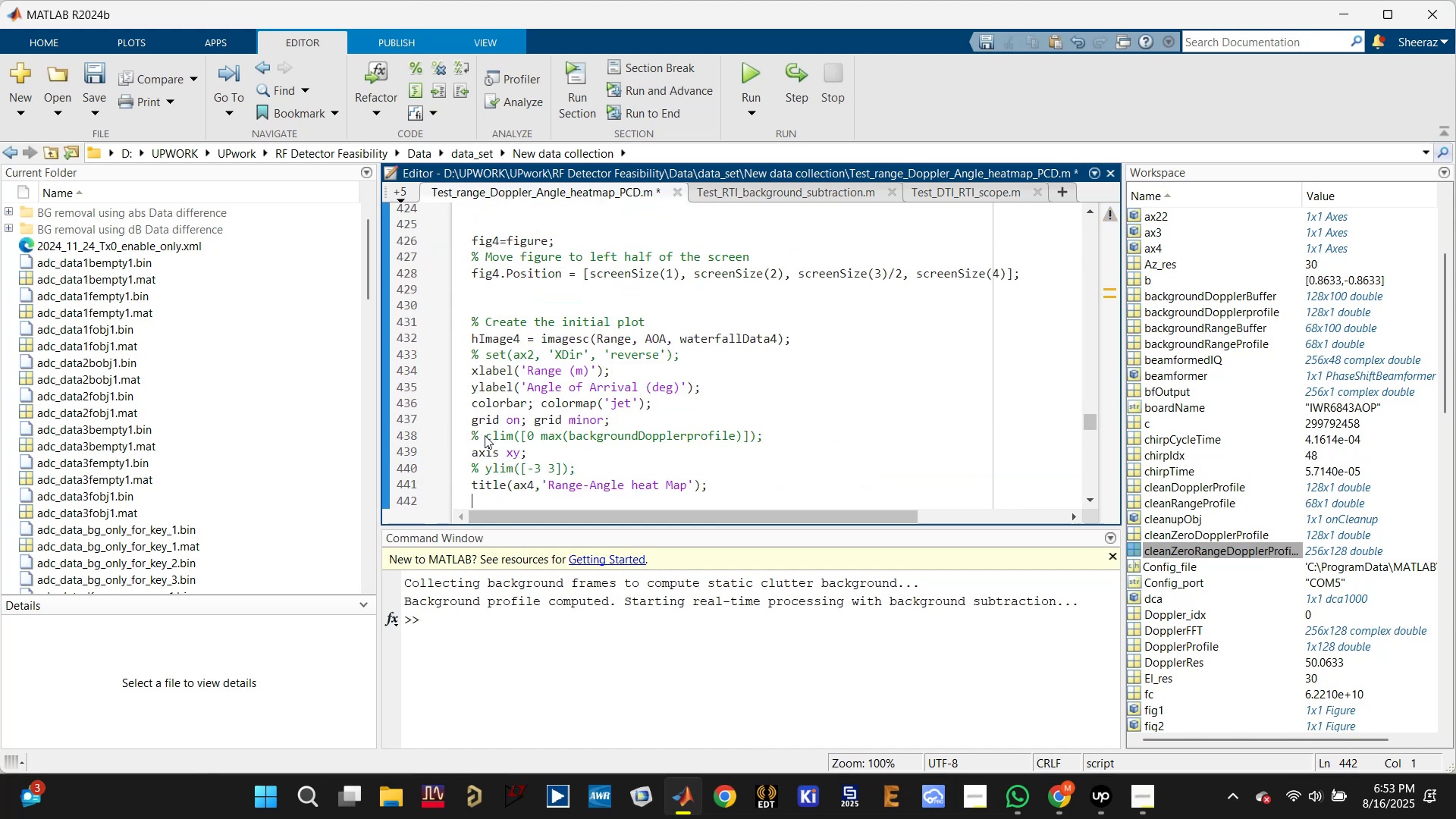 
key(Control+S)
 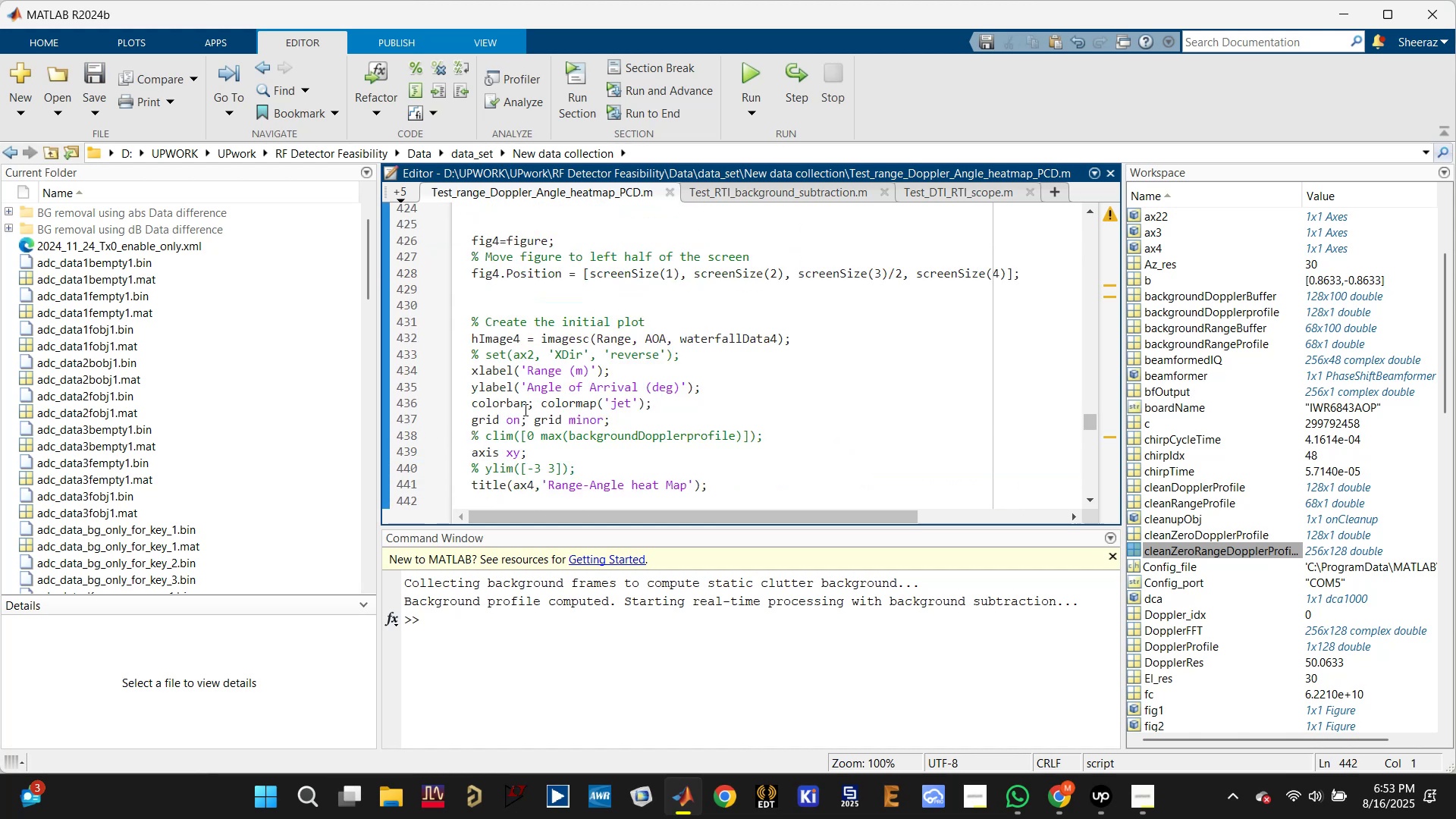 
scroll: coordinate [546, 362], scroll_direction: up, amount: 2.0
 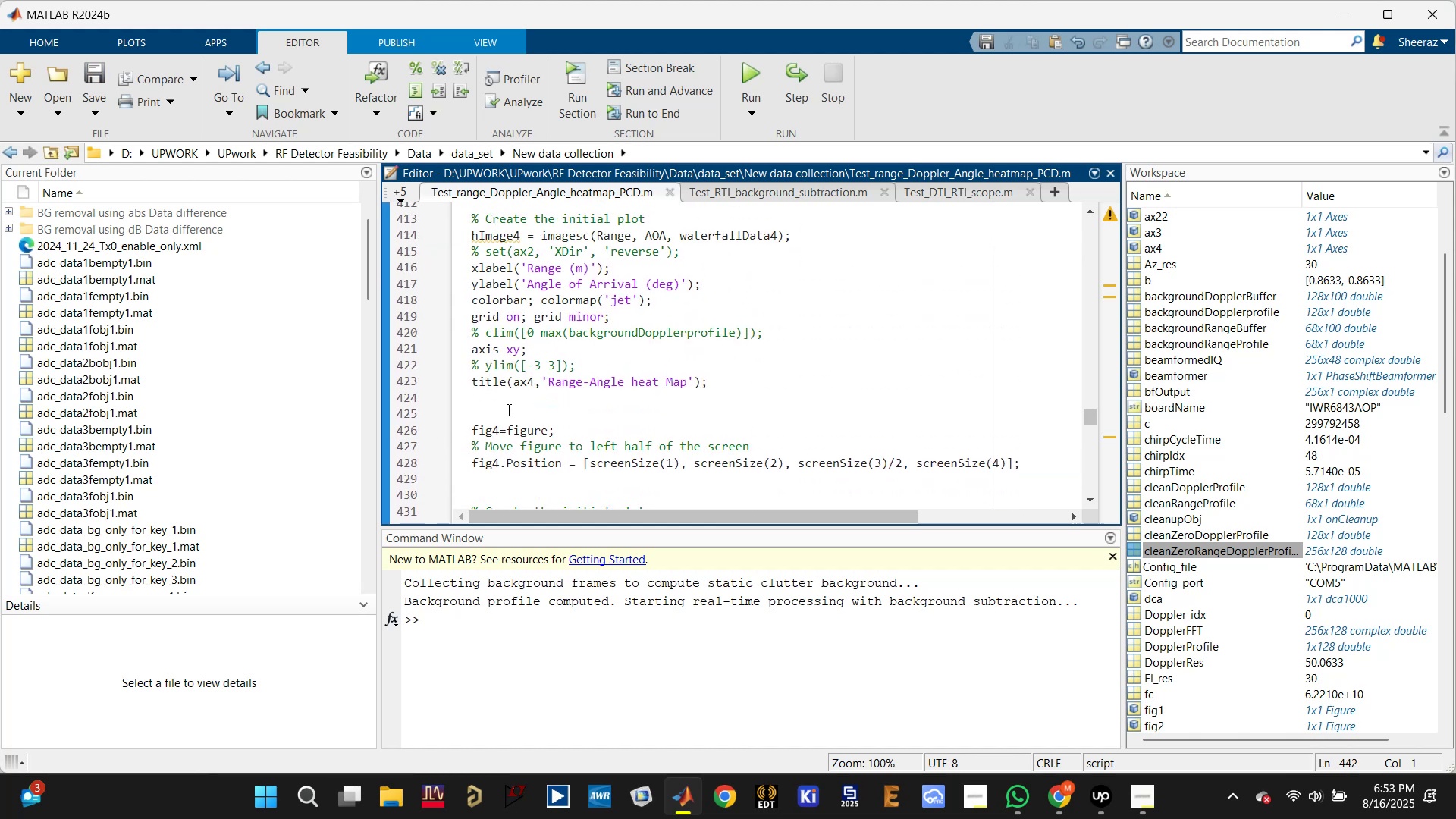 
type(%%)
 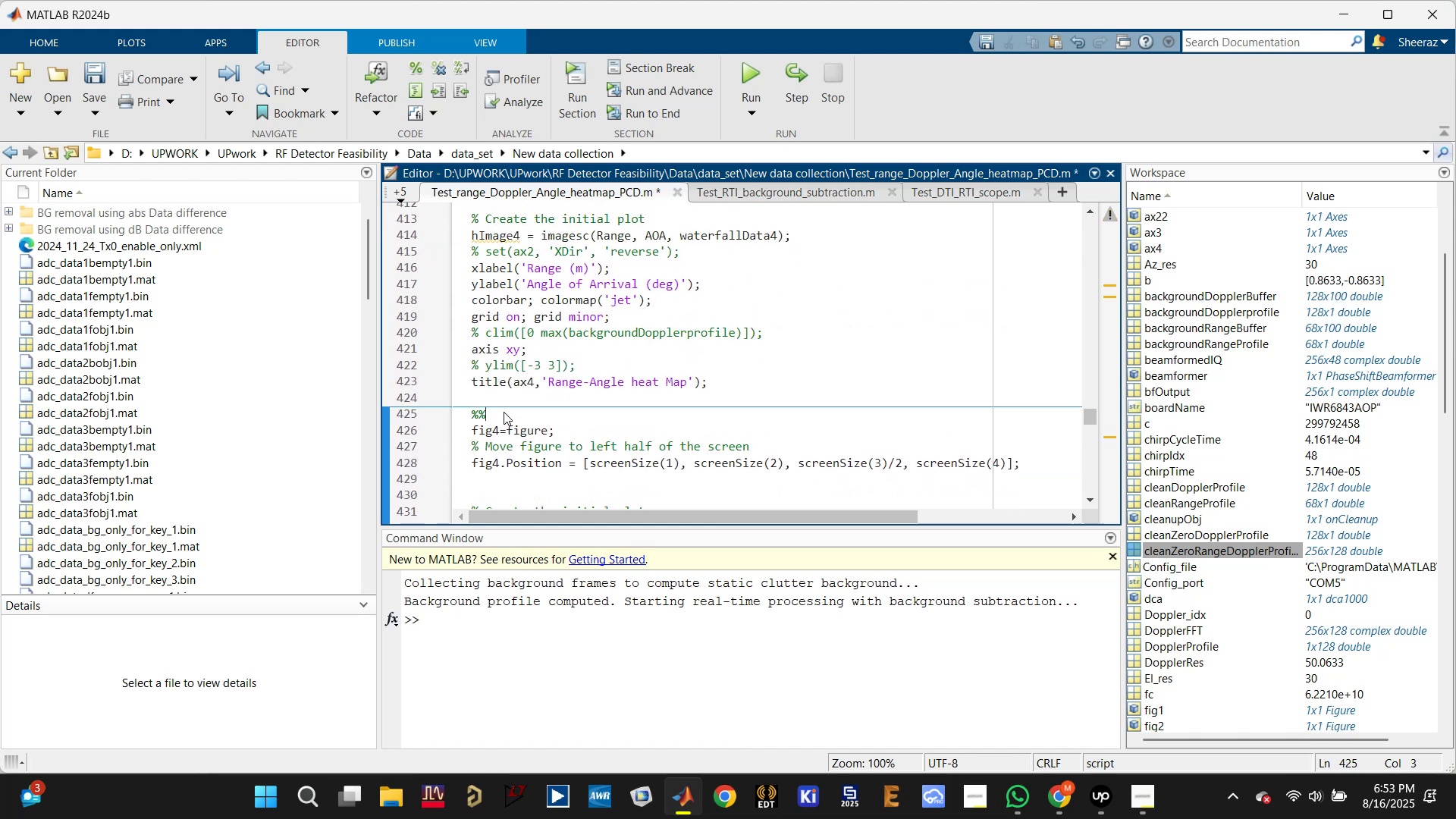 
key(Enter)
 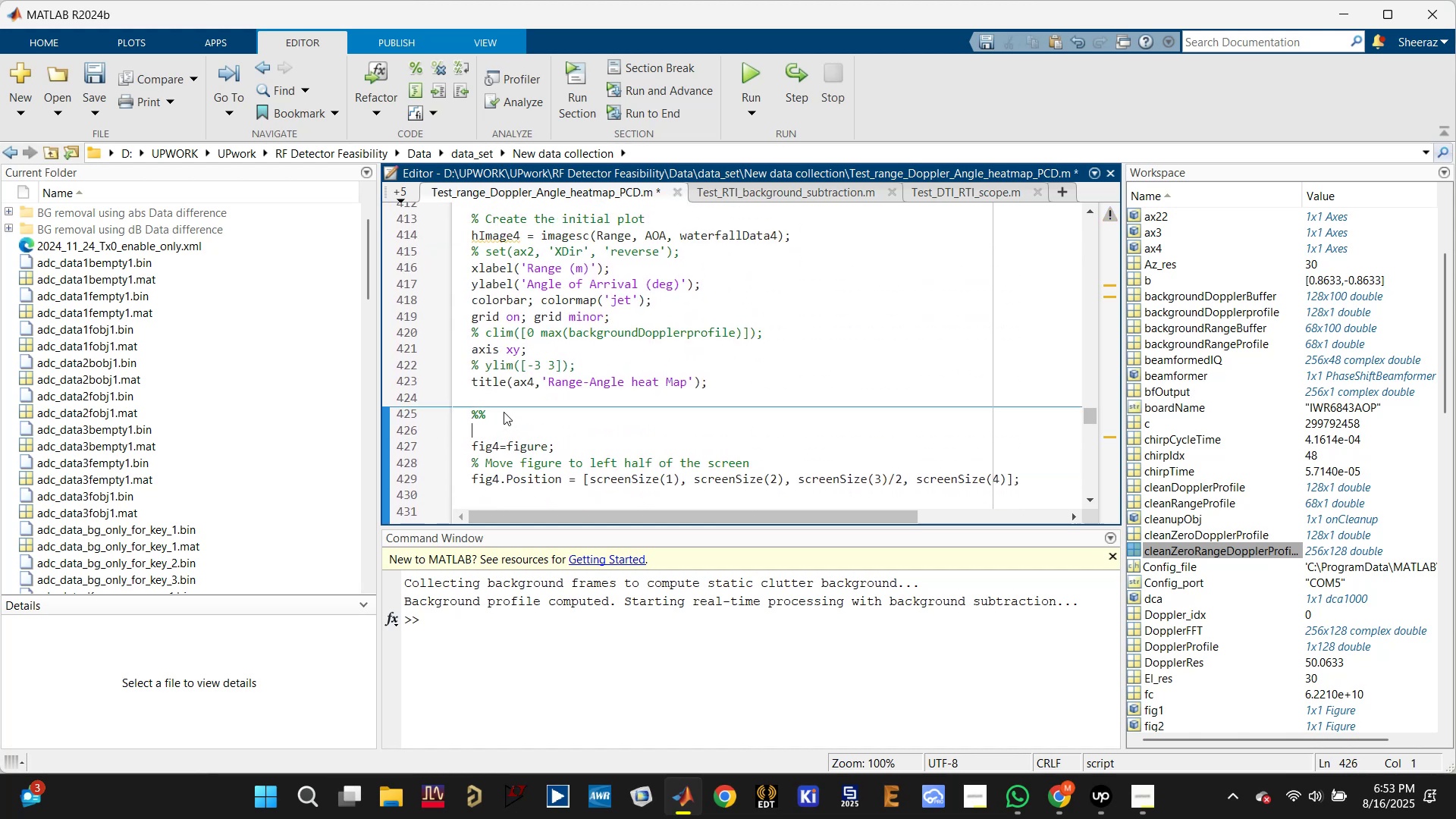 
left_click([504, 412])
 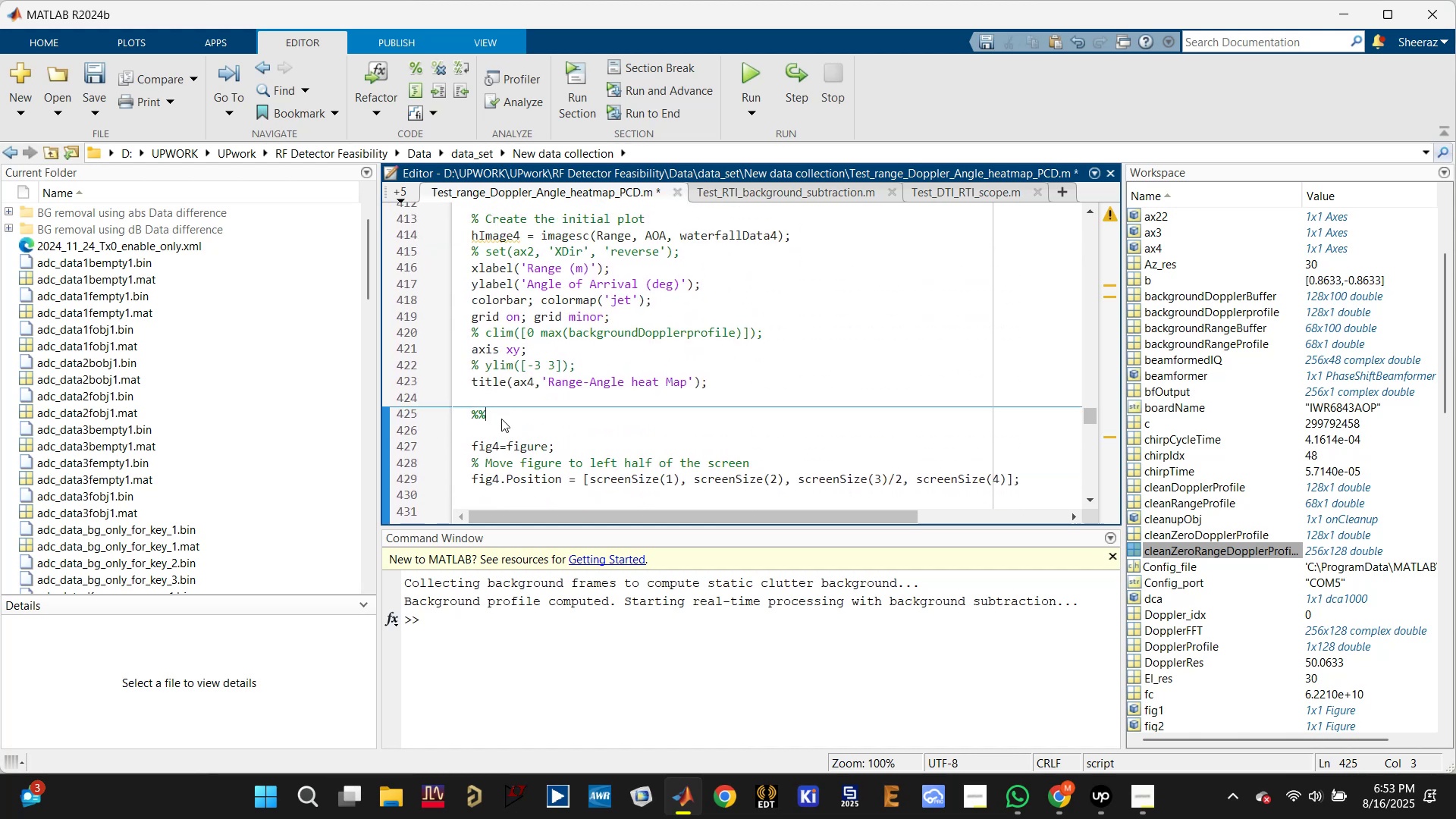 
type( Range angel)
key(Backspace)
key(Backspace)
type(lle )
key(Backspace)
key(Backspace)
key(Backspace)
type(e heat-map)
 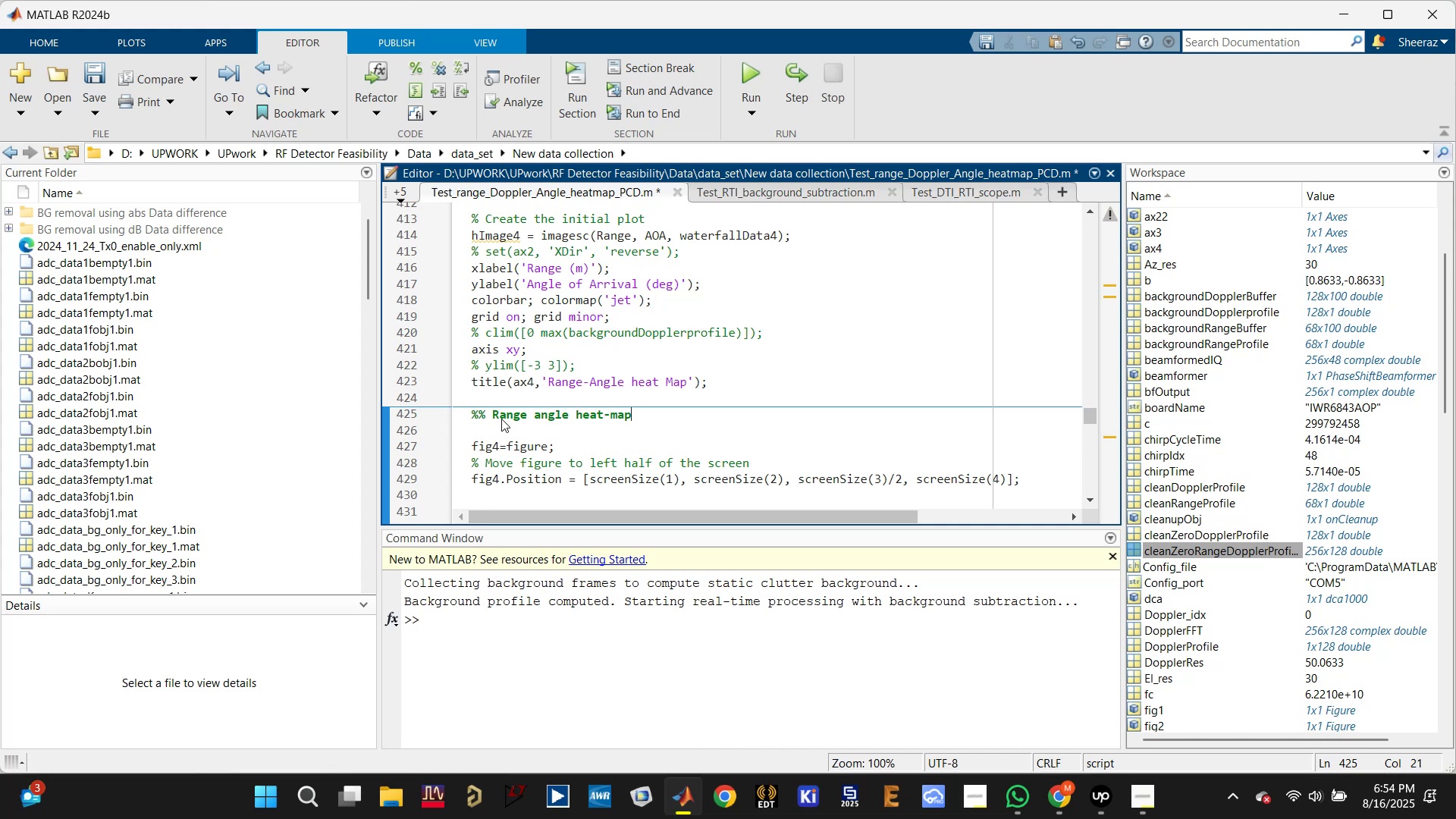 
key(Control+ControlLeft)
 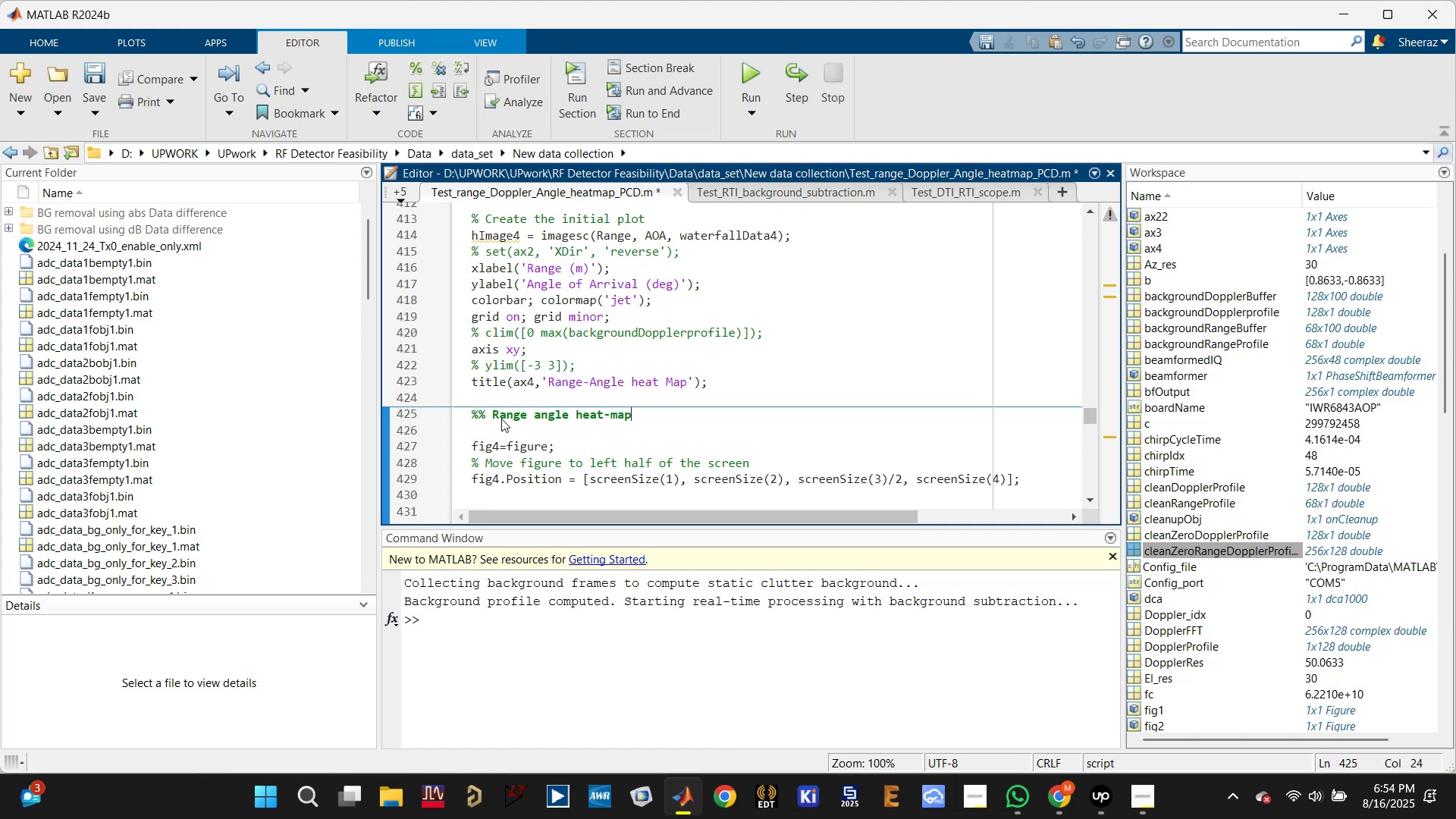 
key(Control+S)
 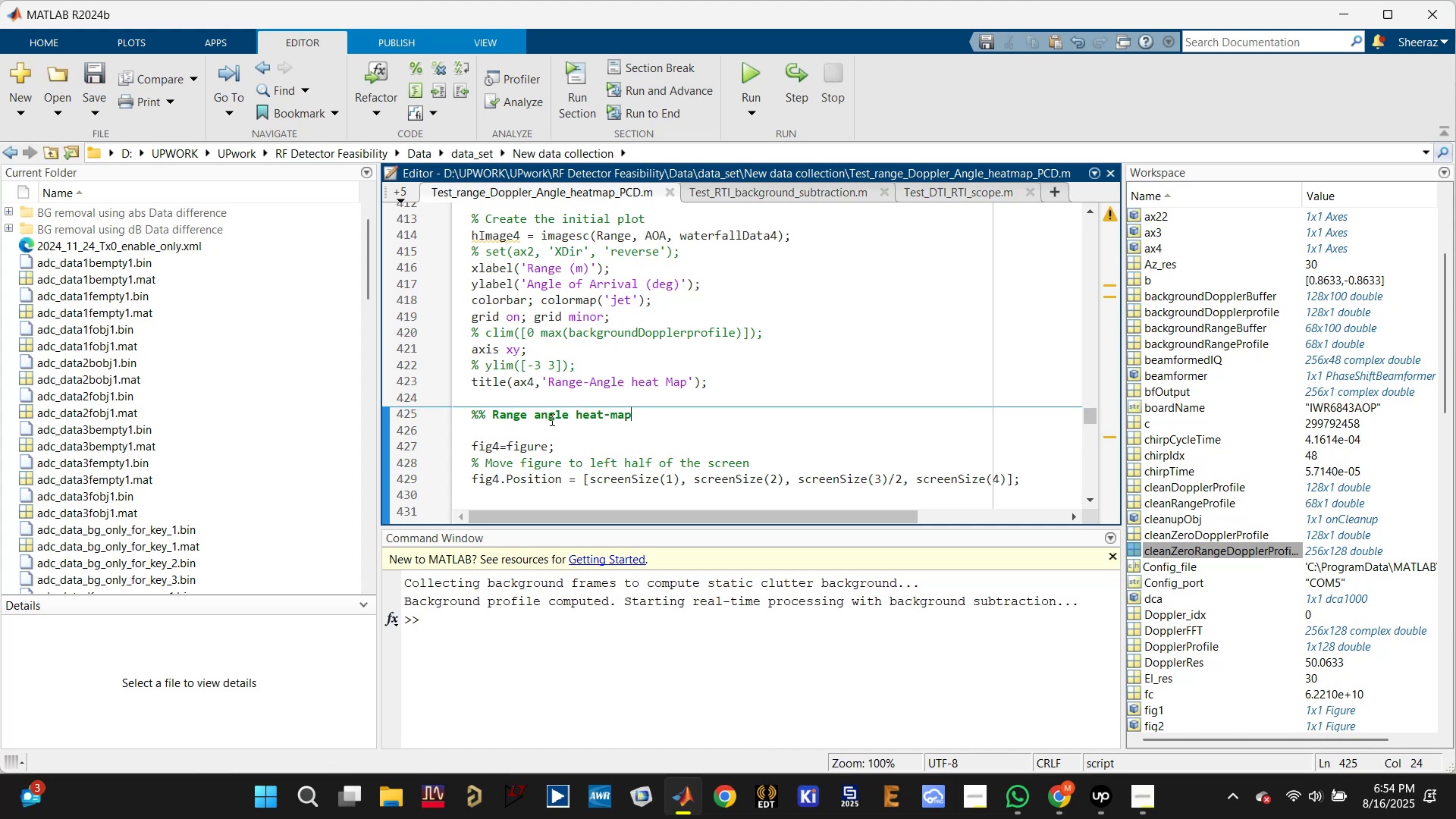 
scroll: coordinate [551, 422], scroll_direction: down, amount: 1.0
 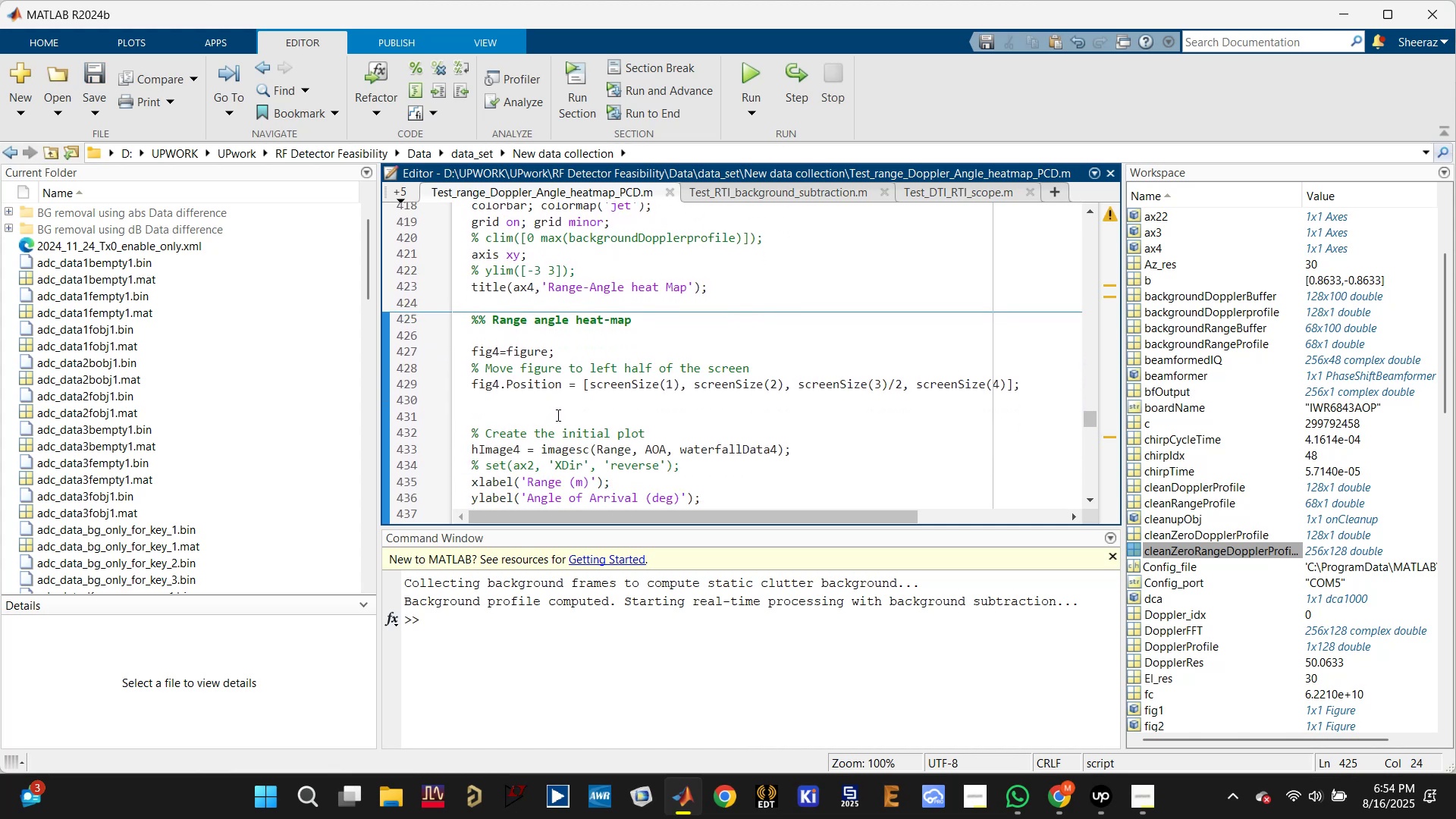 
left_click([554, 405])
 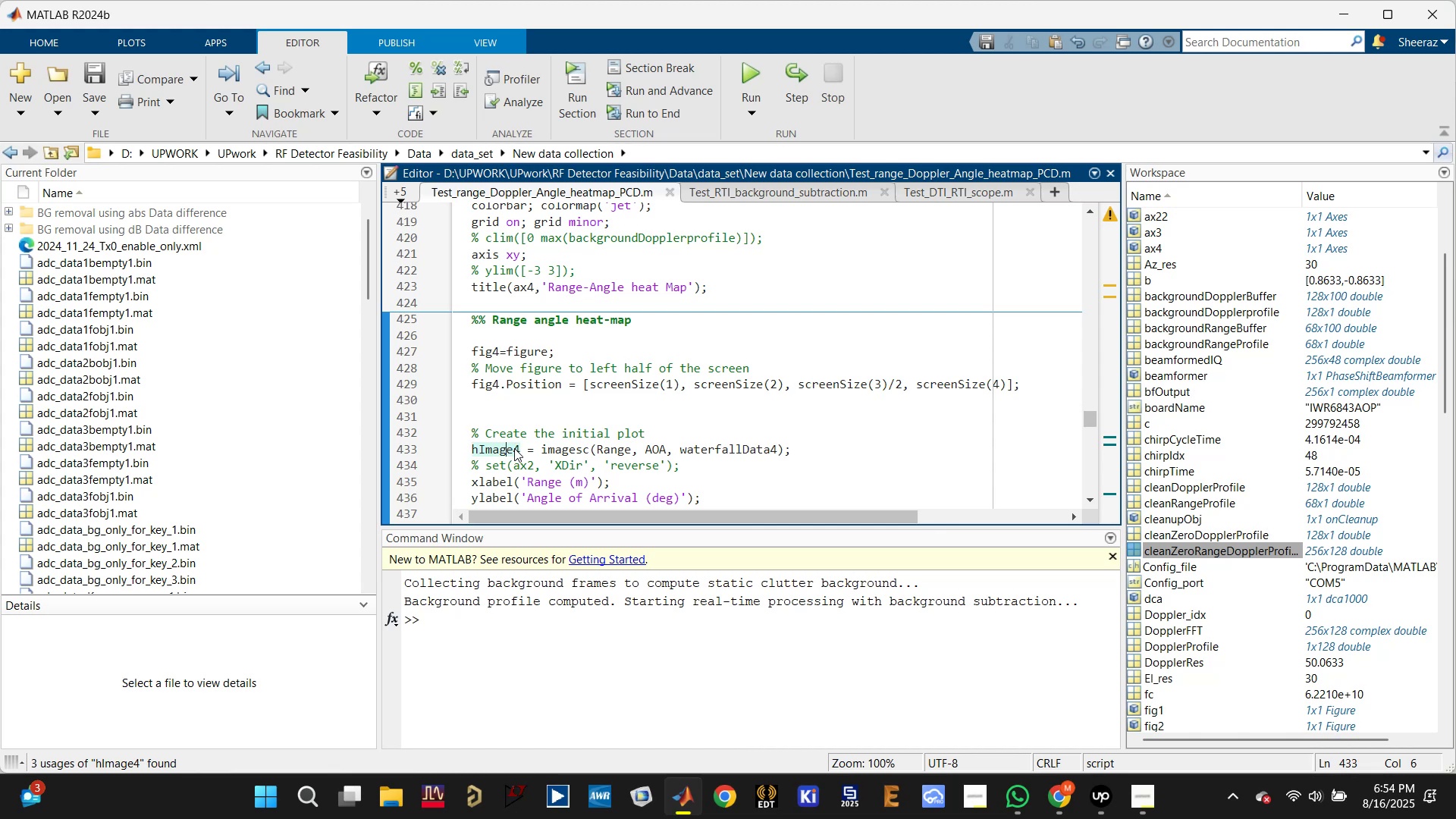 
left_click([520, 452])
 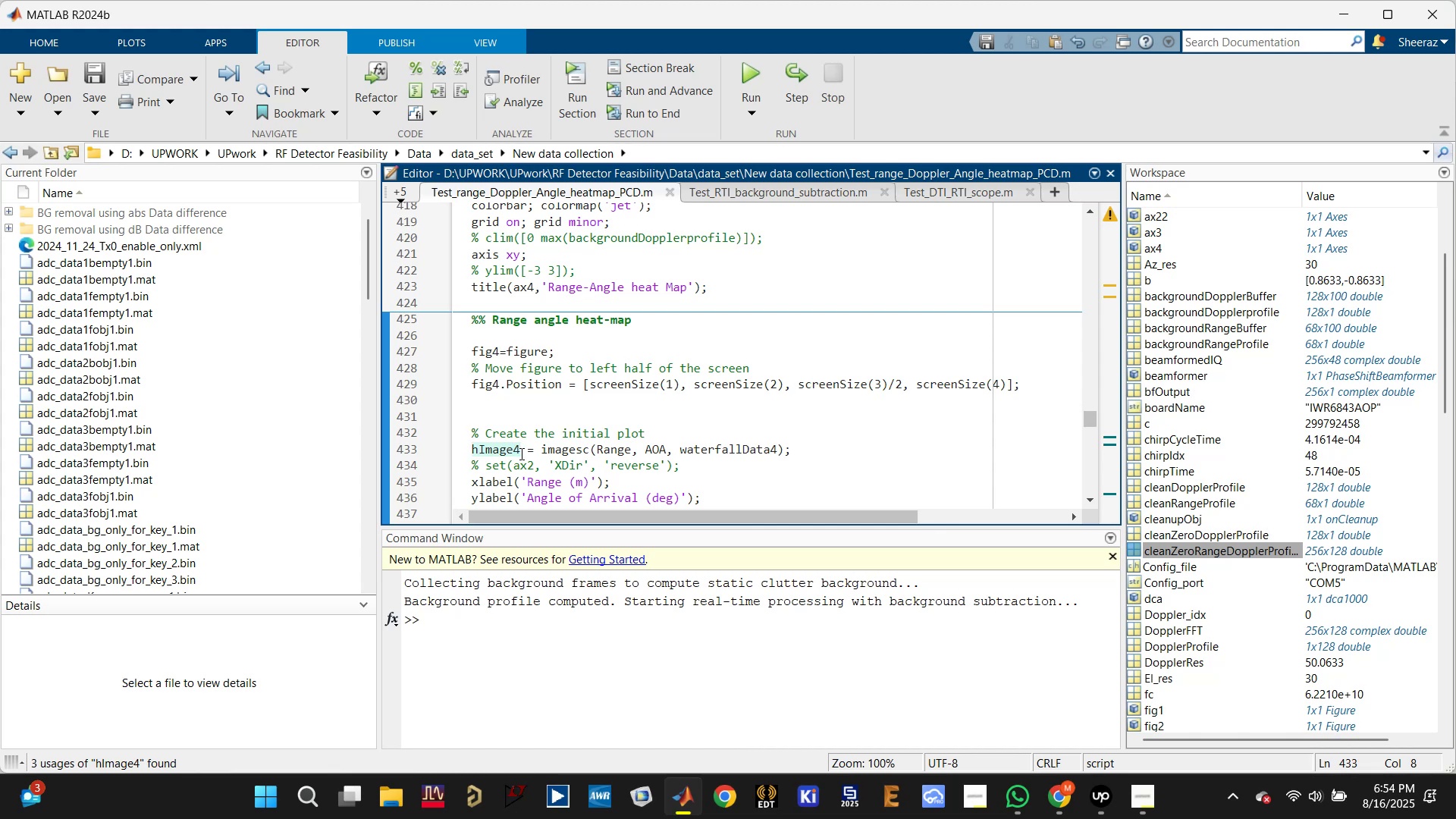 
key(Backspace)
 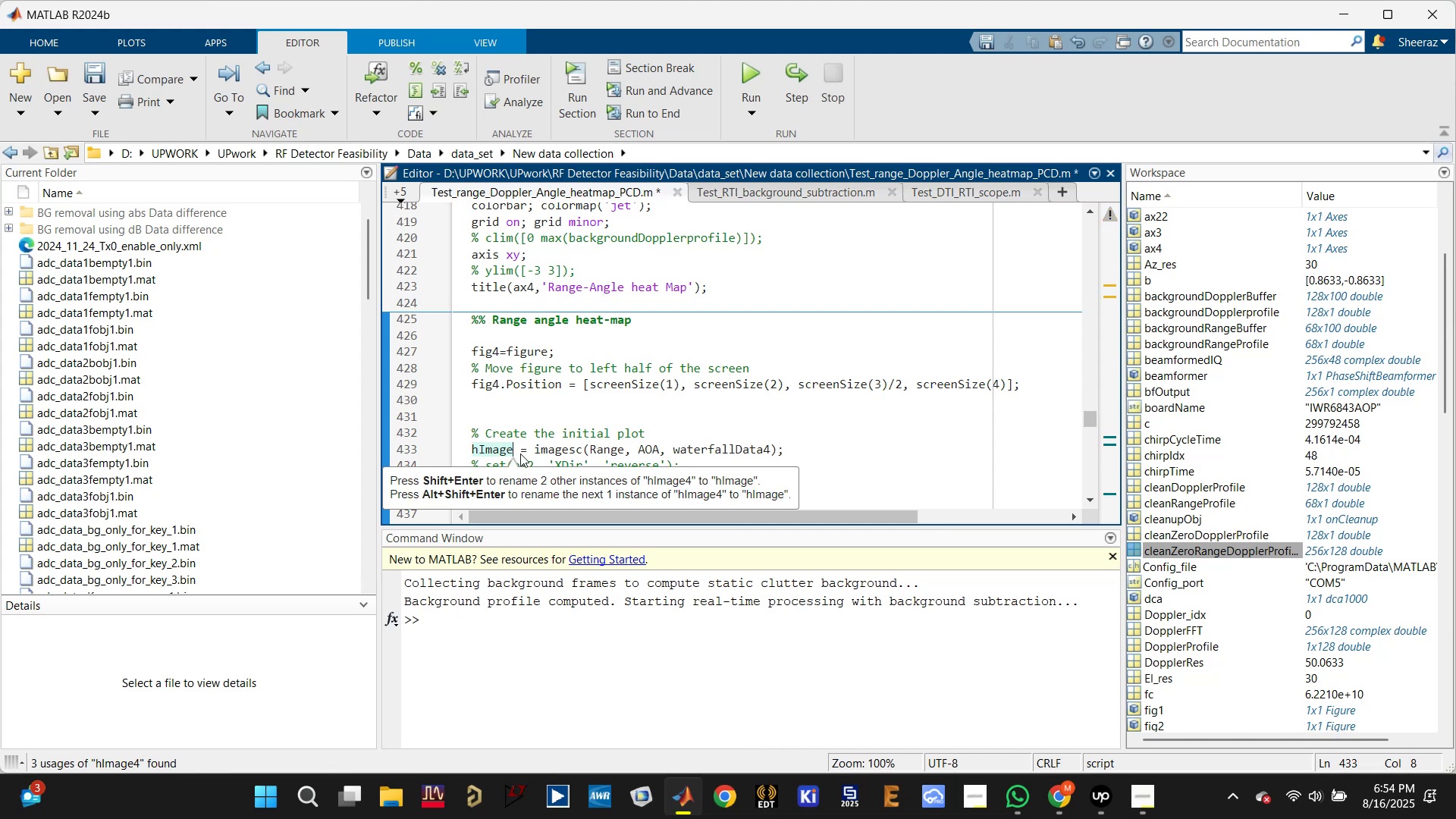 
key(5)
 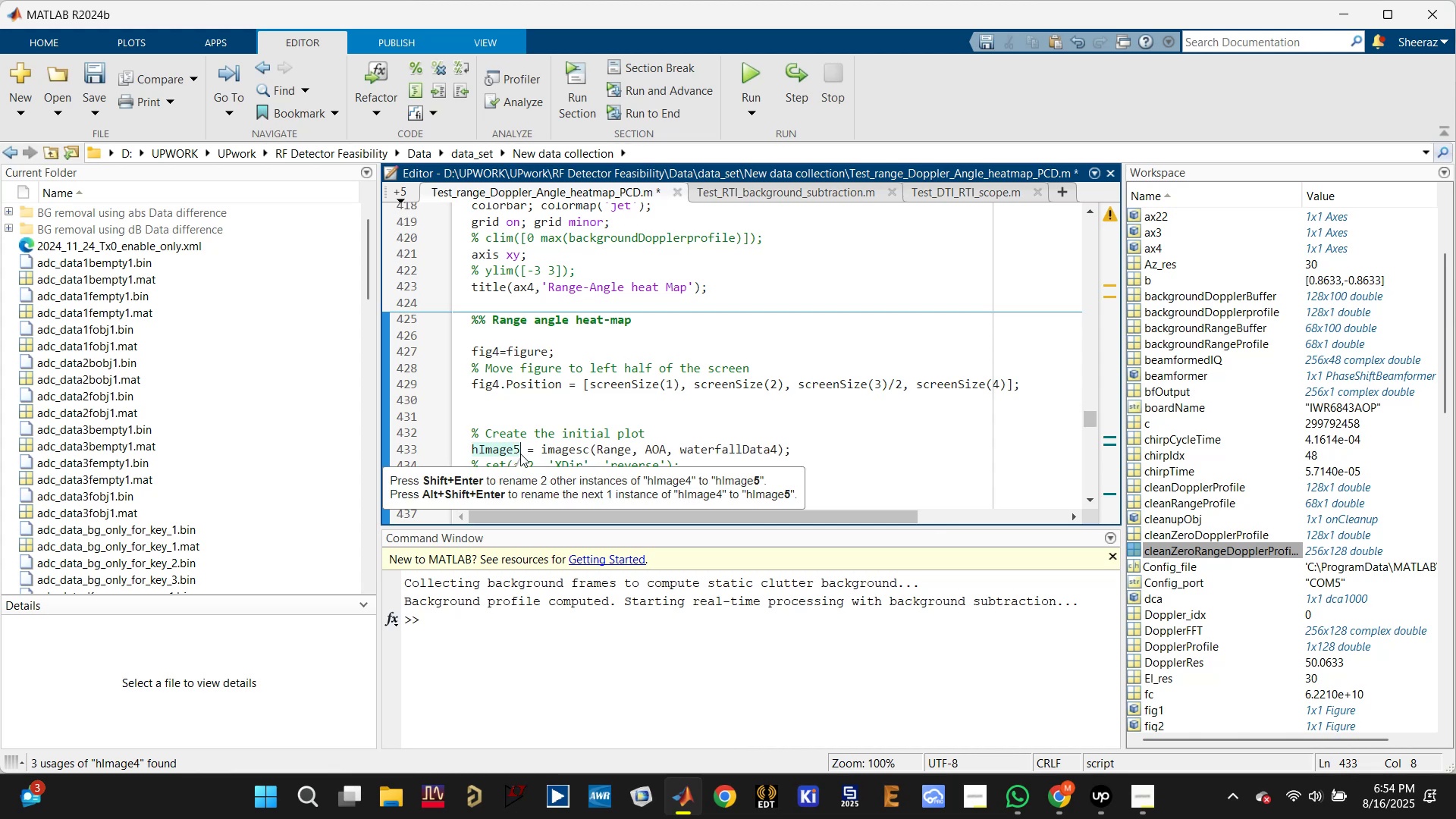 
key(Control+S)
 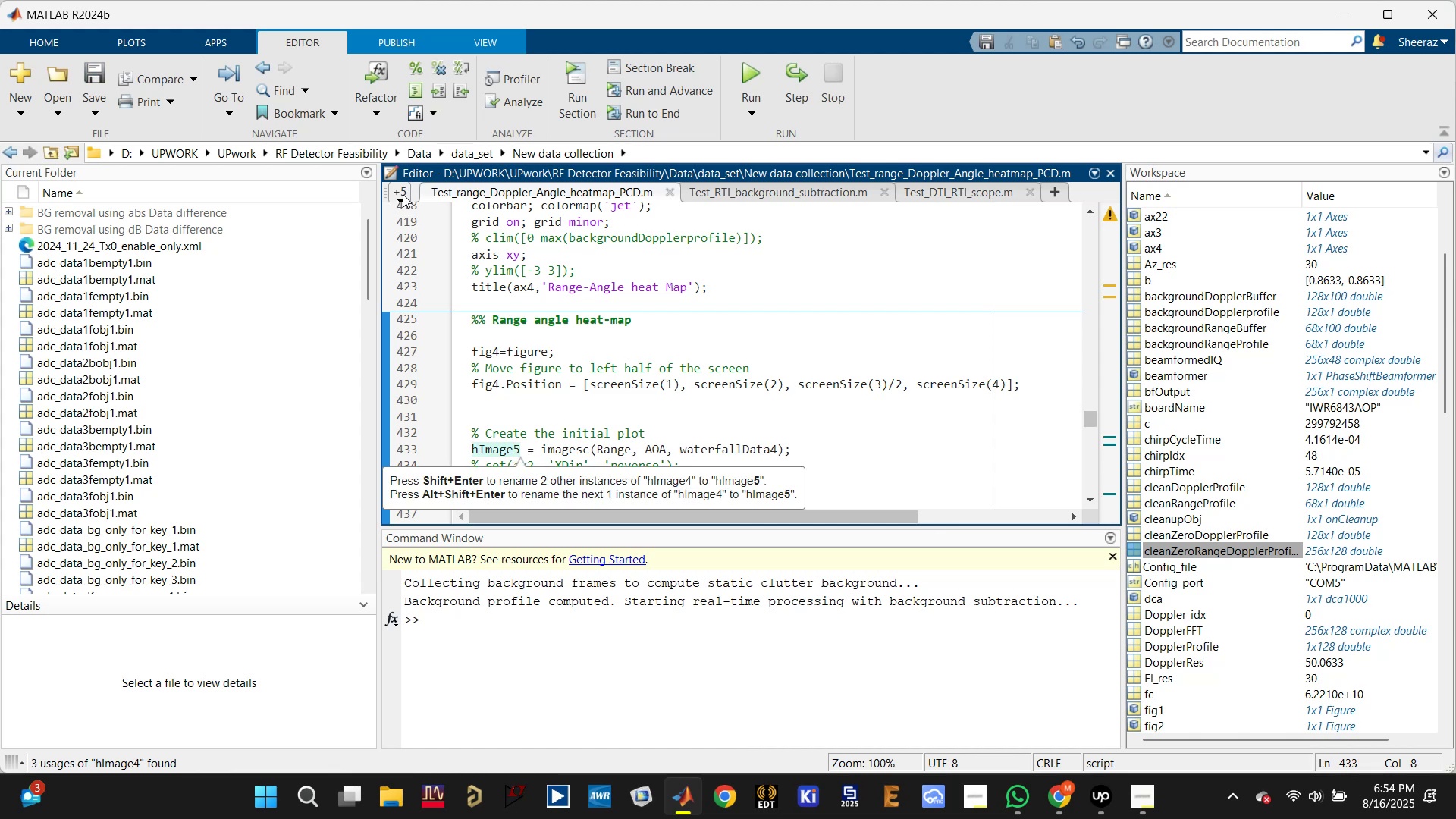 
left_click([617, 346])
 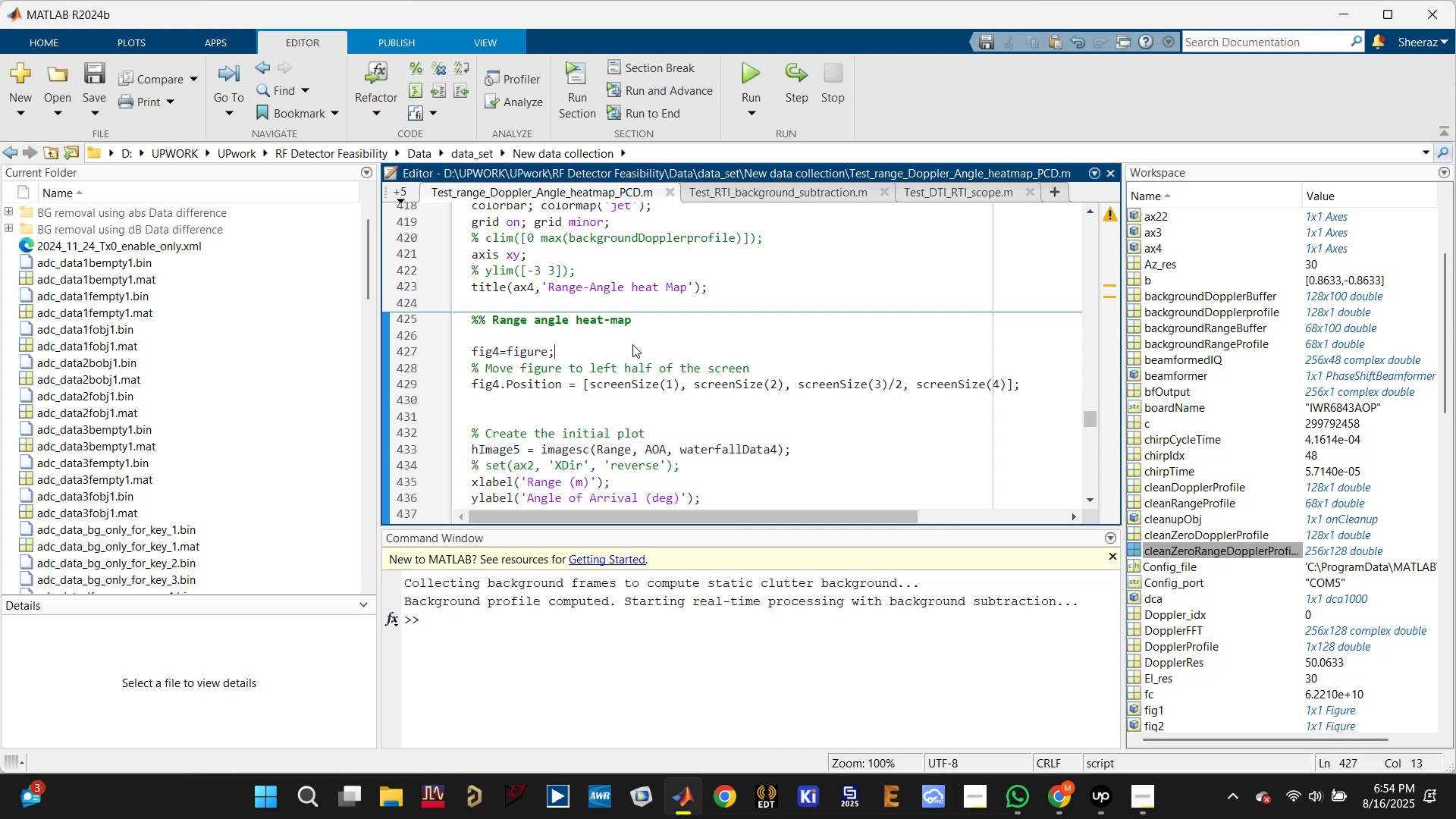 
key(Control+ControlLeft)
 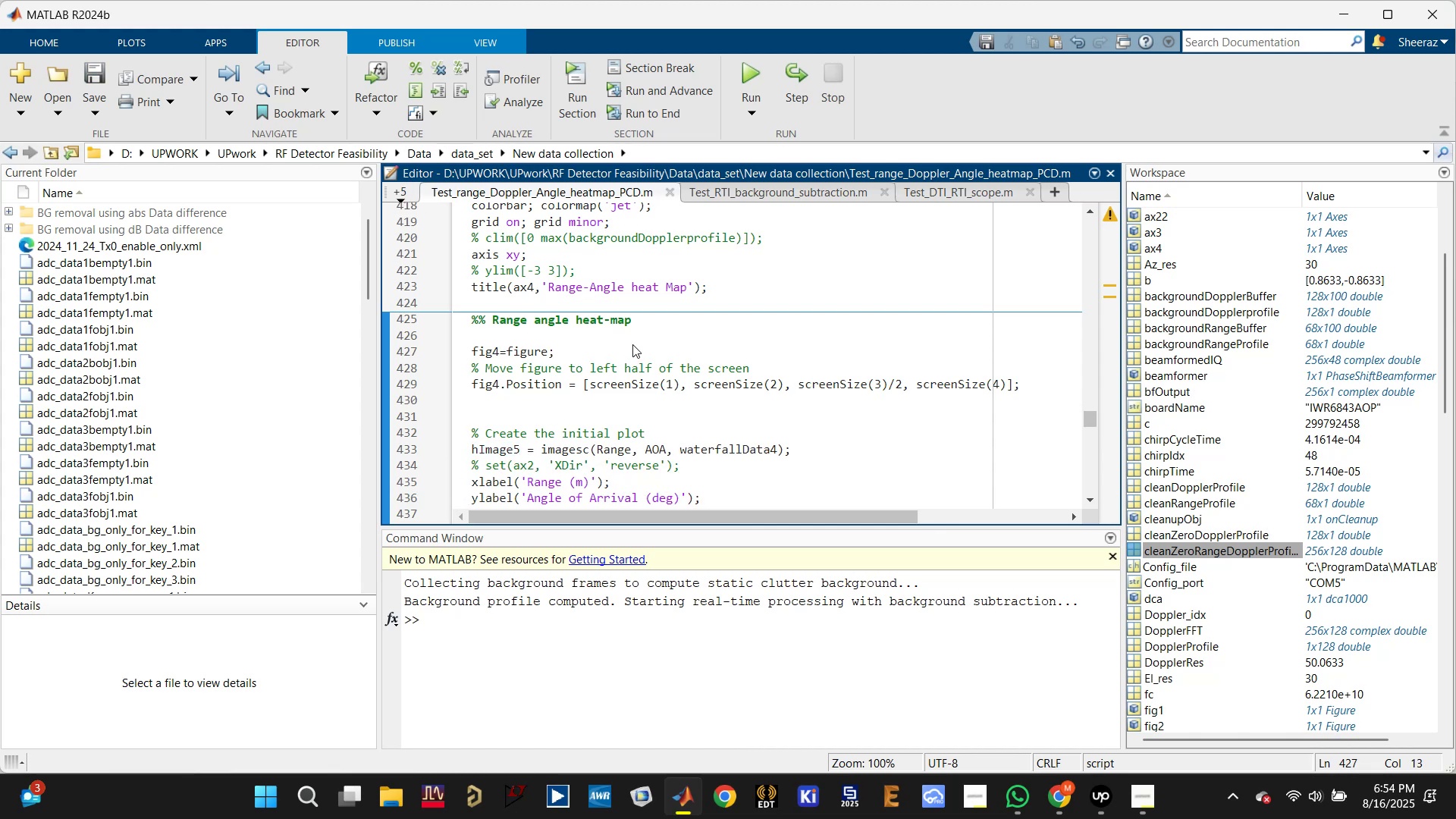 
key(Control+F)
 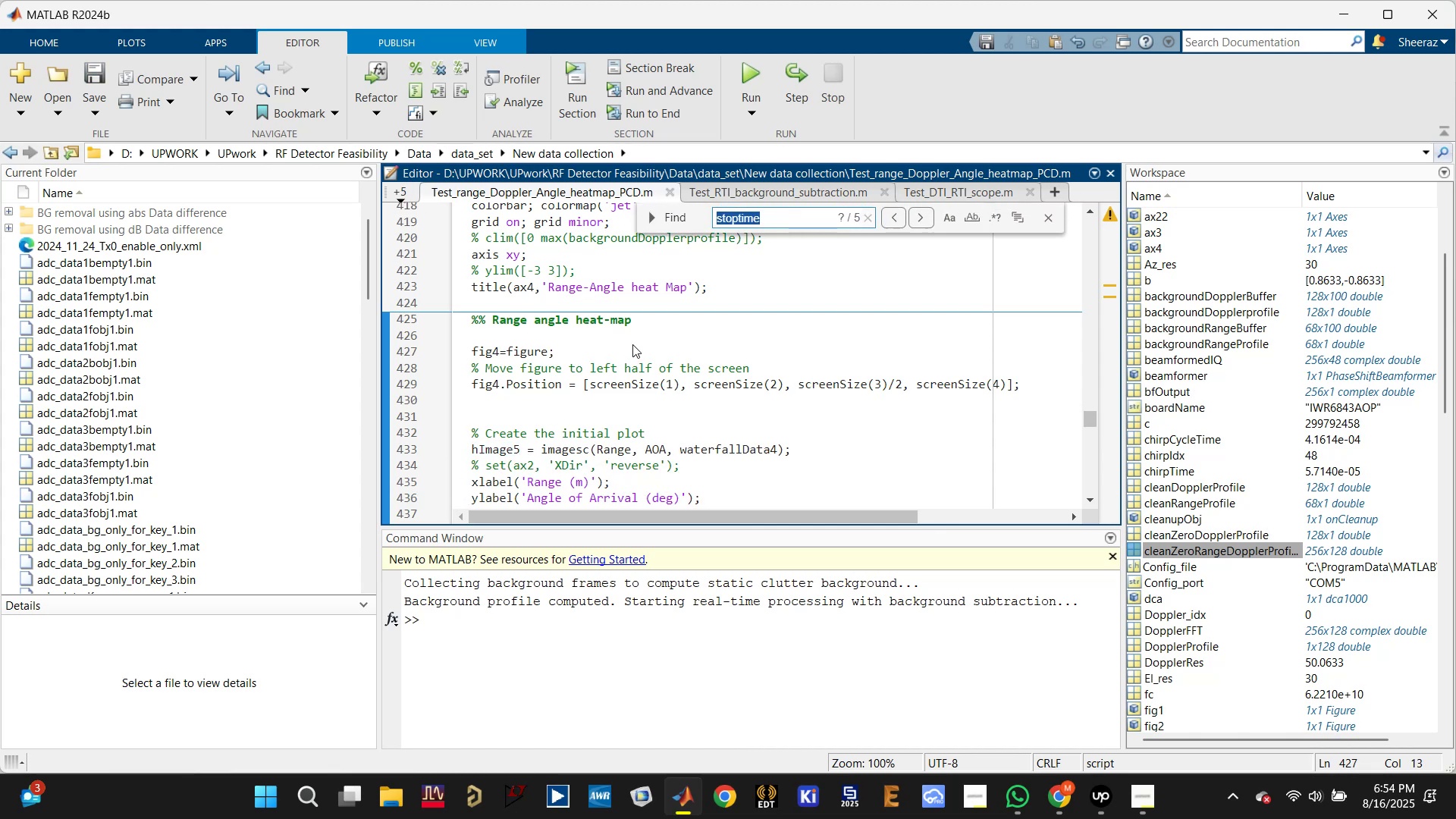 
key(X)
 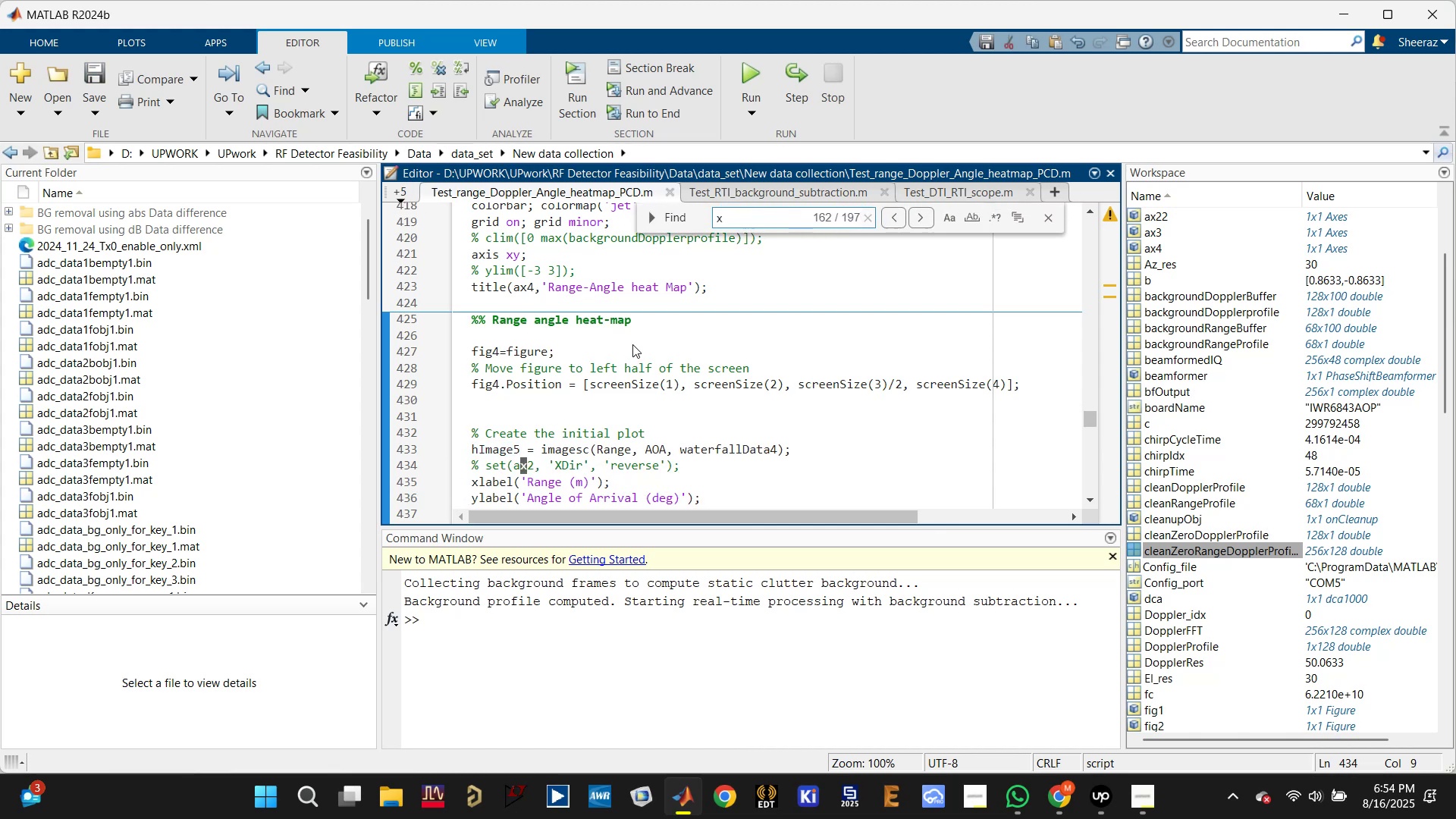 
key(Backspace)
 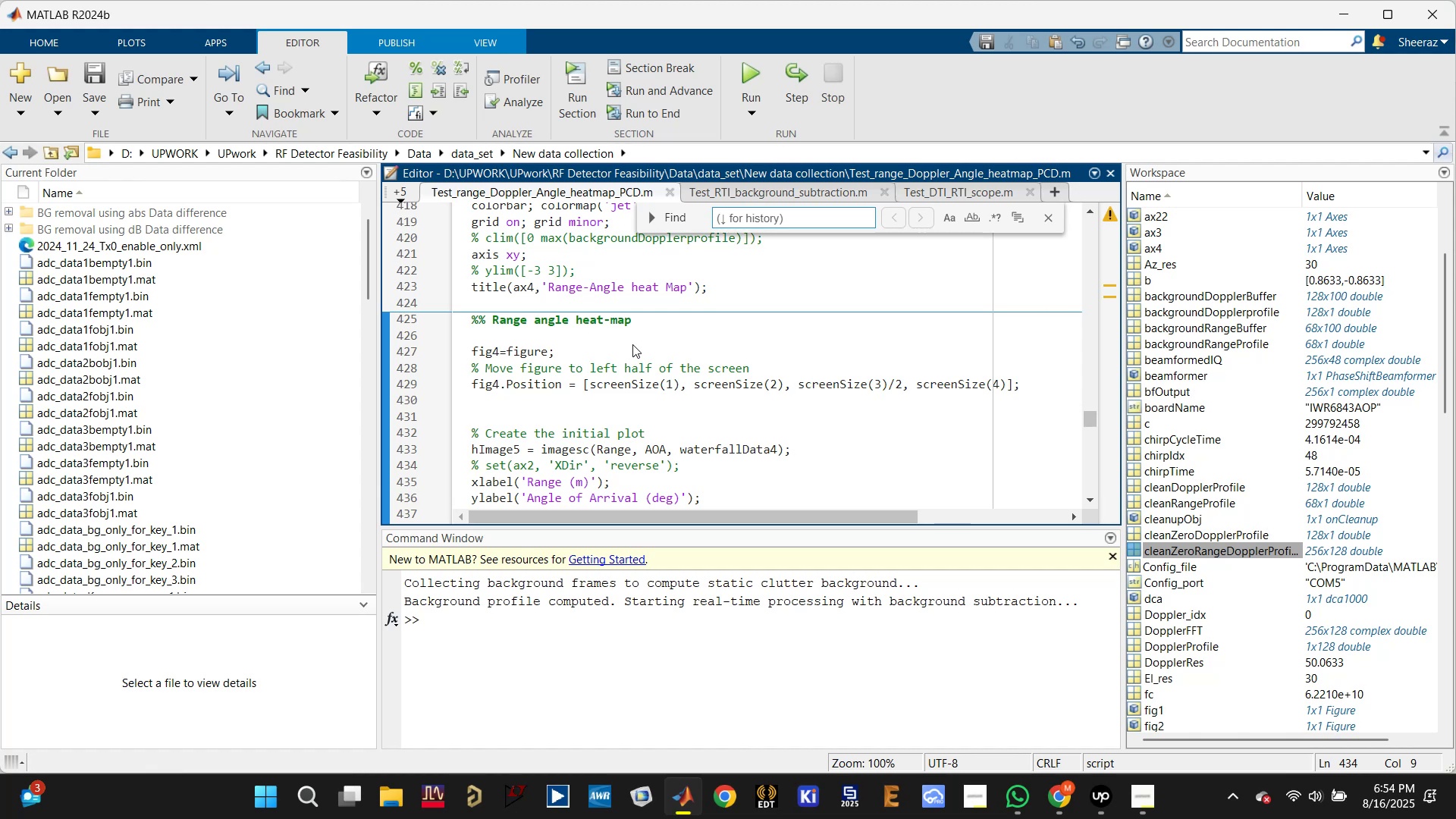 
key(BracketLeft)
 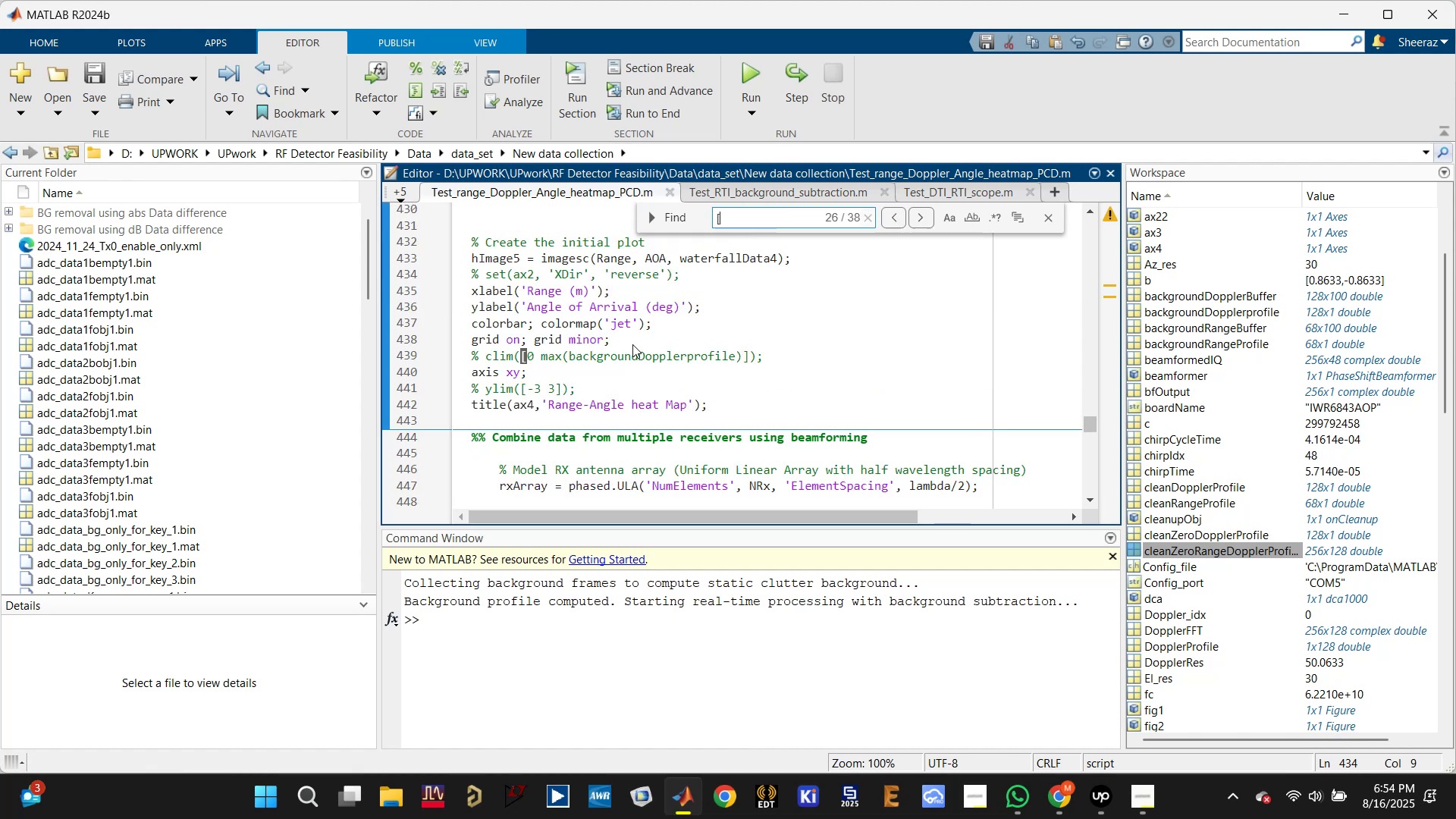 
key(BracketRight)
 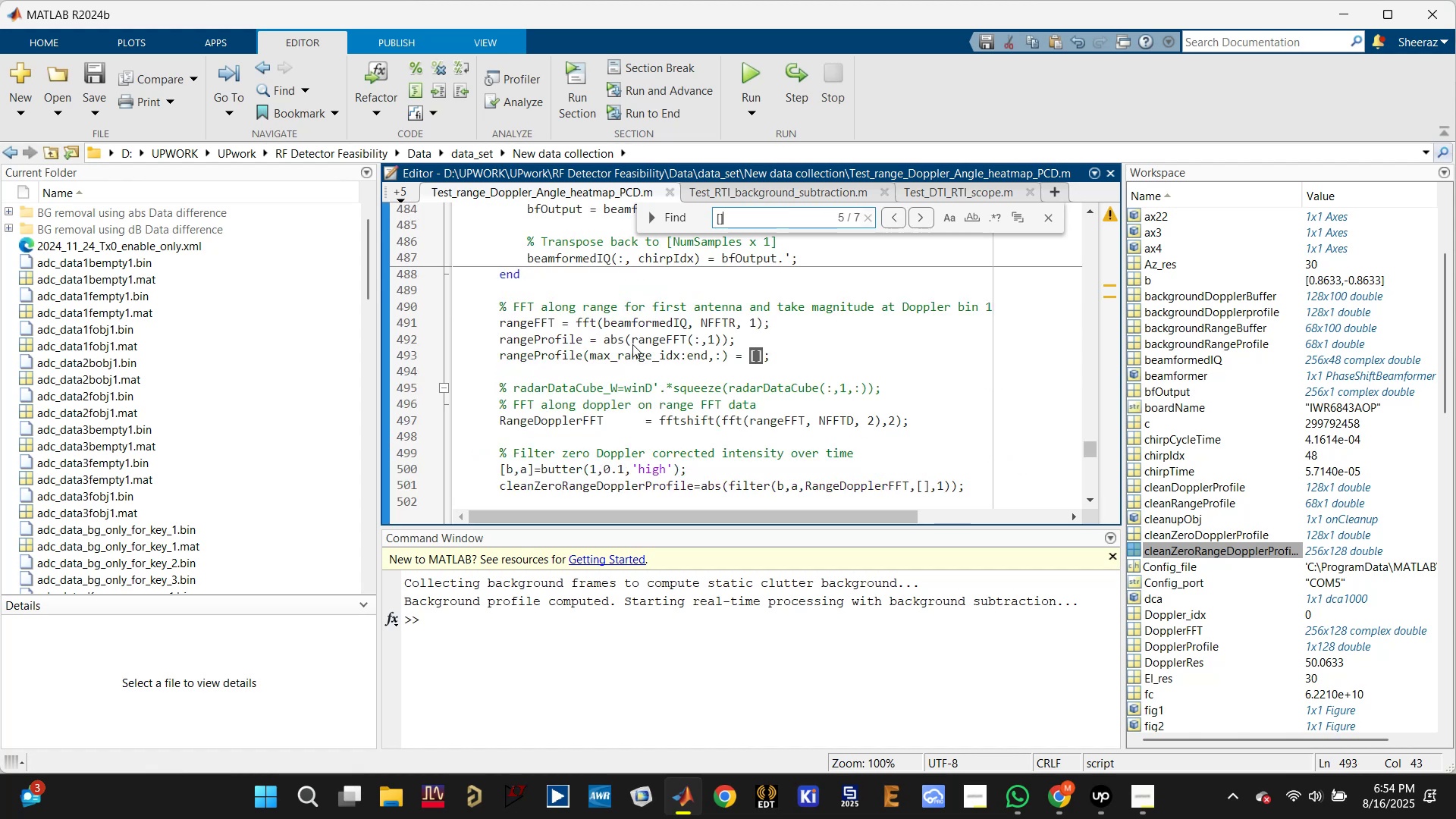 
key(X)
 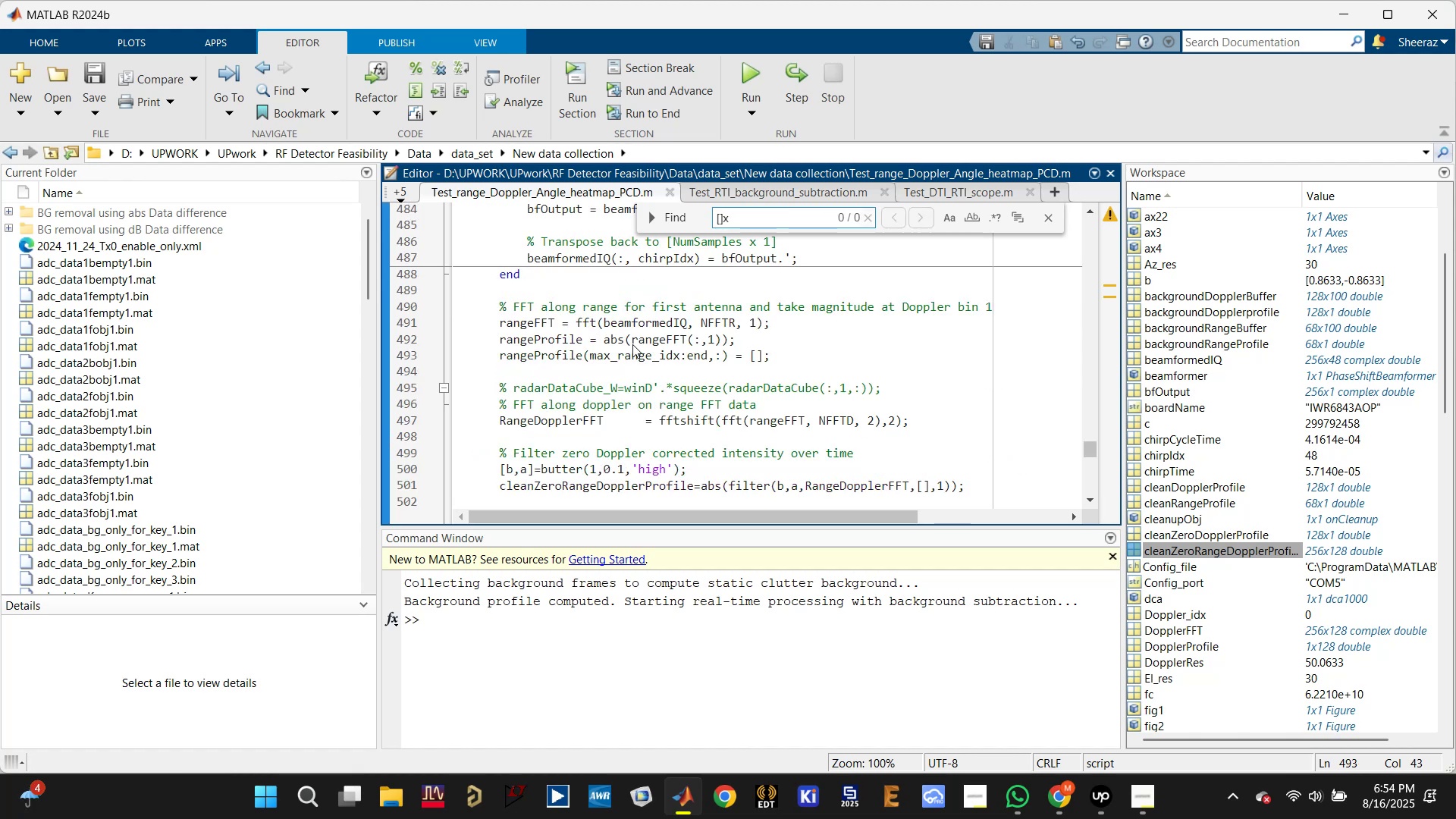 
key(Backspace)
 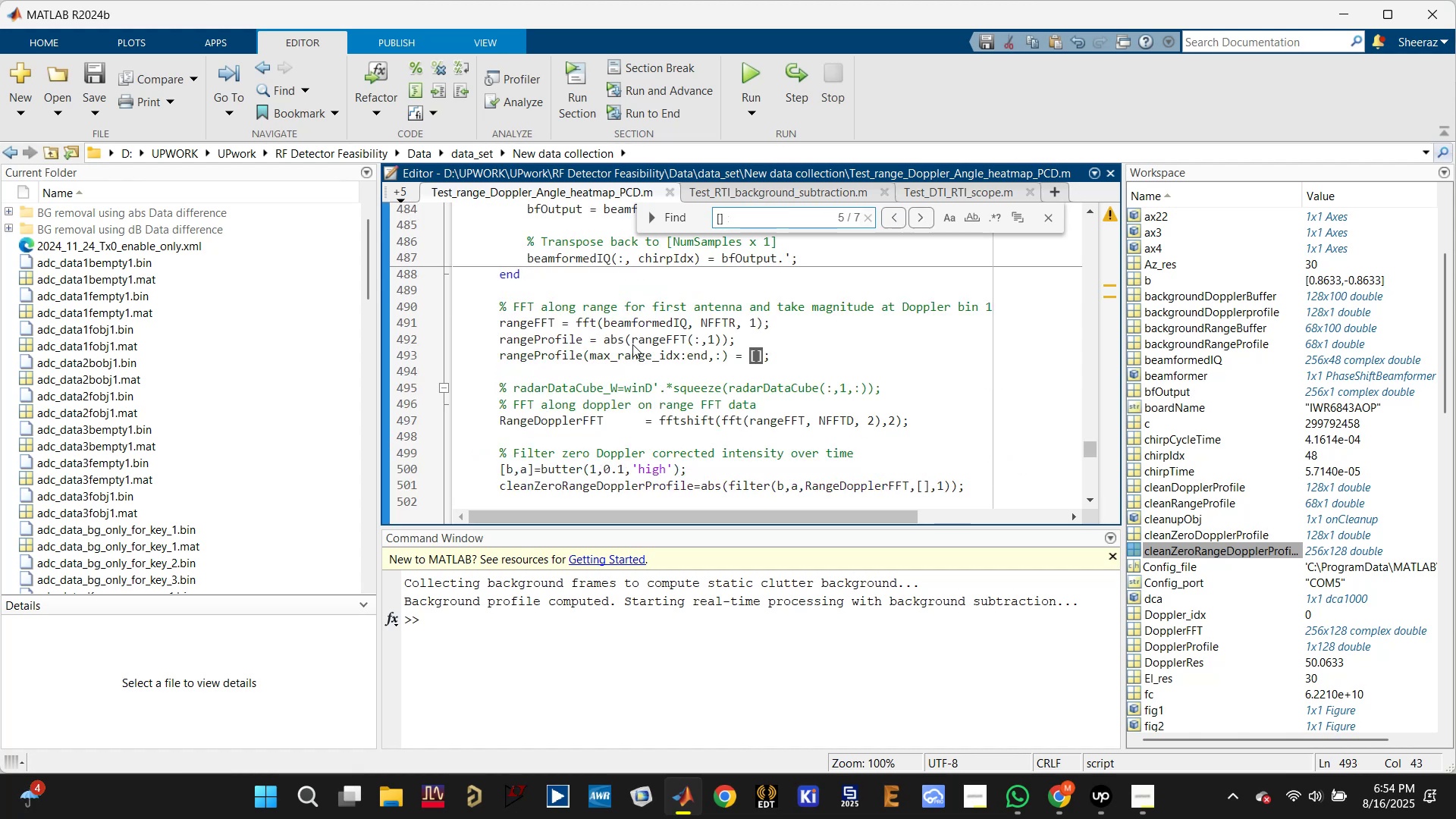 
key(Backspace)
 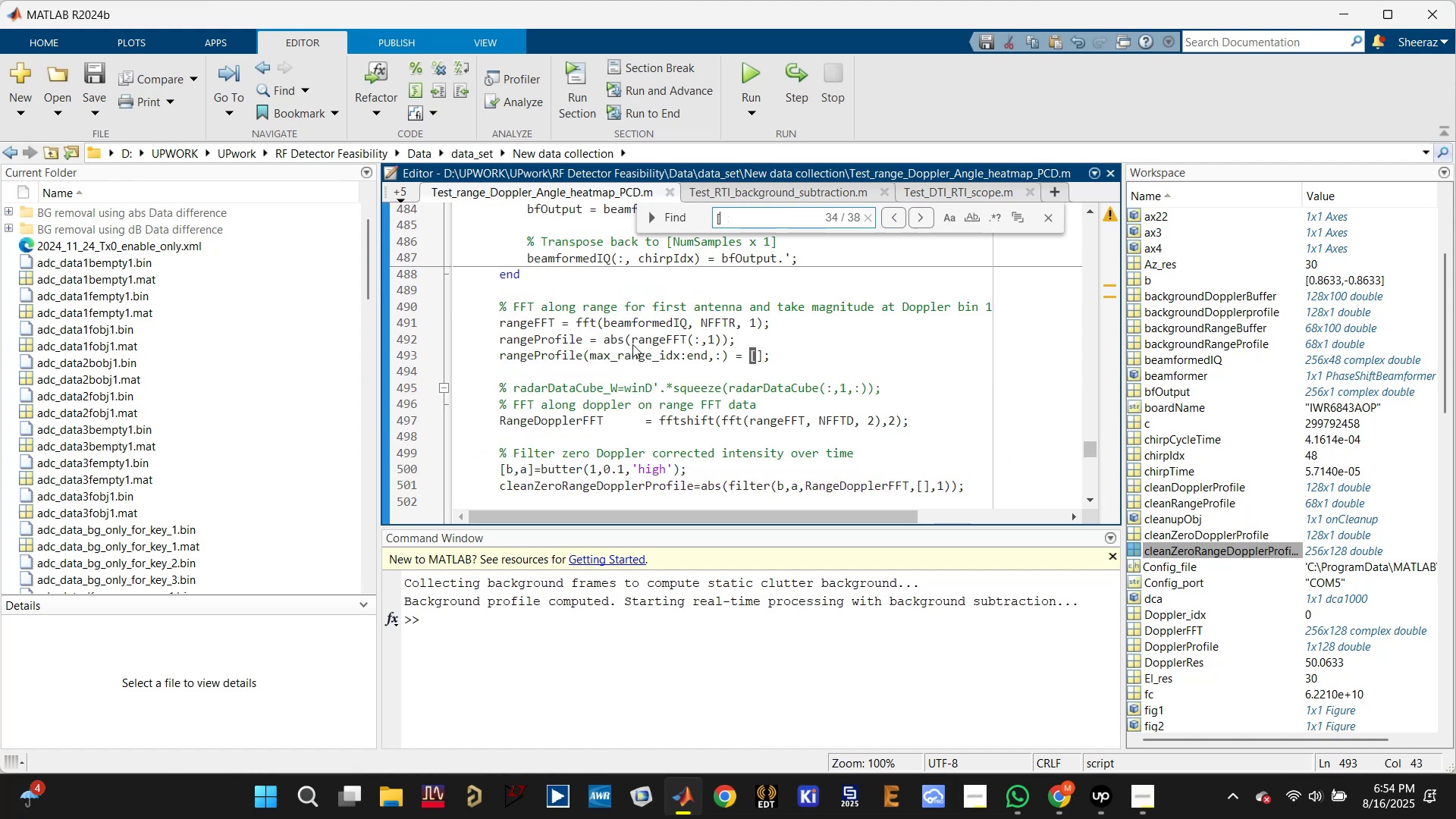 
key(X)
 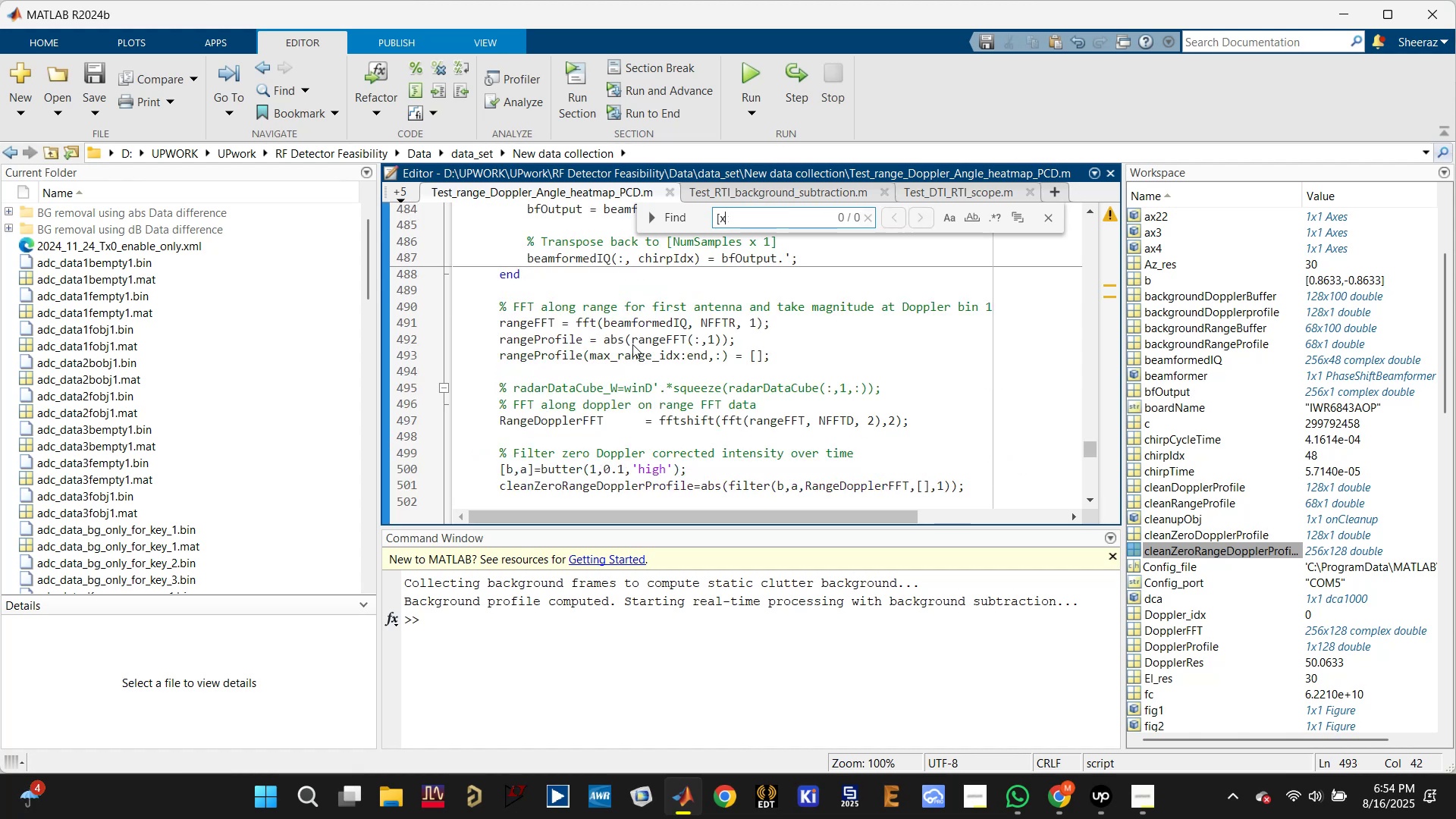 
key(Comma)
 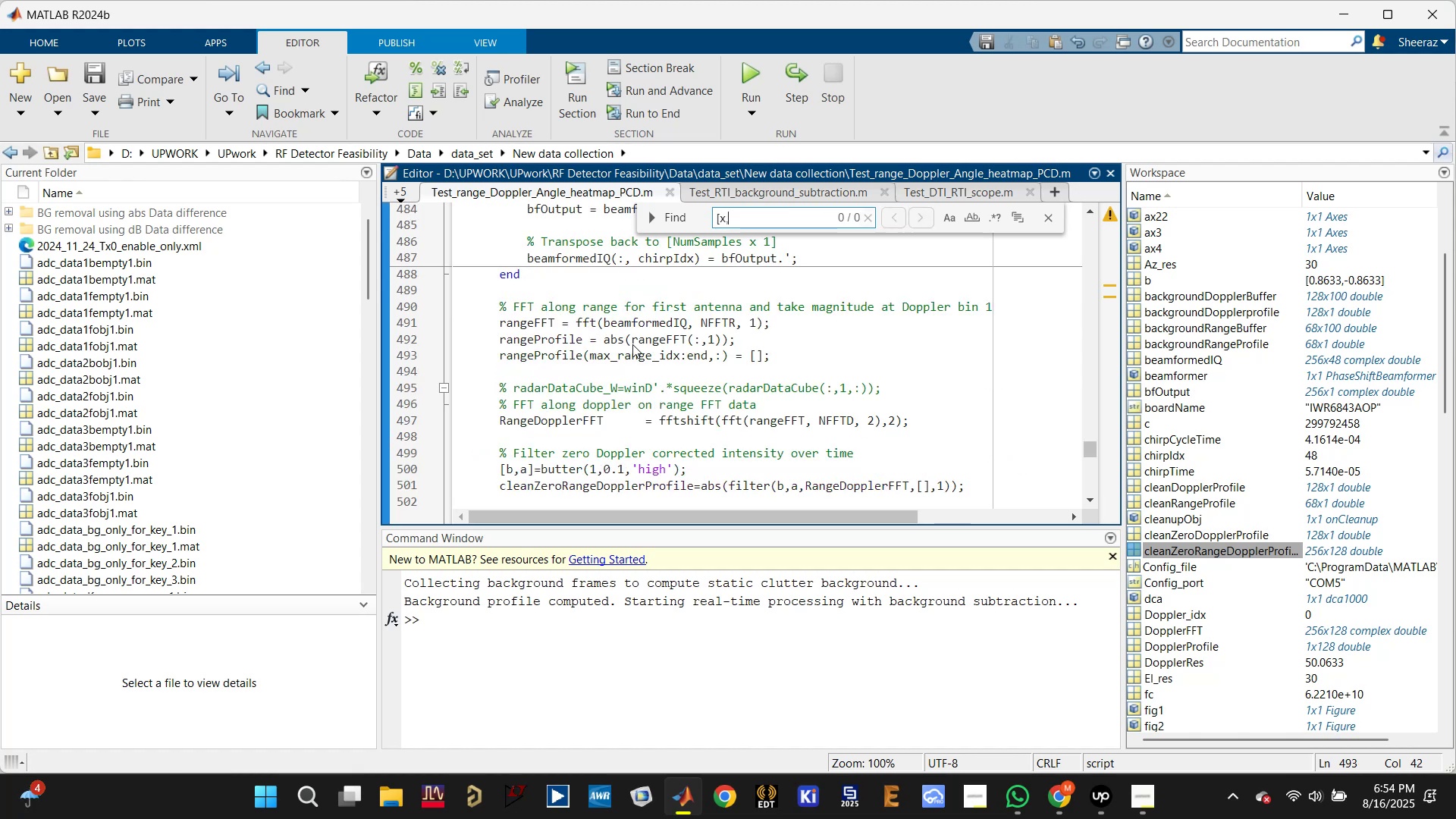 
key(Y)
 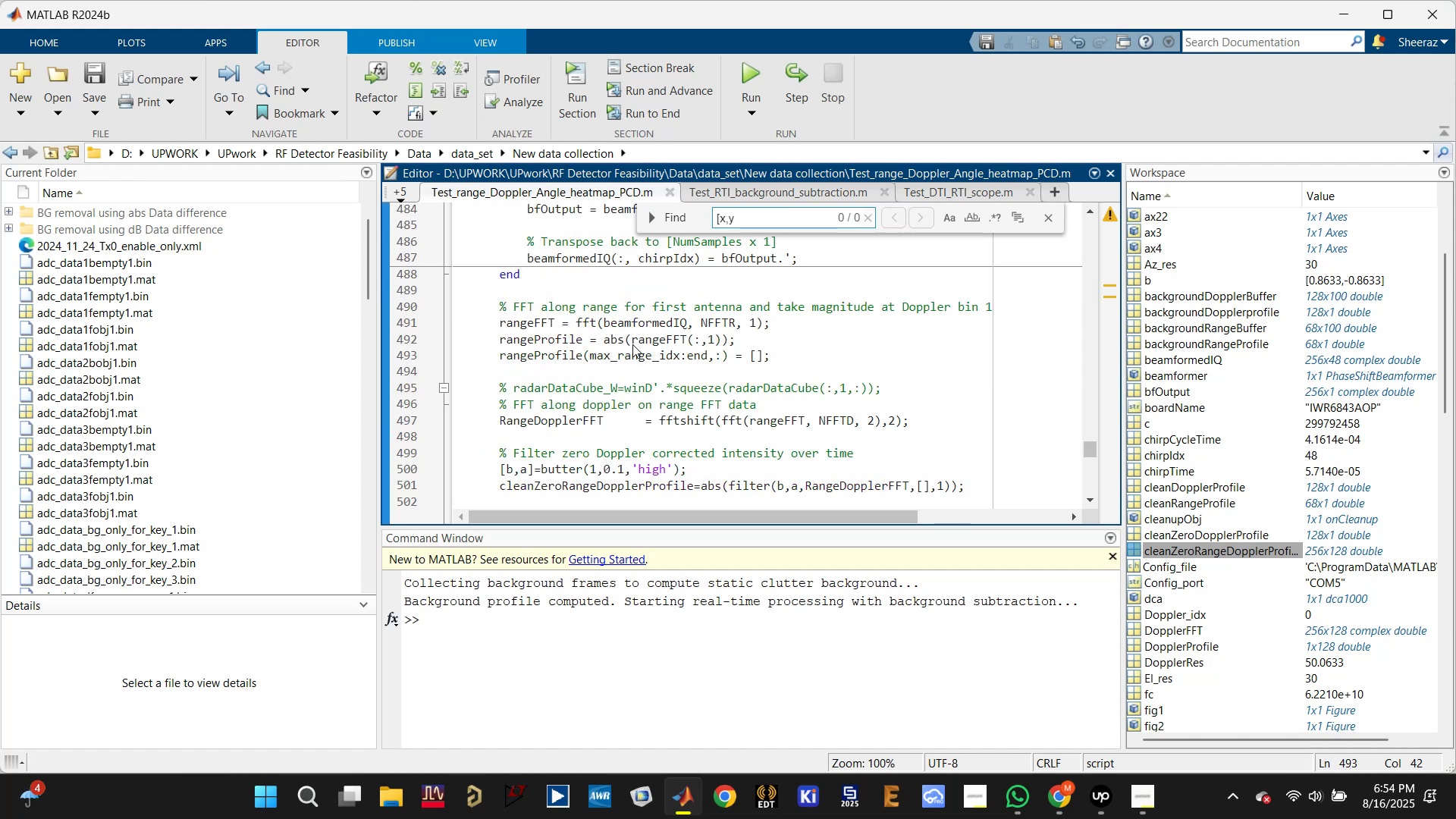 
key(Backspace)
 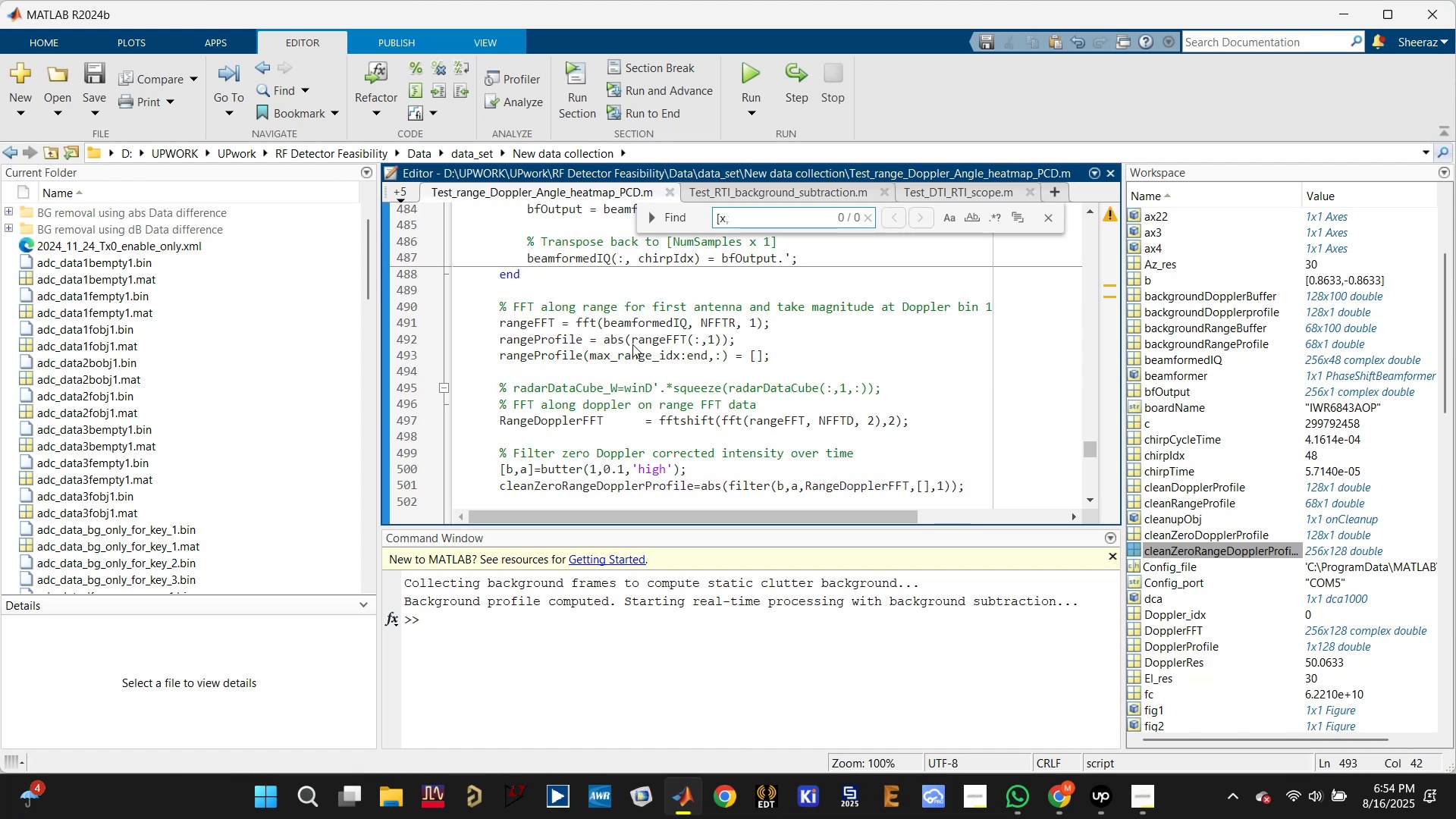 
key(Backspace)
 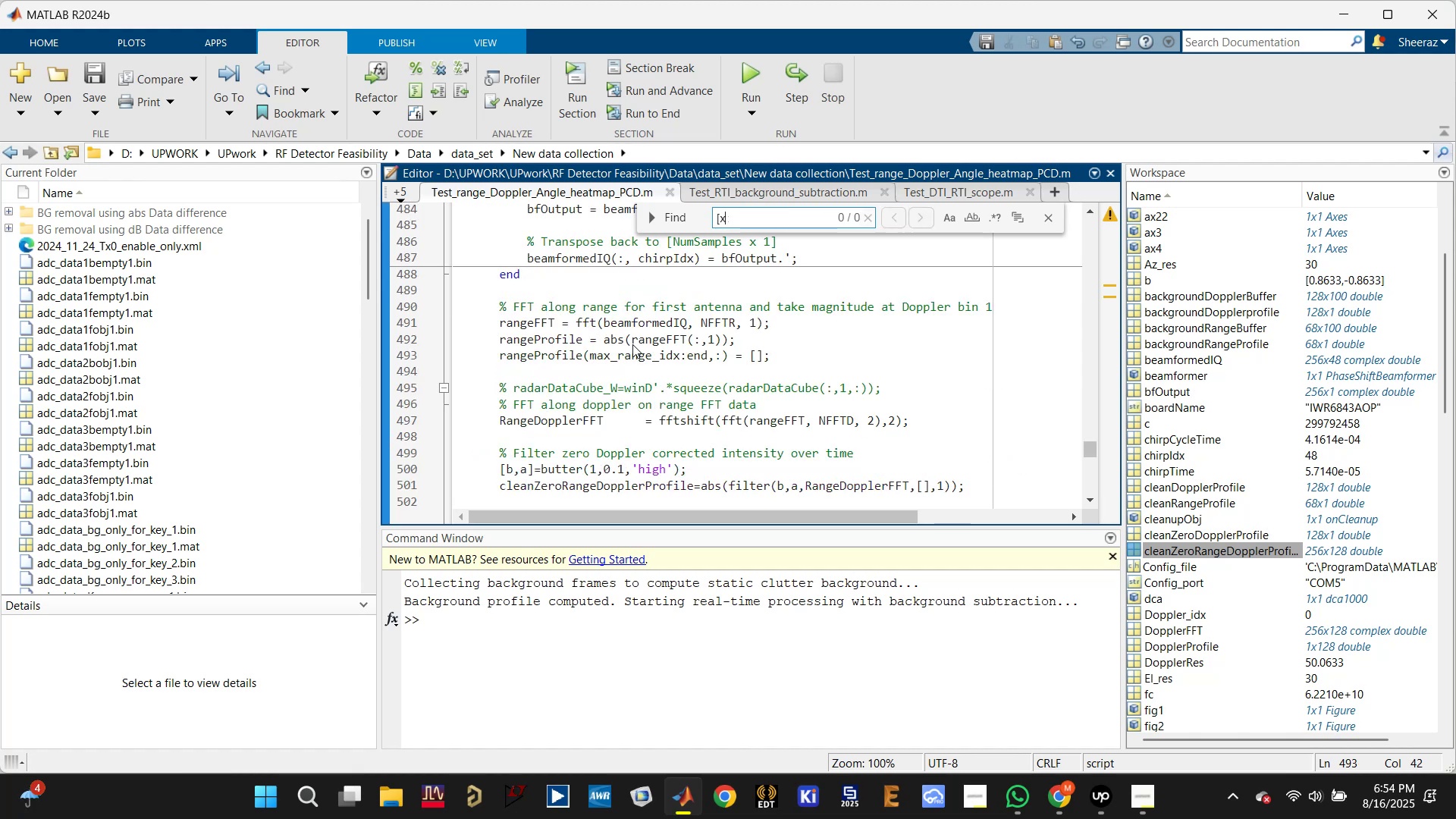 
key(Backspace)
 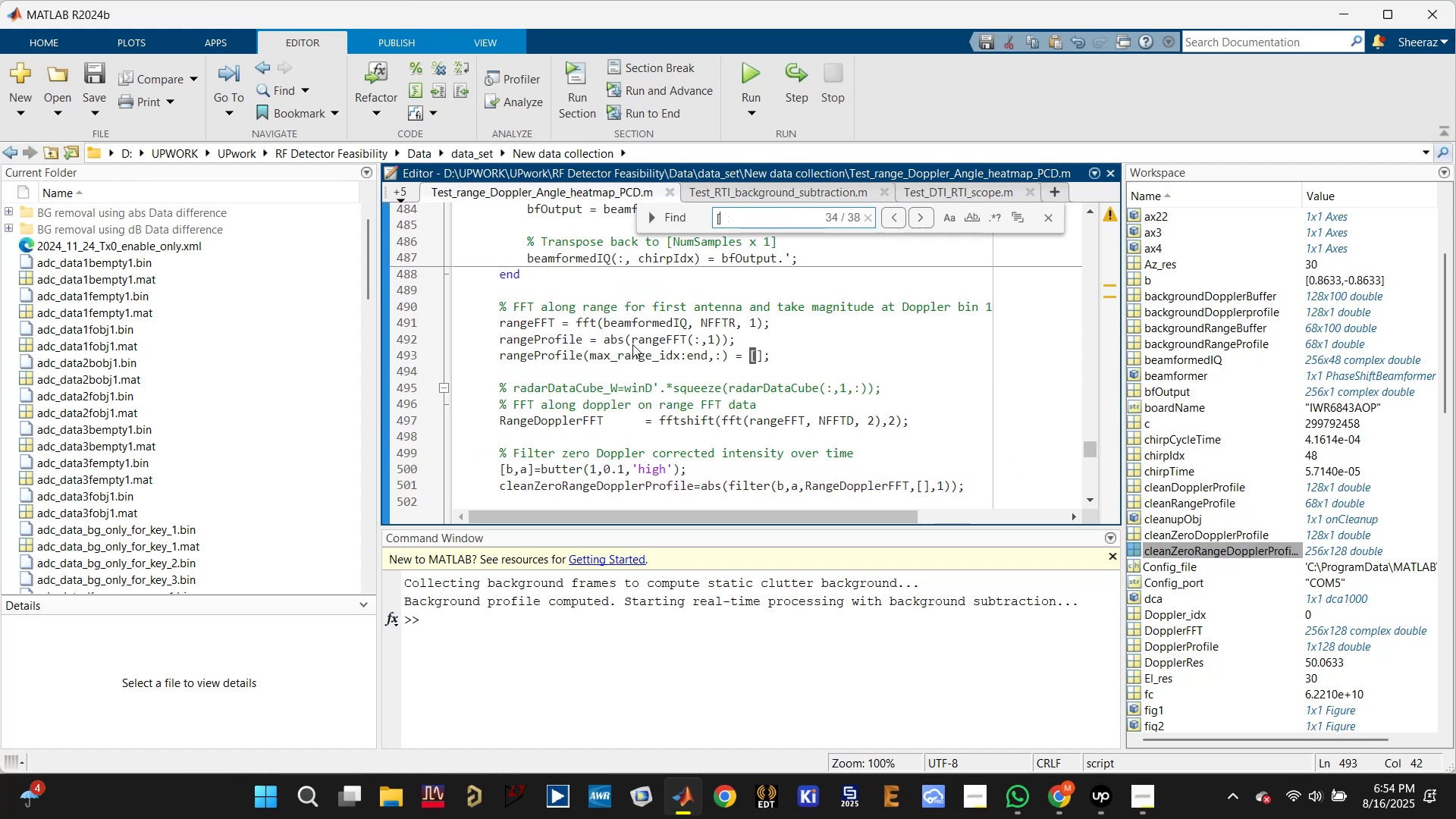 
key(Y)
 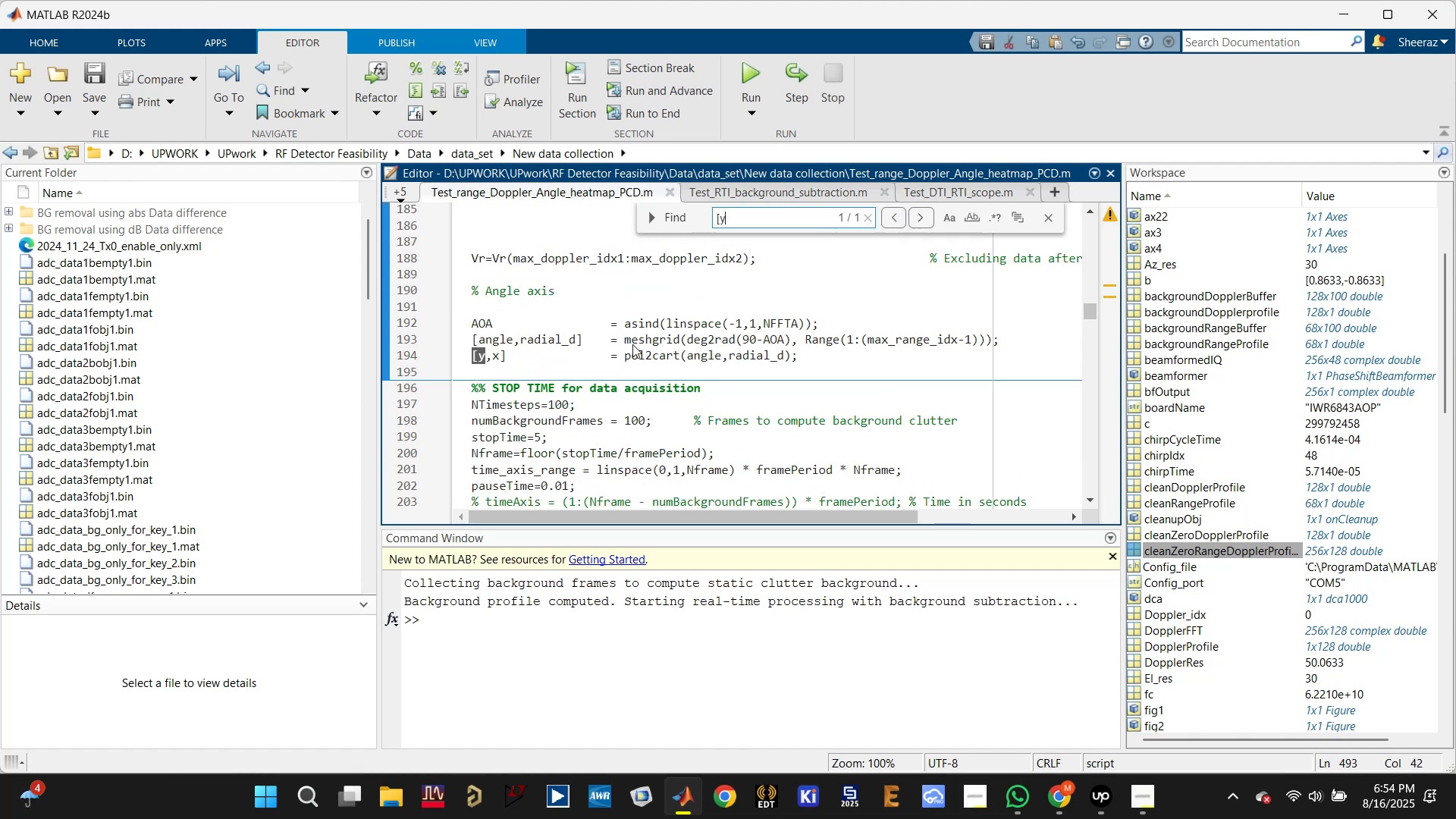 
key(Comma)
 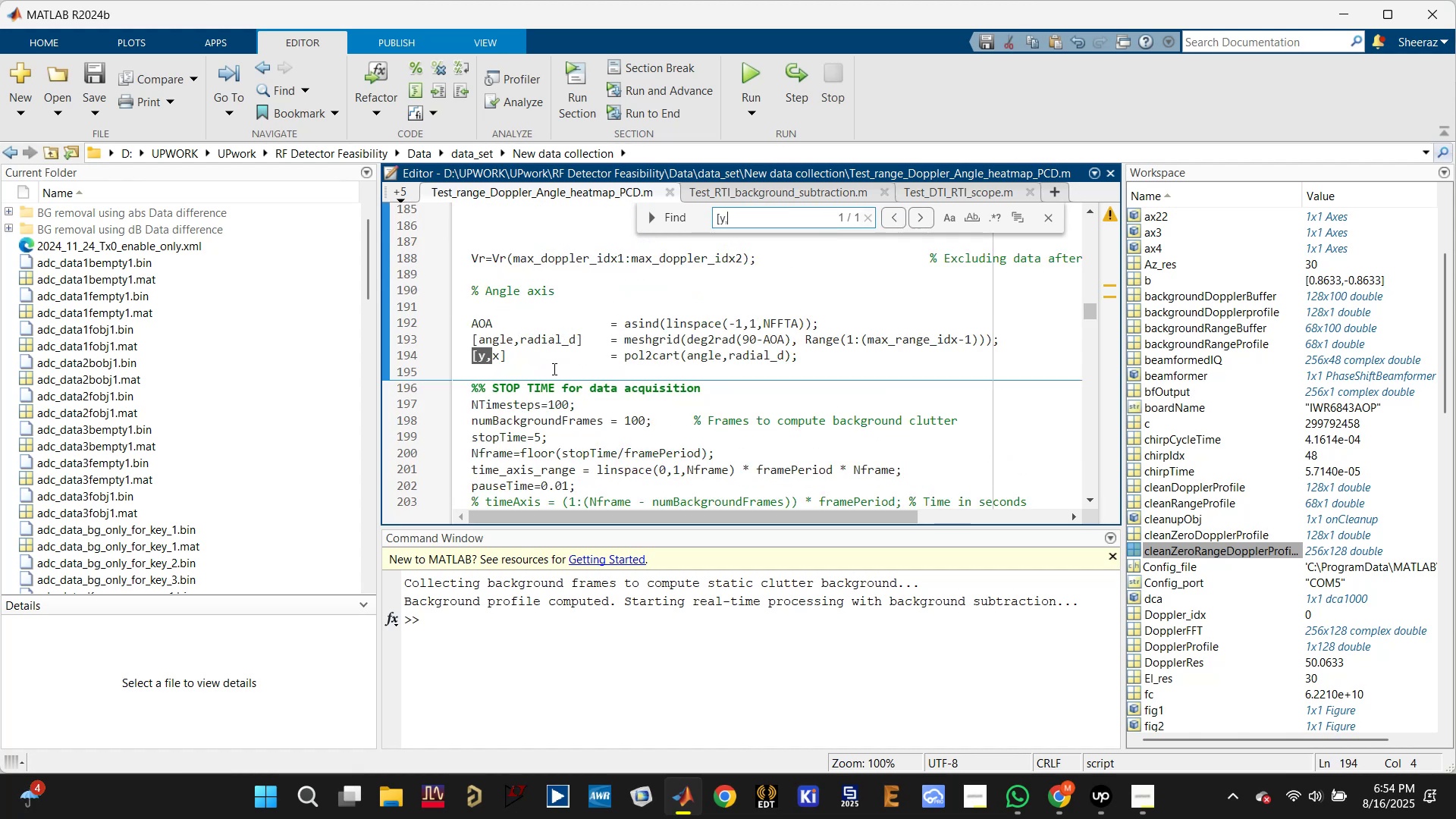 
double_click([497, 355])
 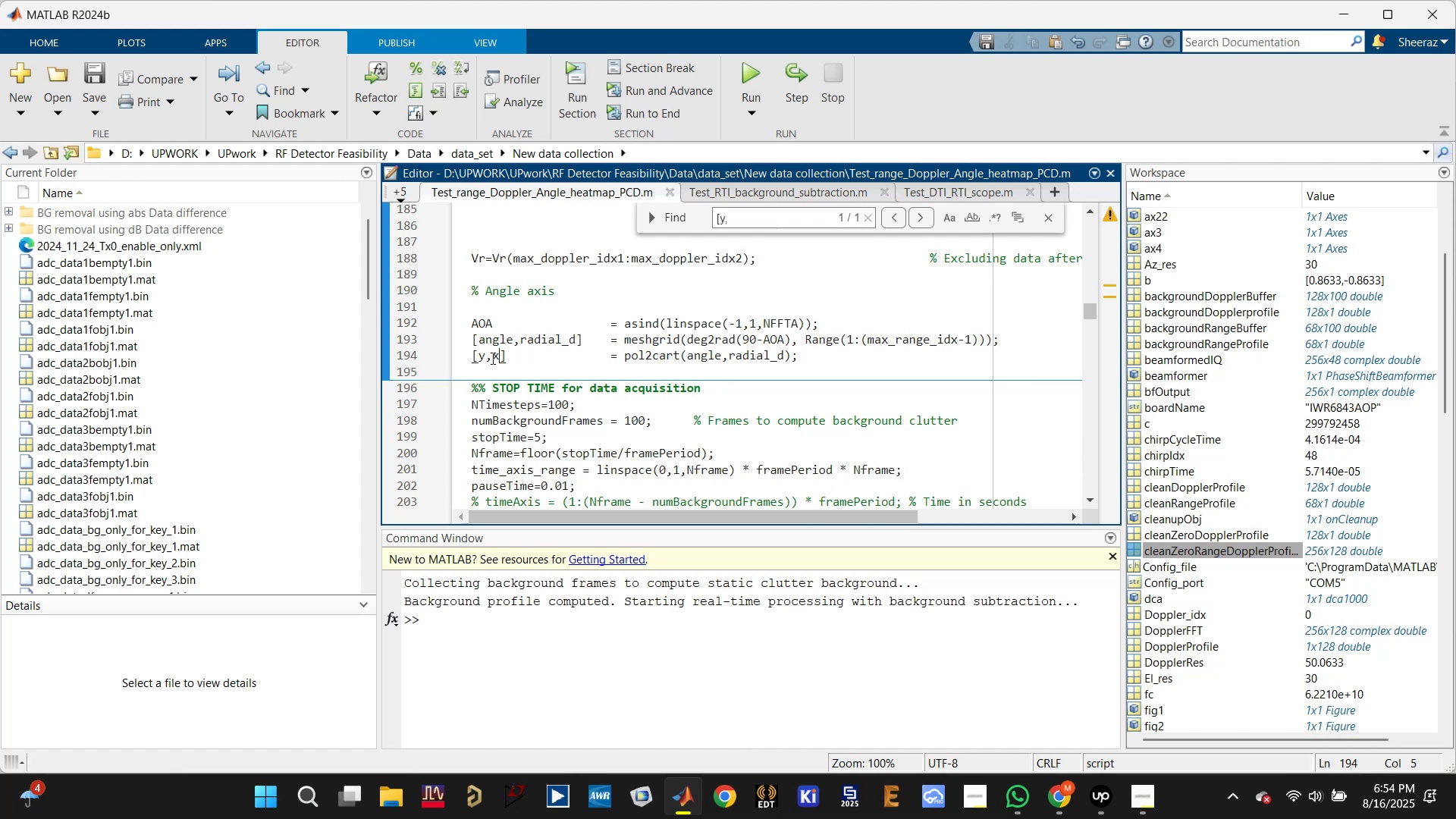 
left_click([487, 356])
 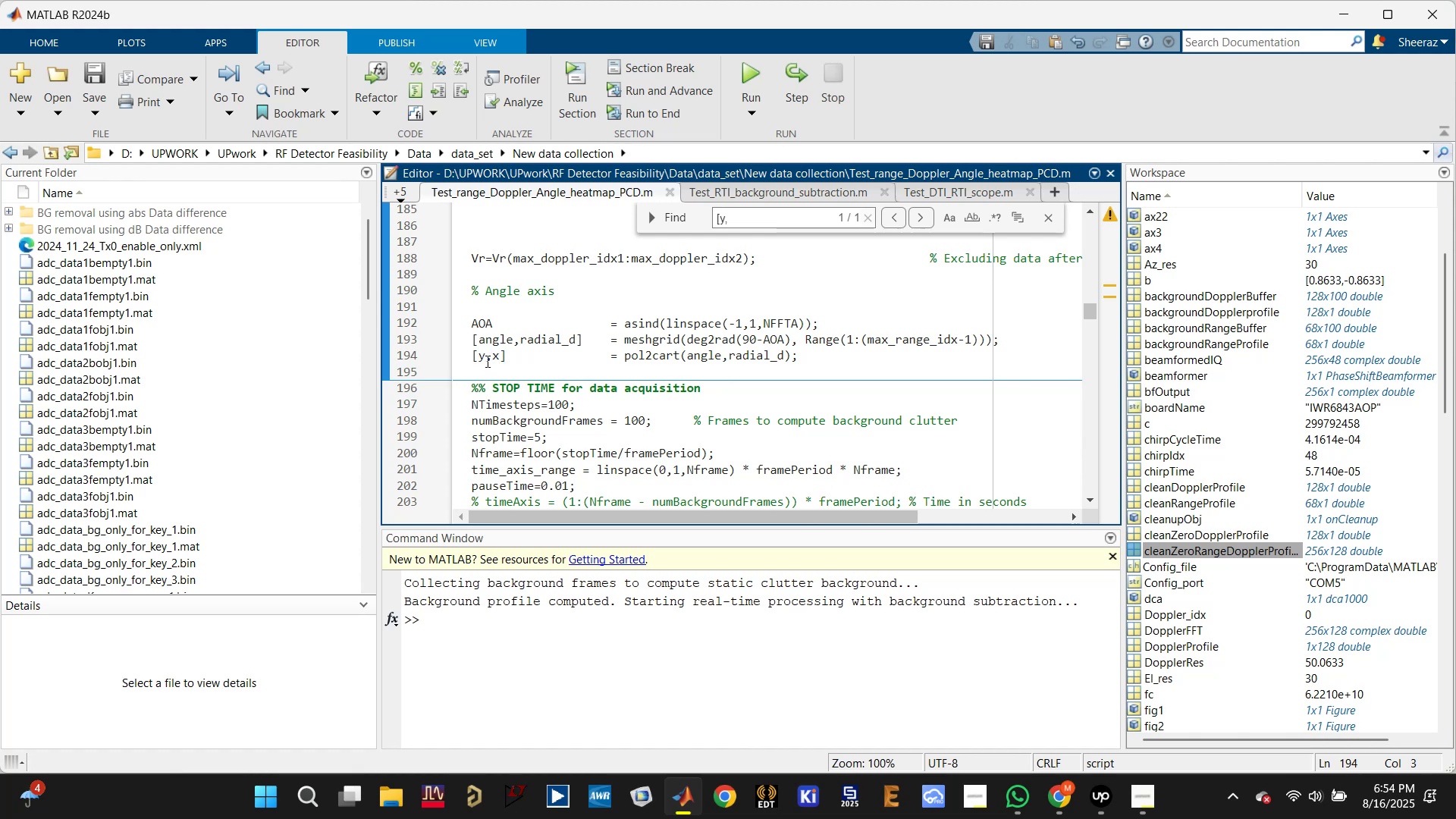 
left_click([486, 361])
 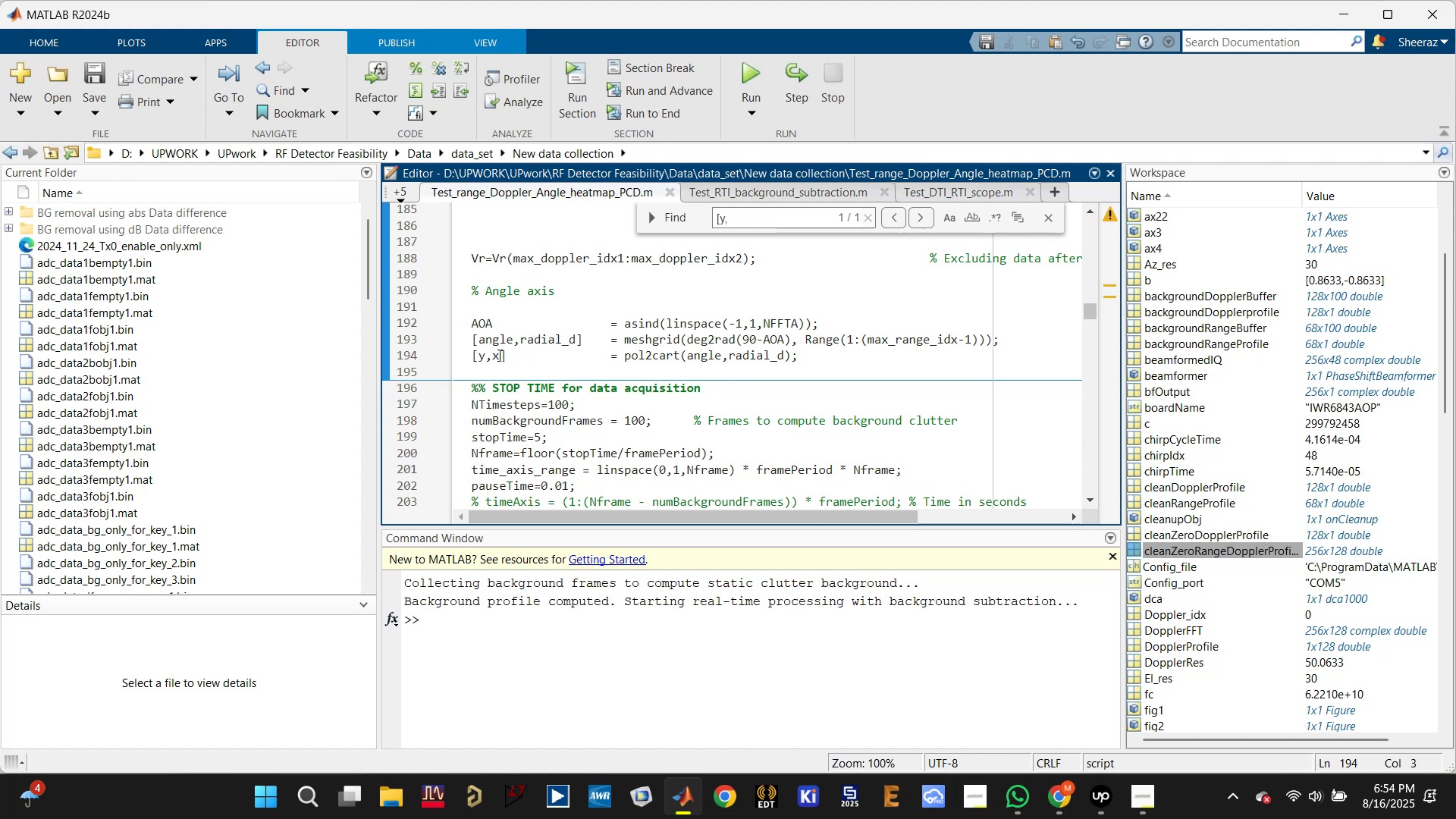 
left_click_drag(start_coordinate=[505, 354], to_coordinate=[466, 357])
 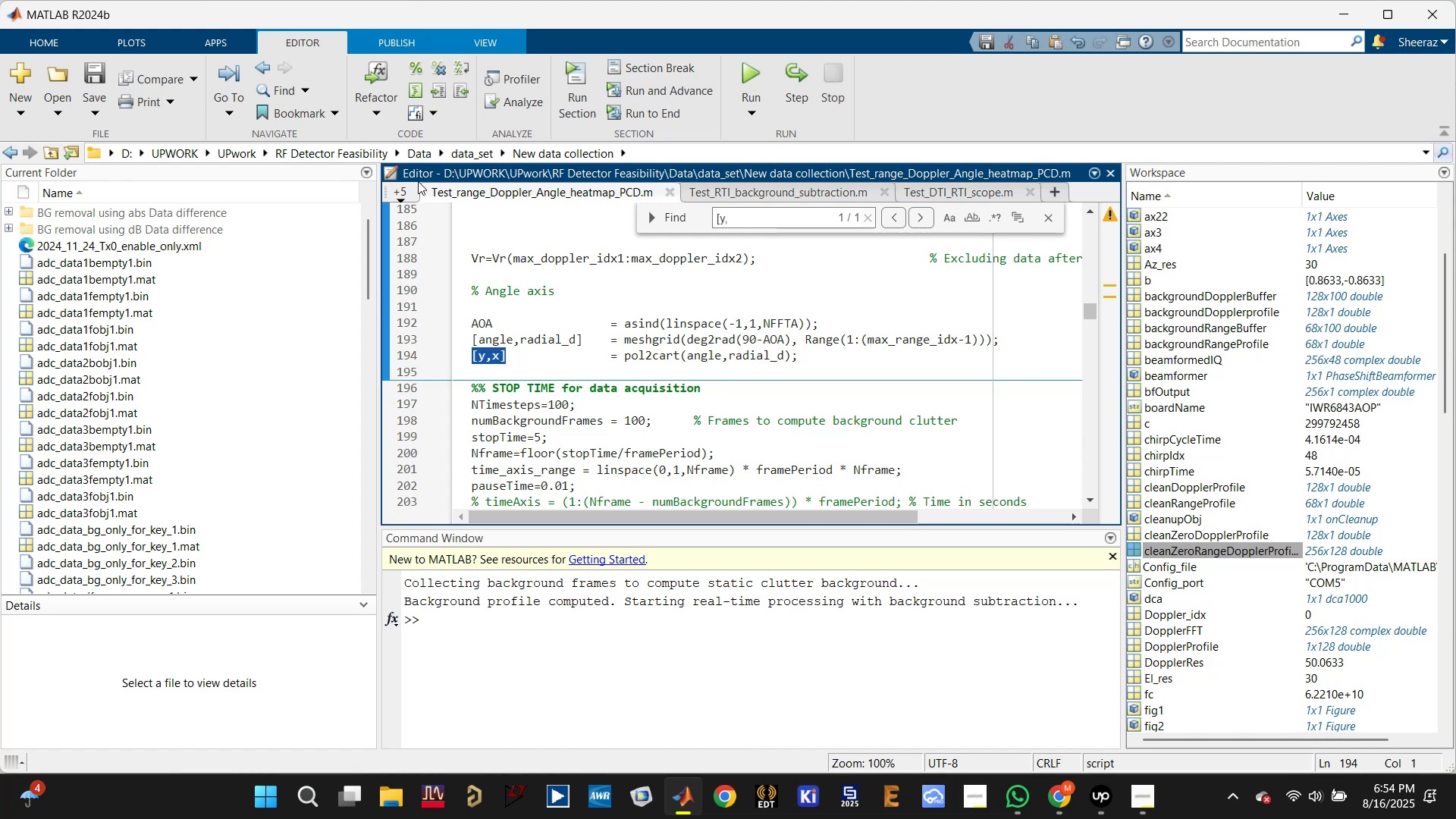 
left_click([394, 200])
 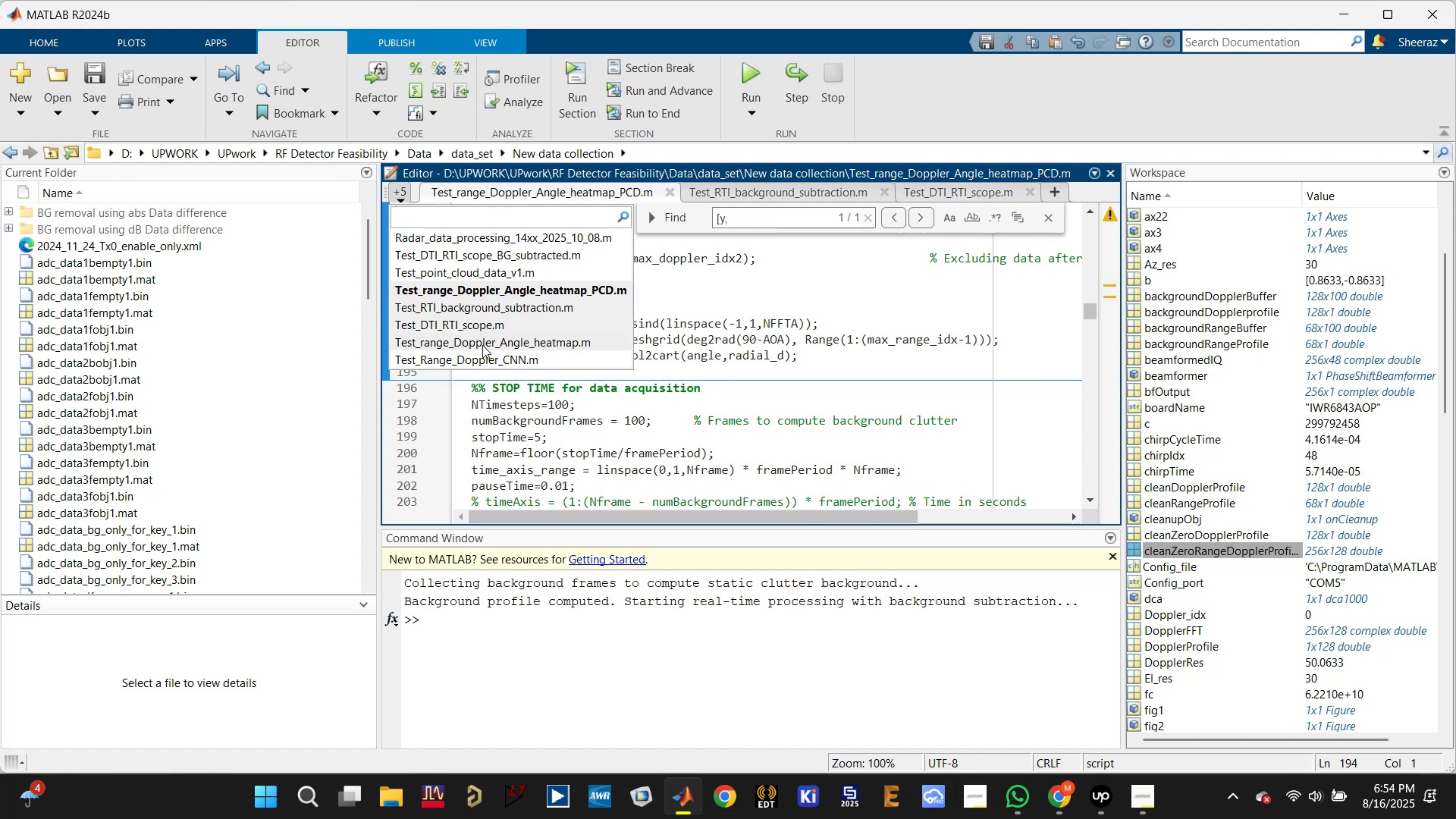 
left_click([485, 340])
 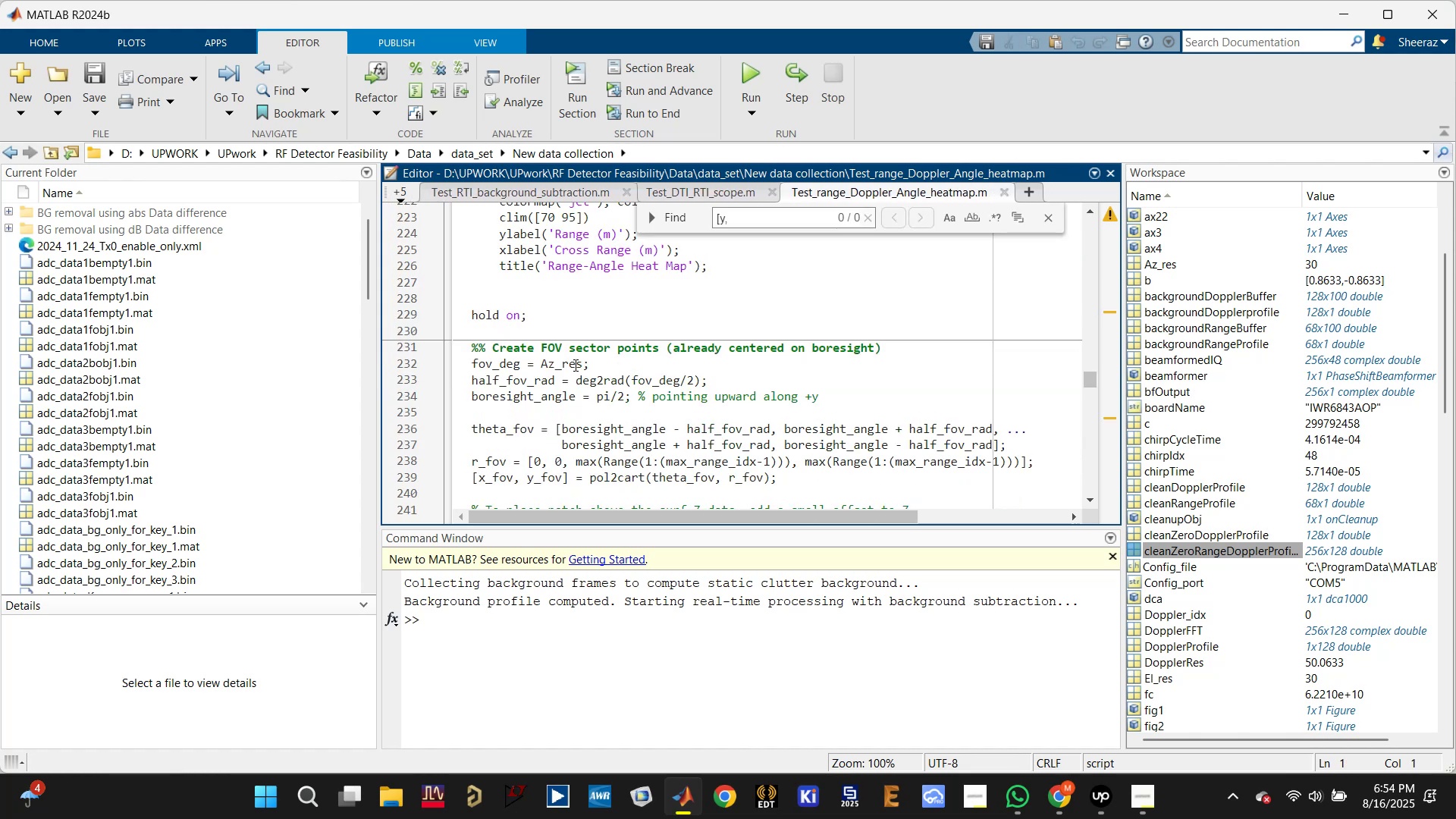 
scroll: coordinate [623, 408], scroll_direction: down, amount: 3.0
 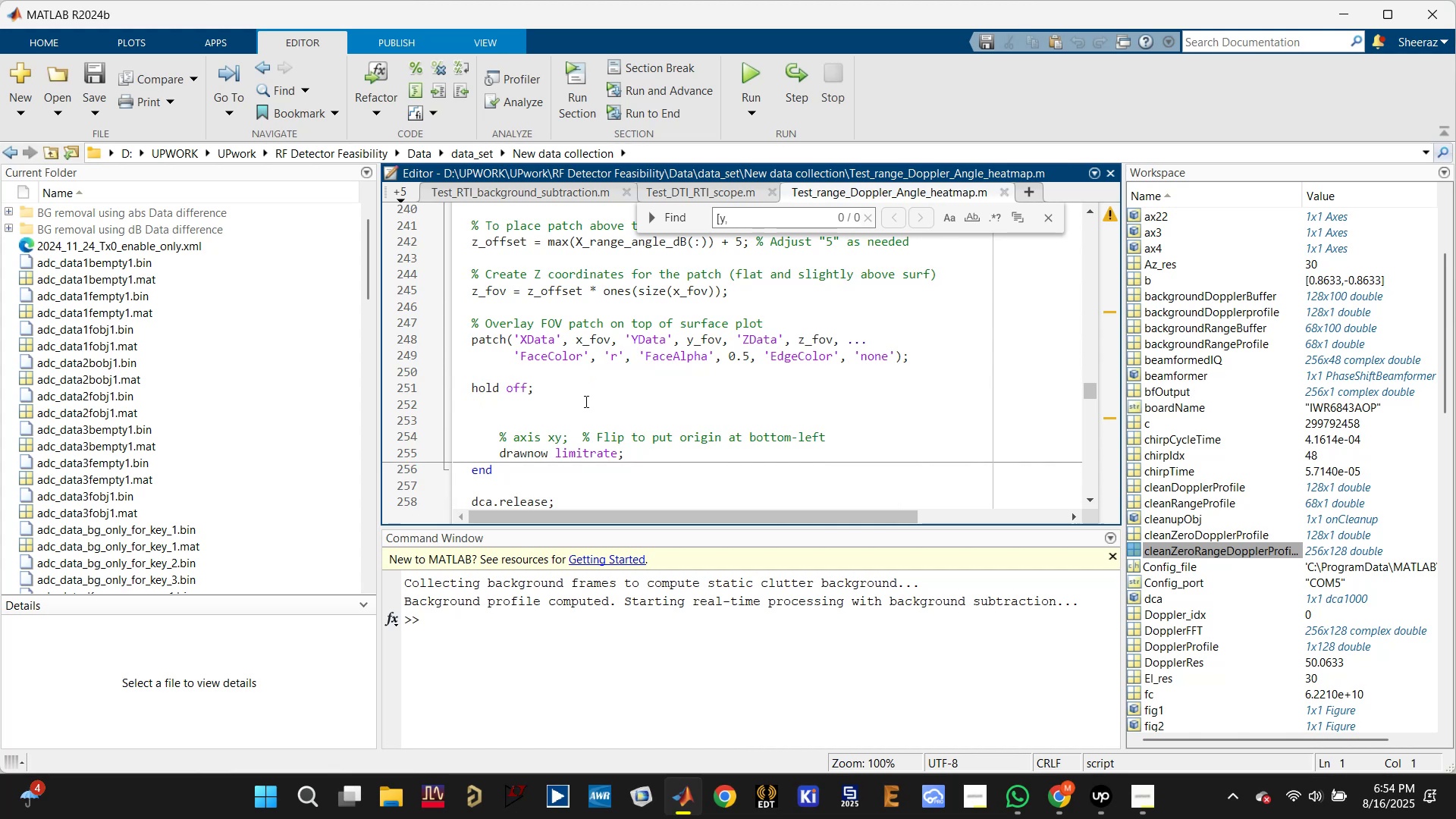 
wait(6.06)
 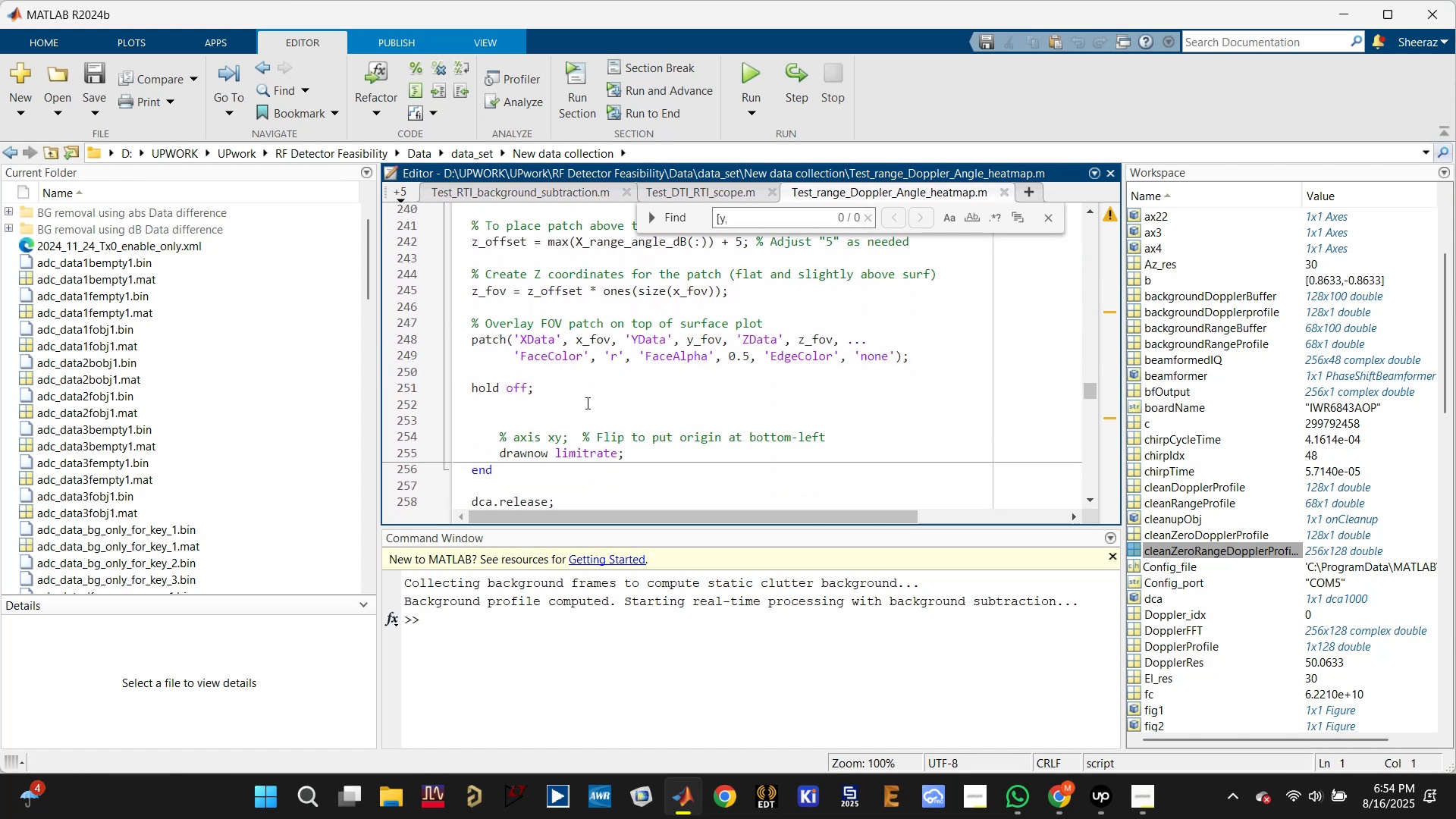 
scroll: coordinate [588, 392], scroll_direction: none, amount: 0.0
 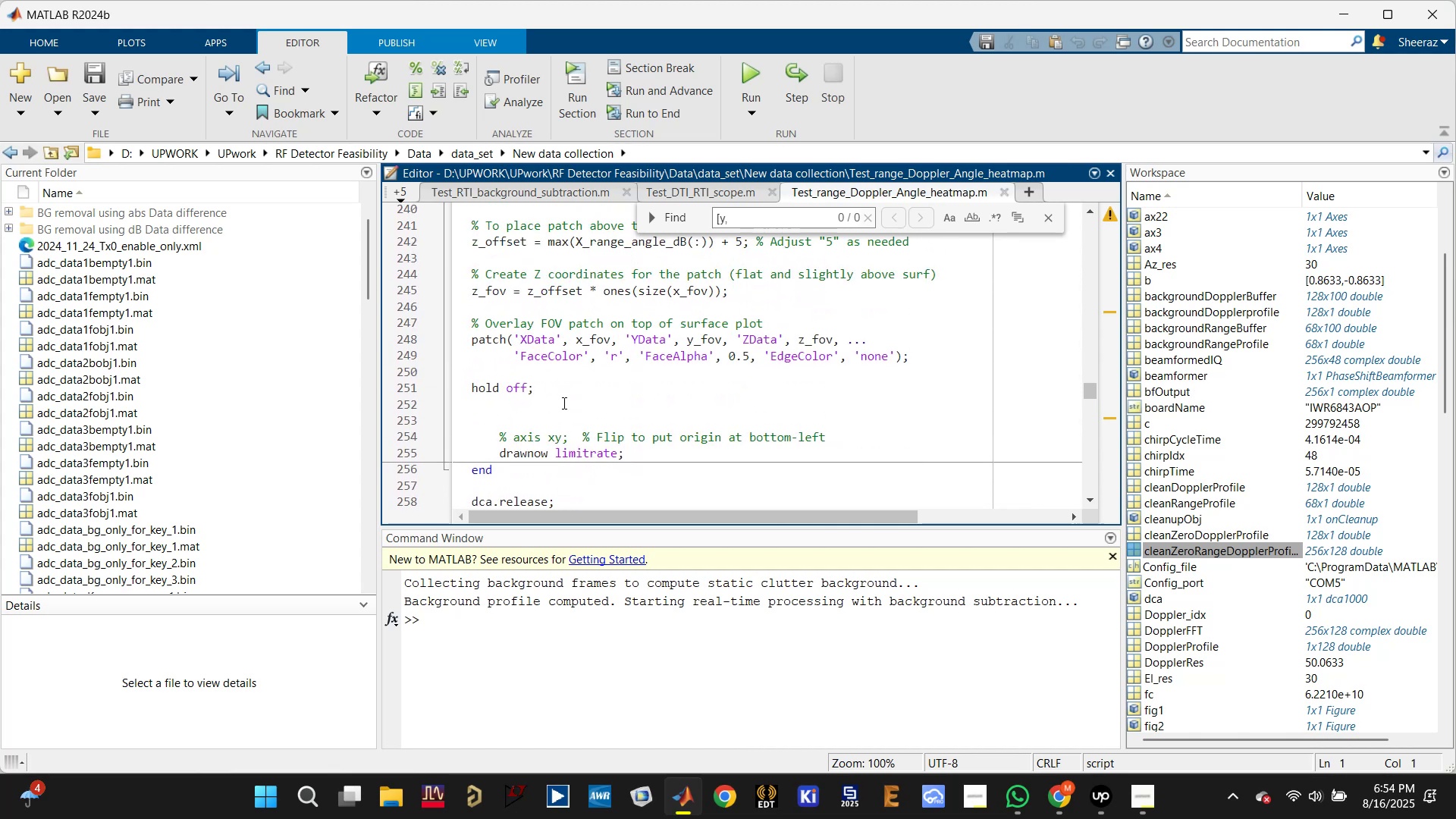 
left_click_drag(start_coordinate=[563, 396], to_coordinate=[469, 334])
 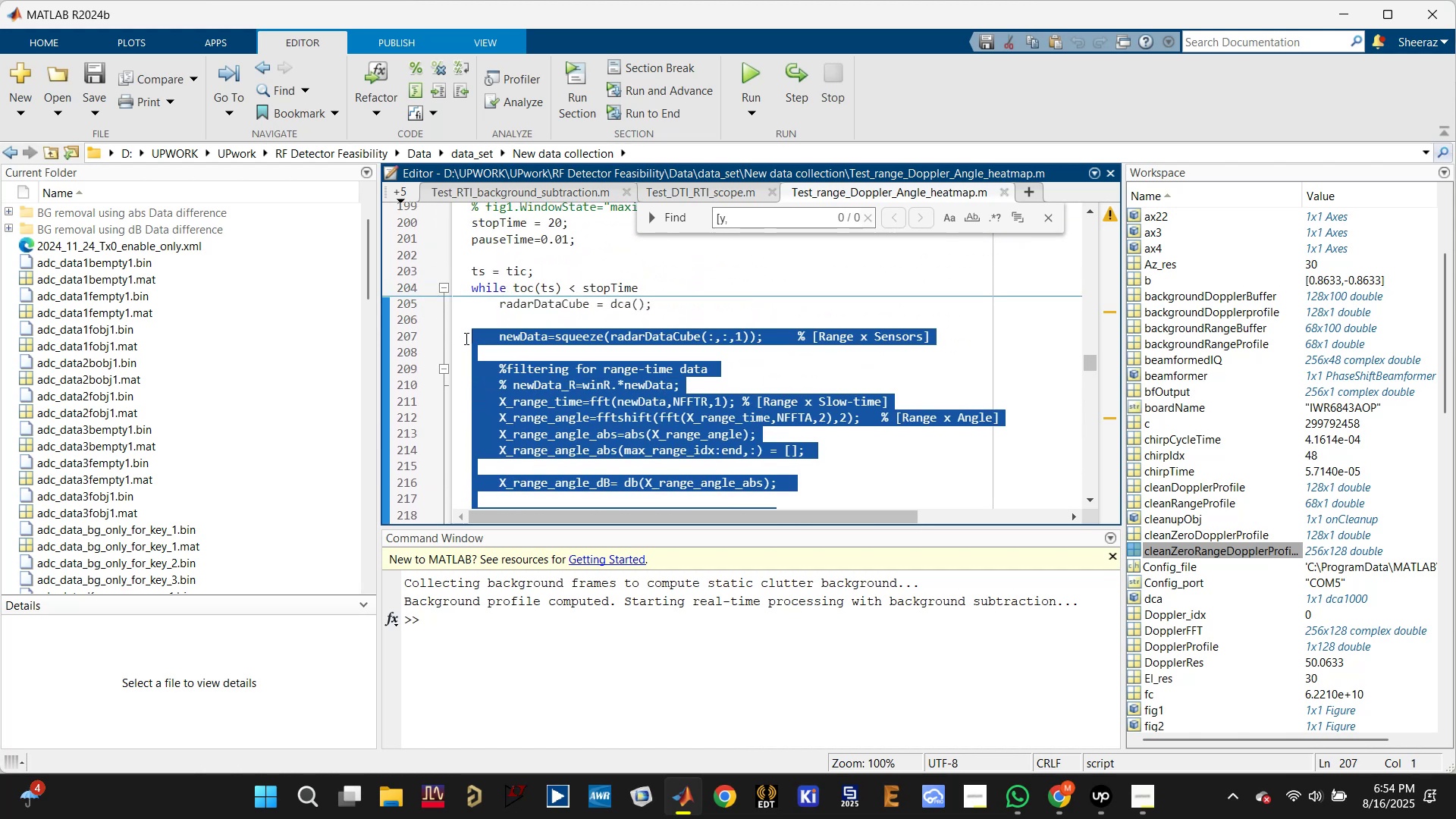 
scroll: coordinate [491, 388], scroll_direction: up, amount: 6.0
 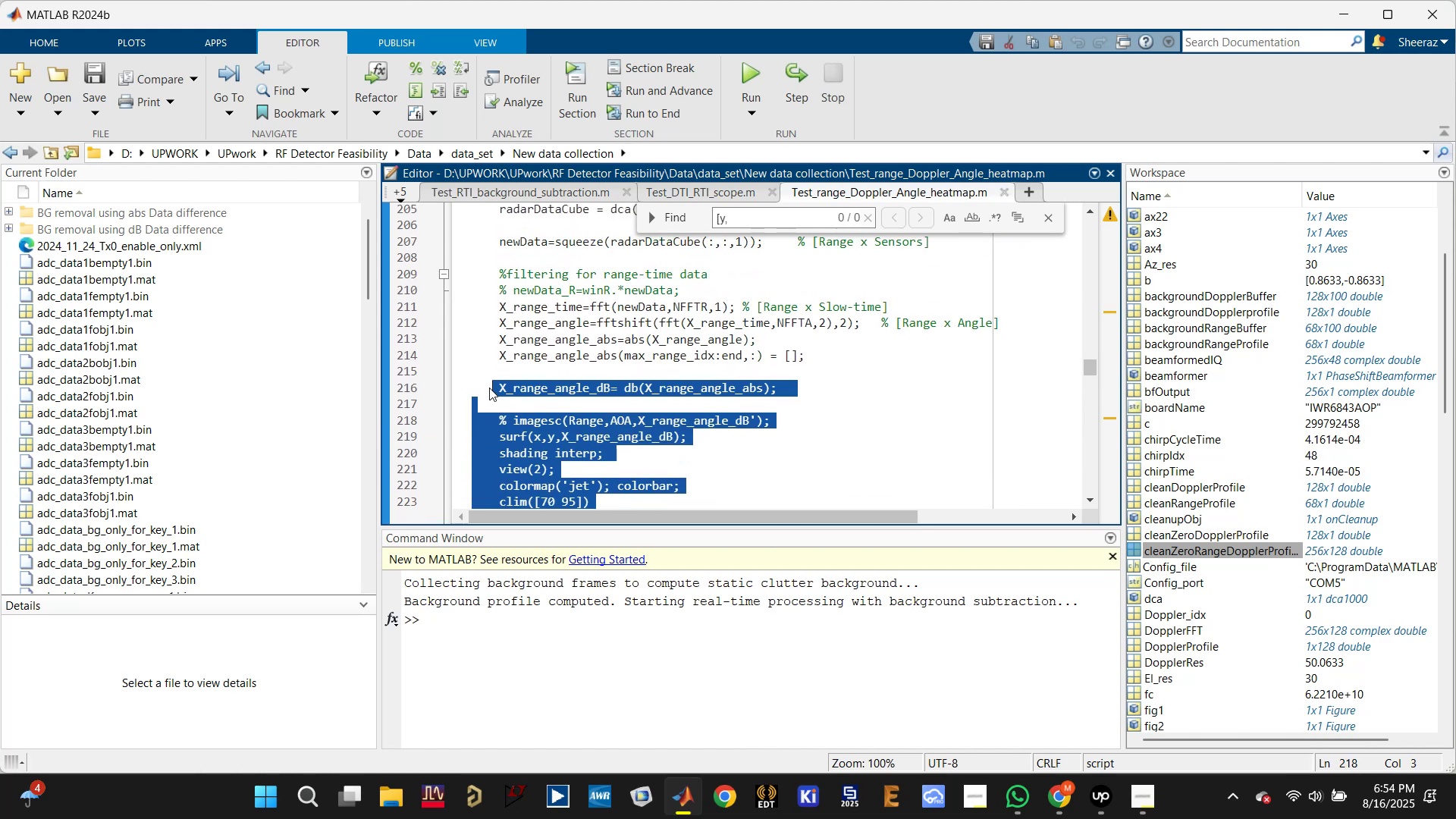 
scroll: coordinate [488, 385], scroll_direction: up, amount: 1.0
 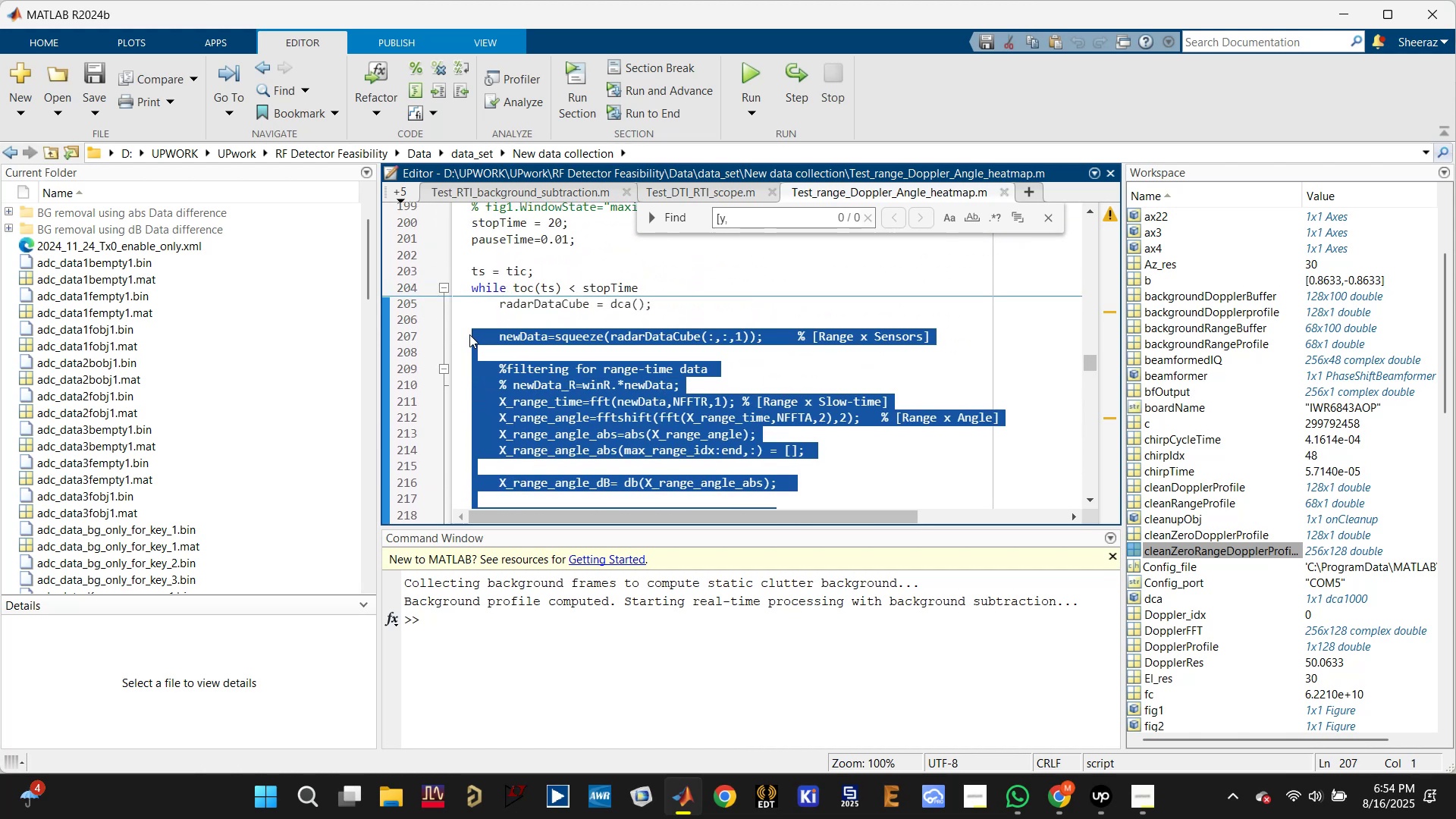 
key(Control+C)
 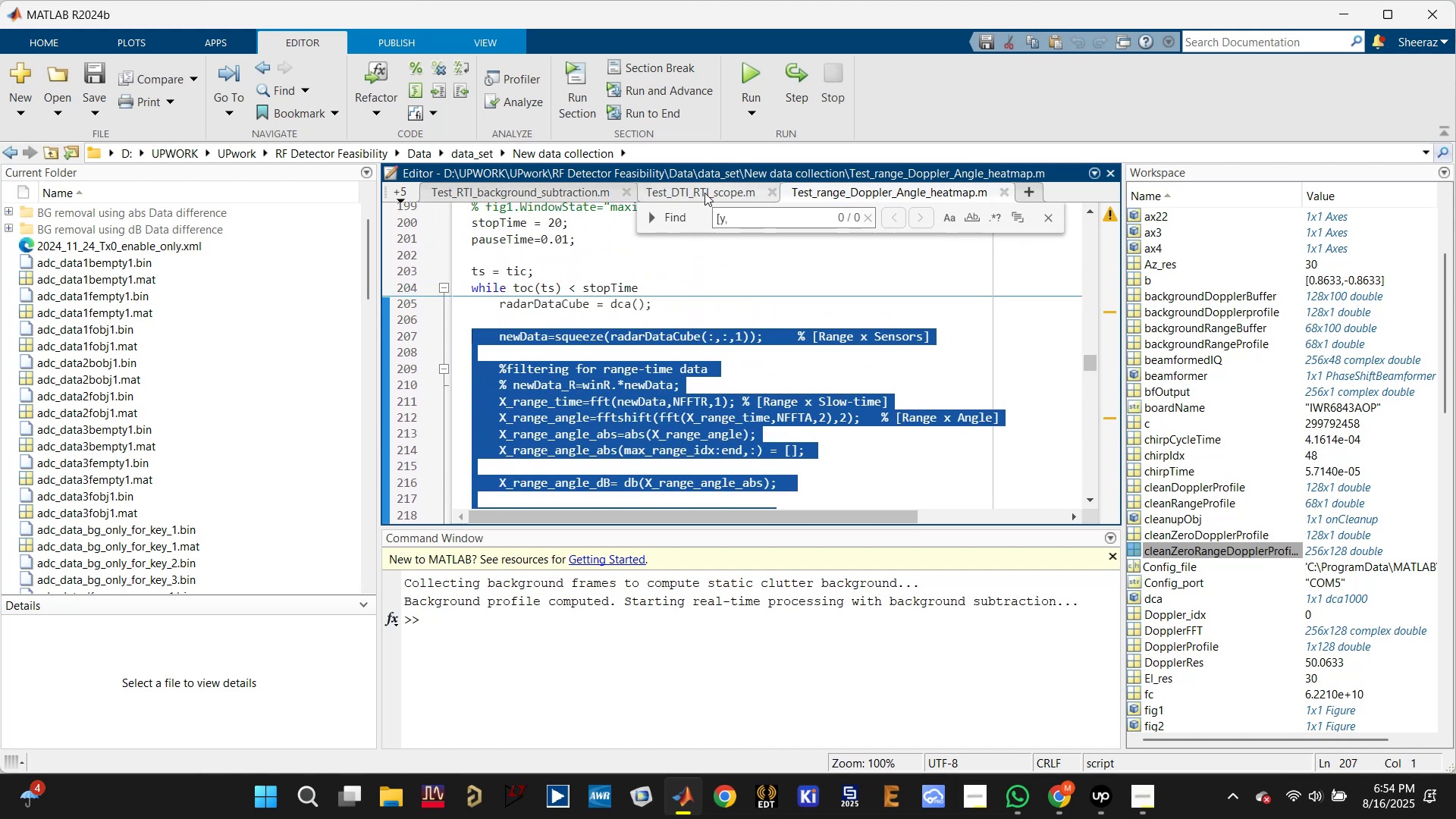 
mouse_move([621, 188])
 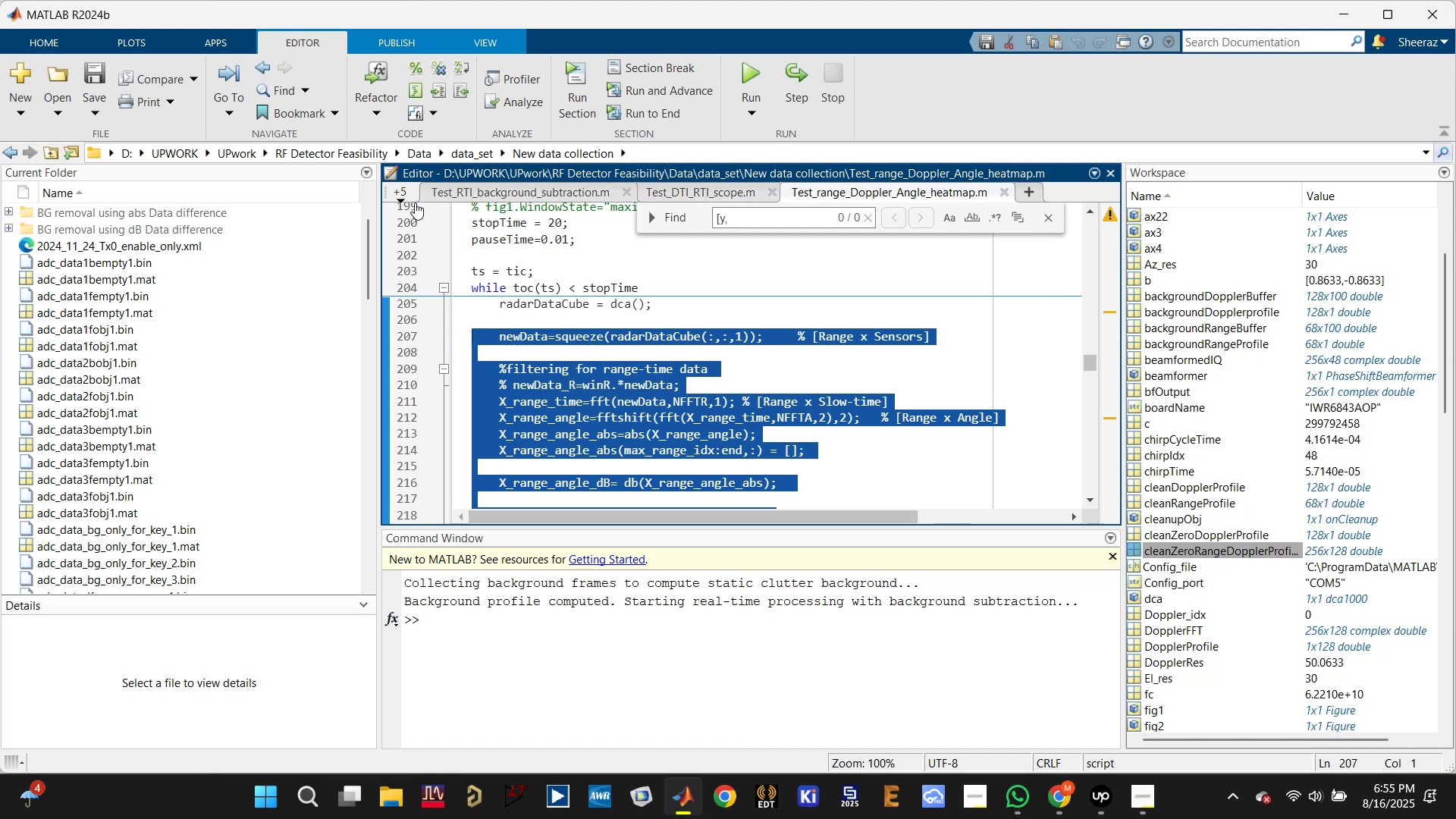 
left_click([395, 192])
 